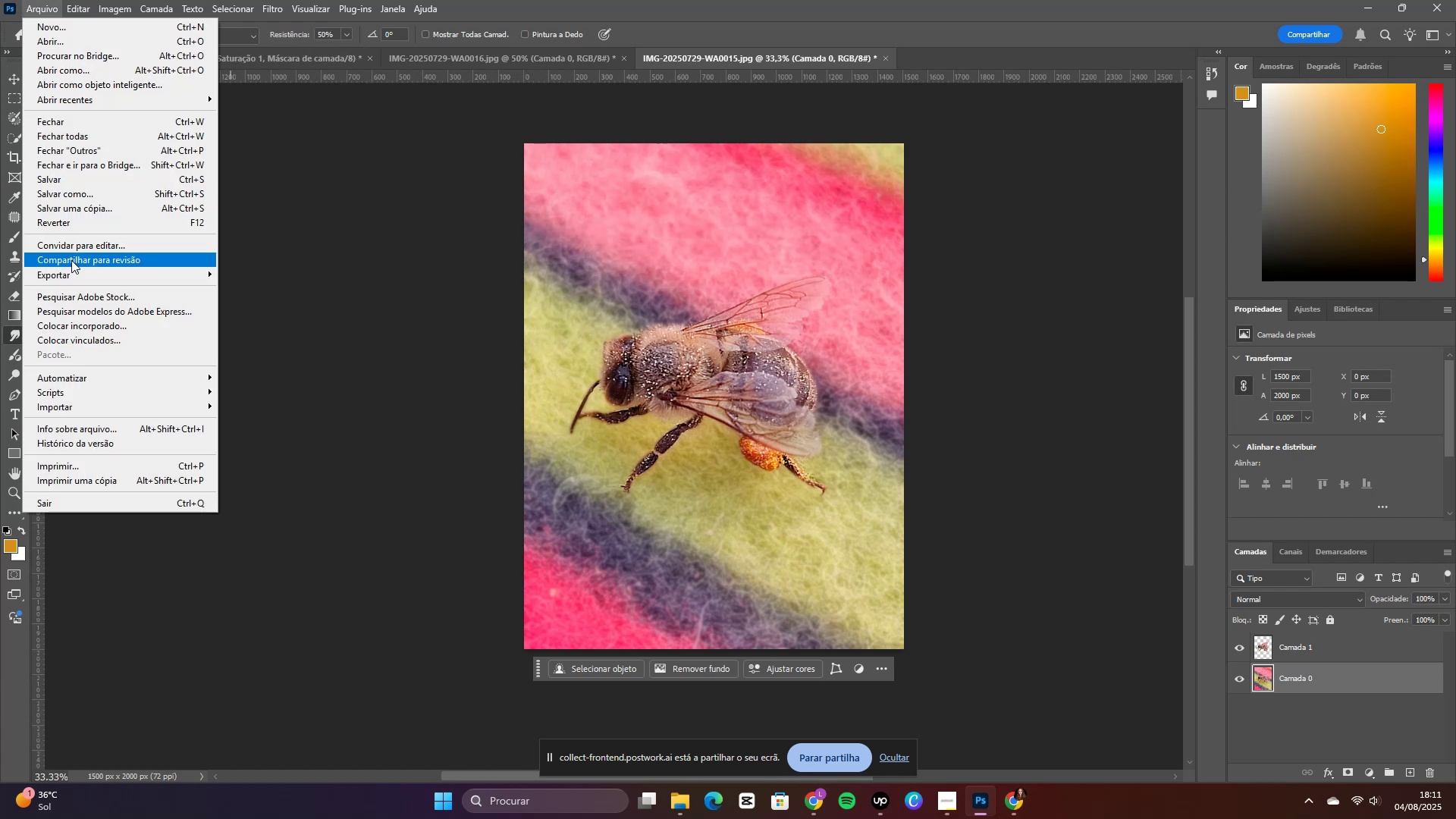 
left_click([71, 271])
 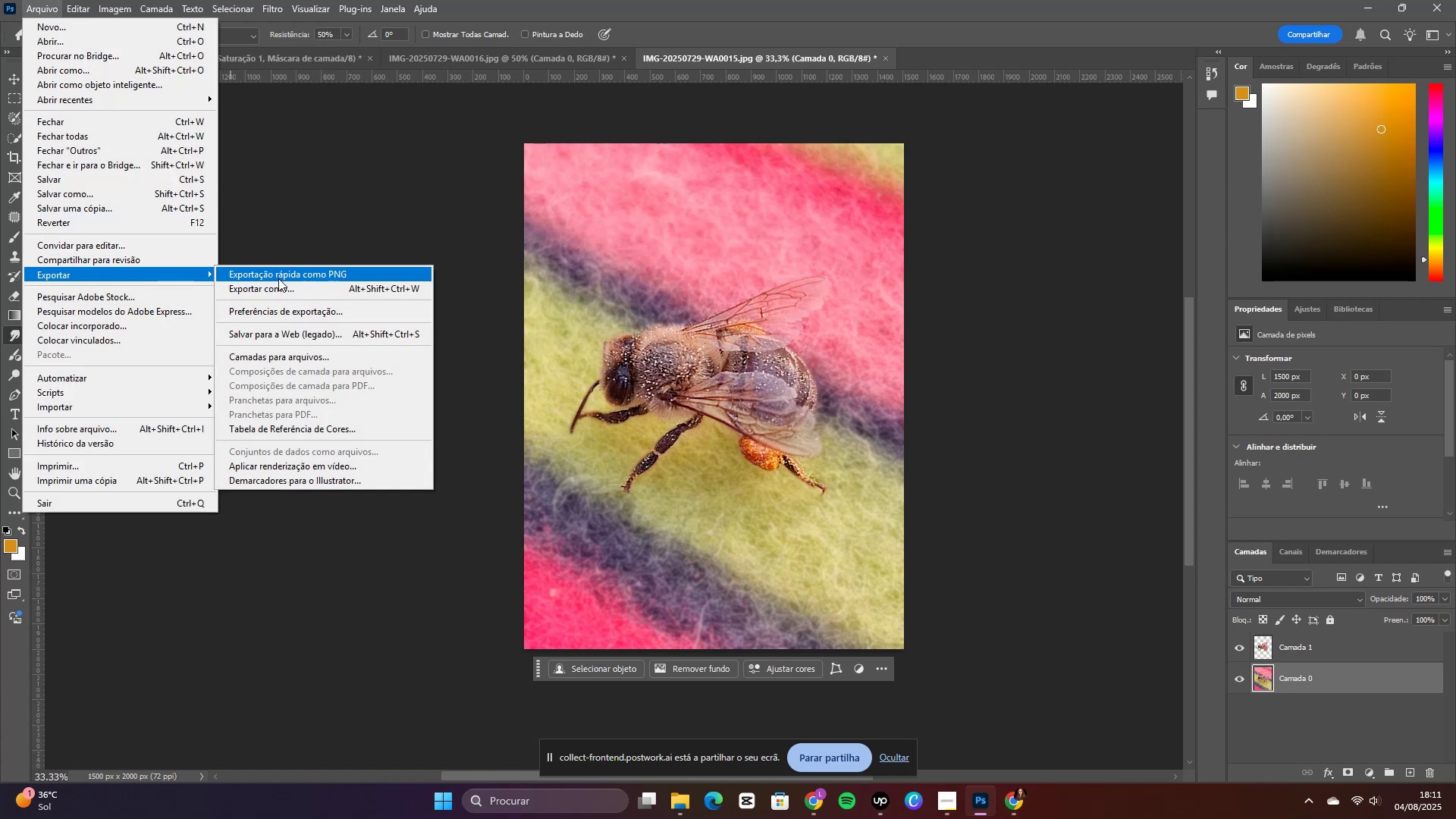 
left_click([278, 286])
 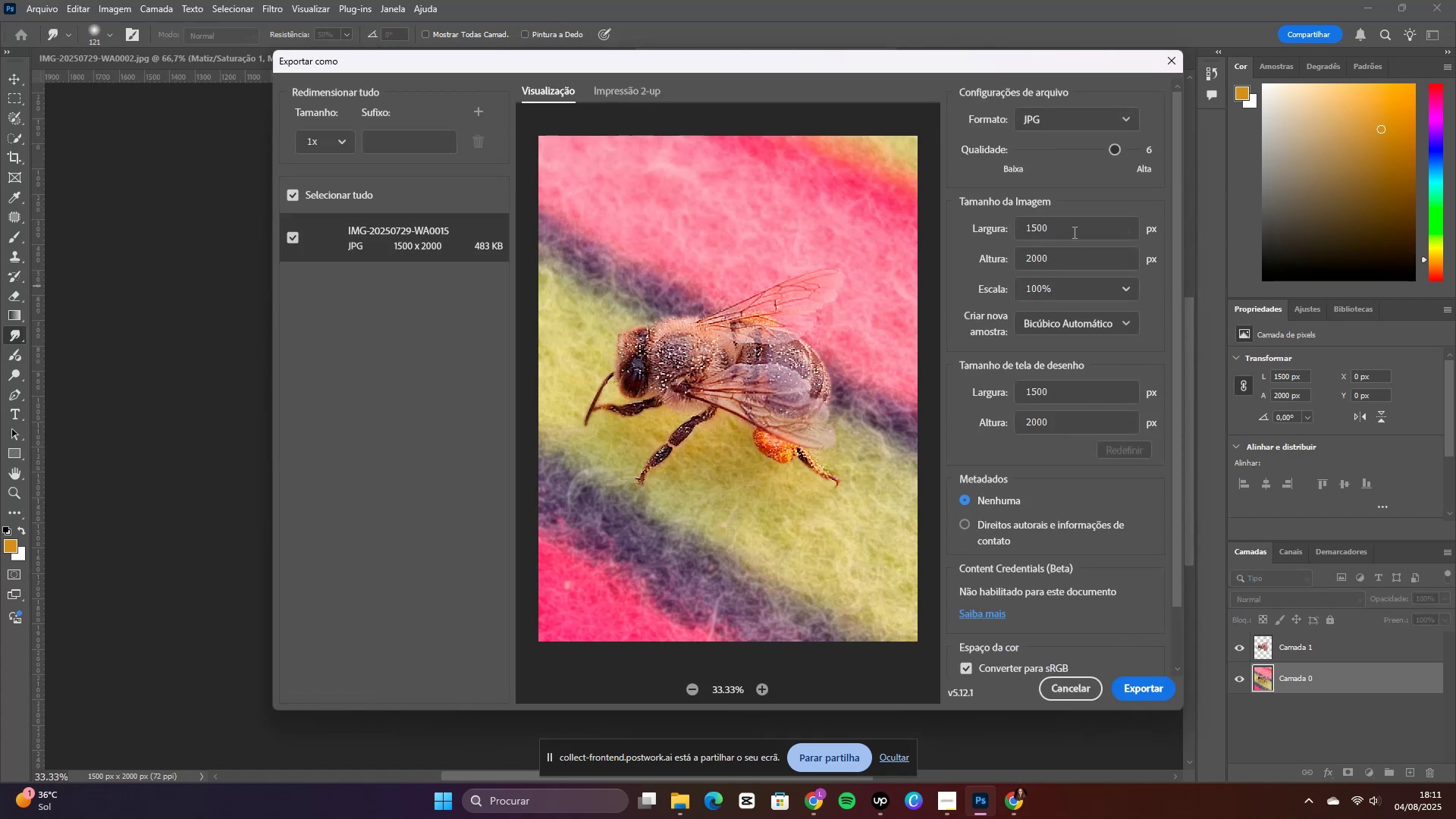 
left_click_drag(start_coordinate=[1115, 146], to_coordinate=[1131, 146])
 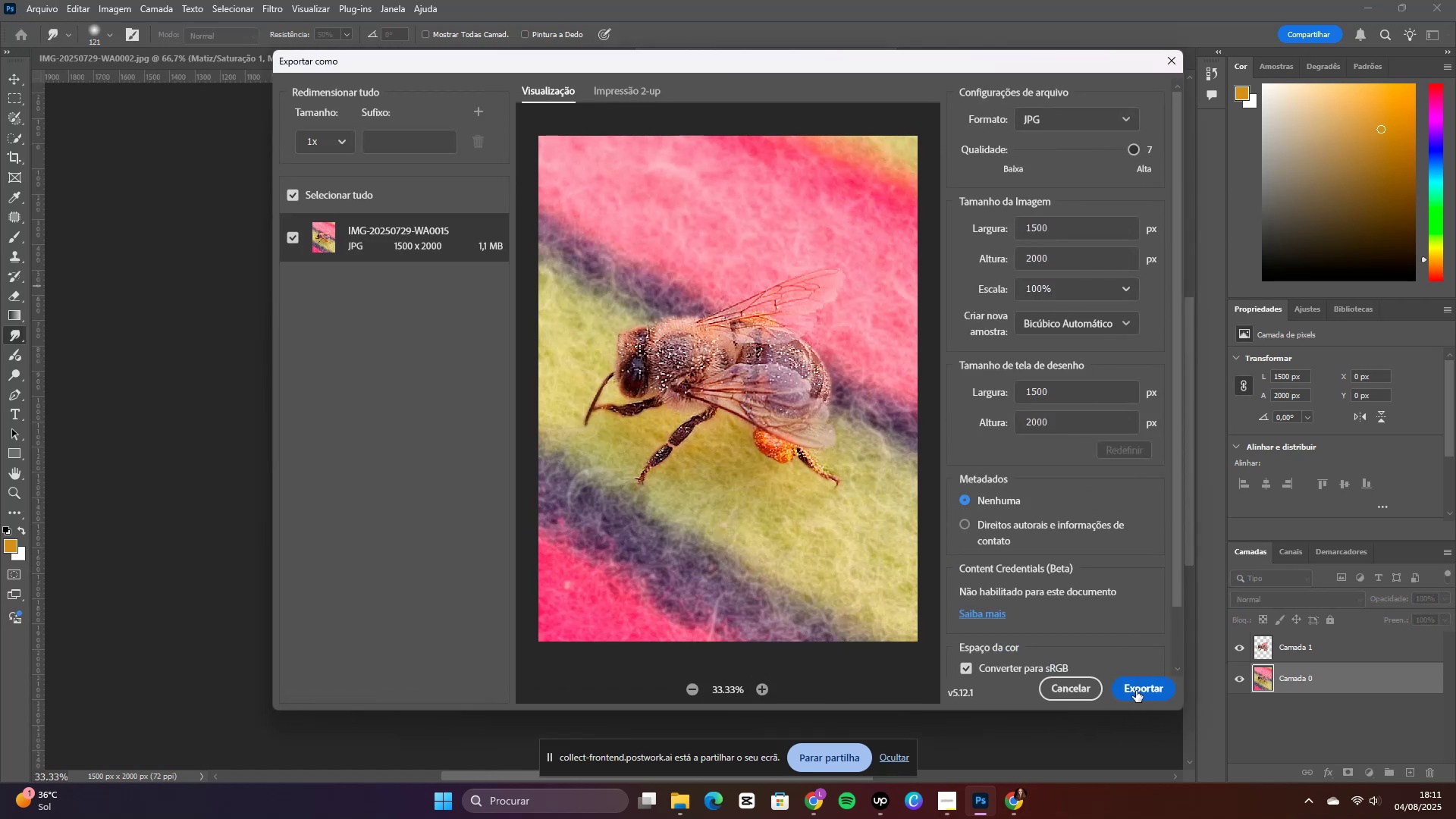 
left_click([1136, 691])
 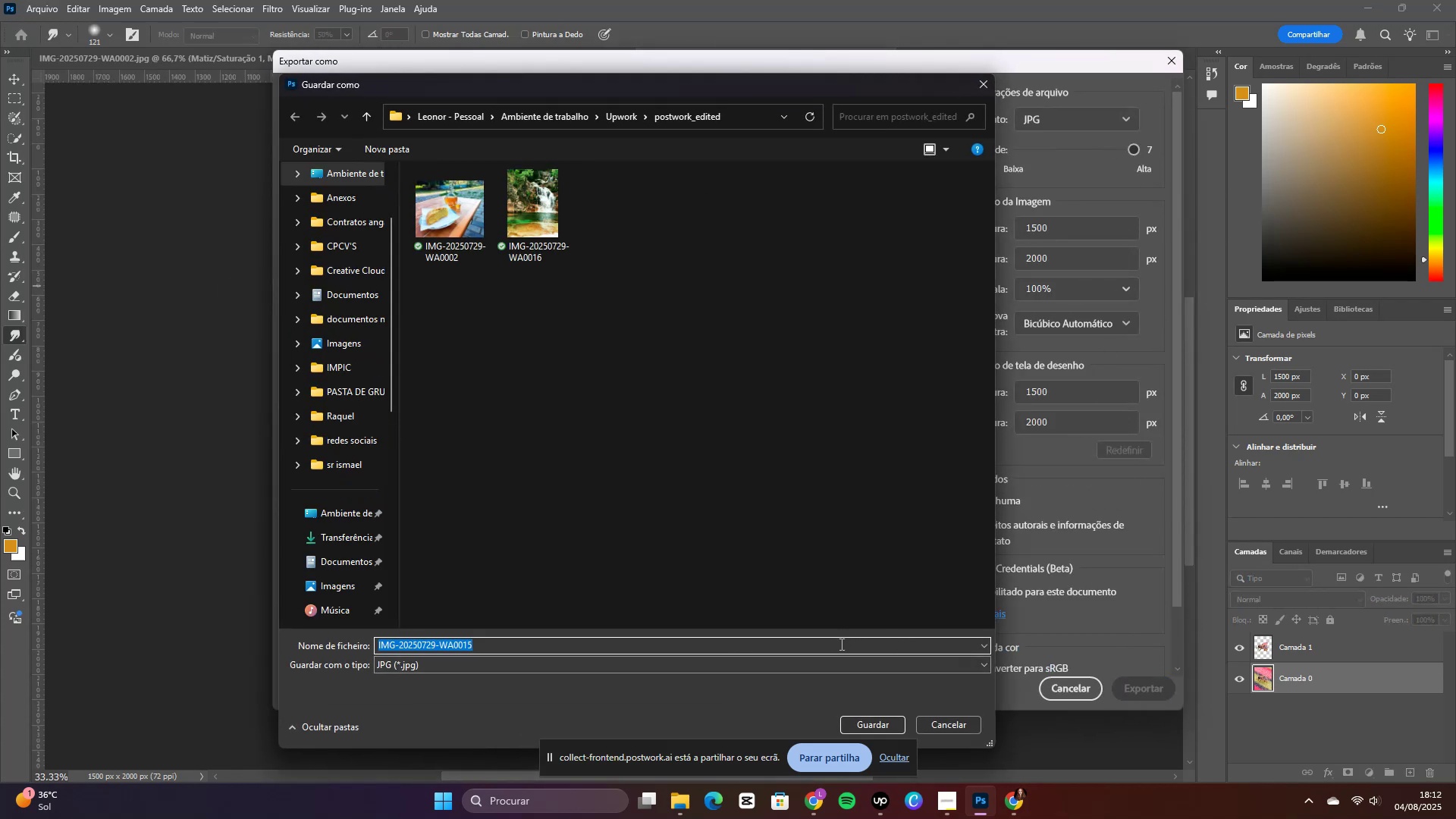 
left_click([861, 716])
 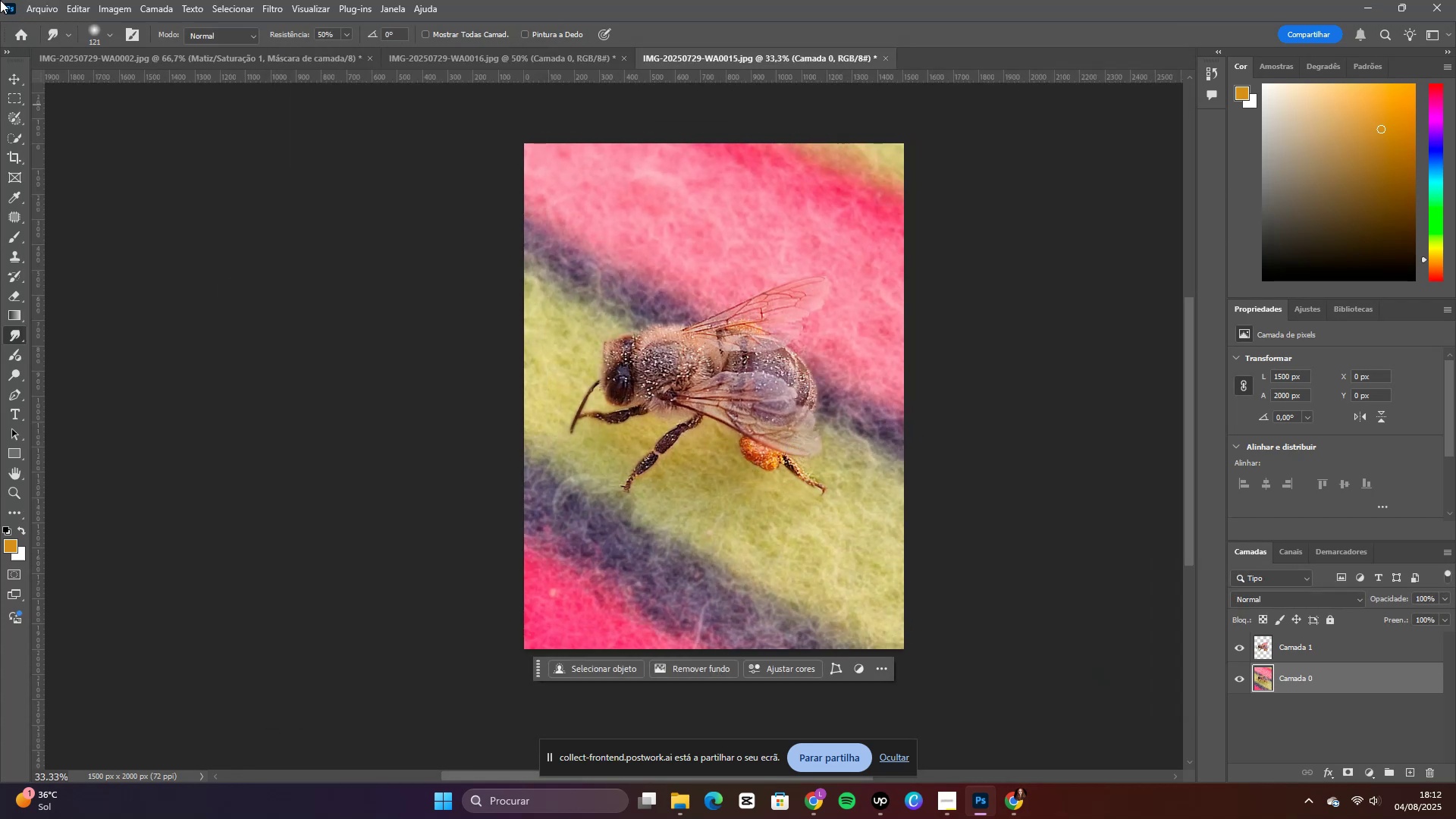 
left_click([38, 4])
 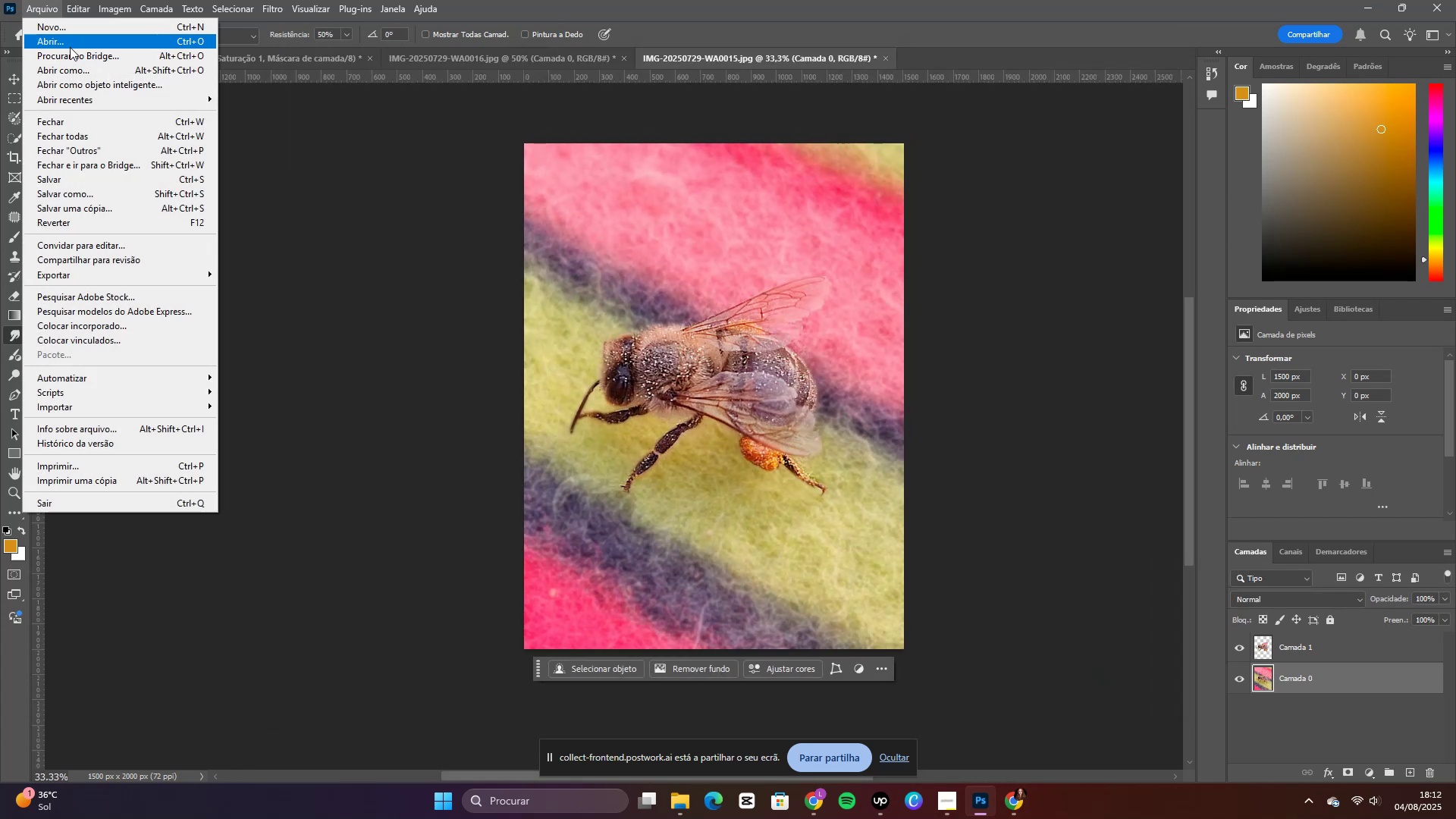 
left_click([67, 39])
 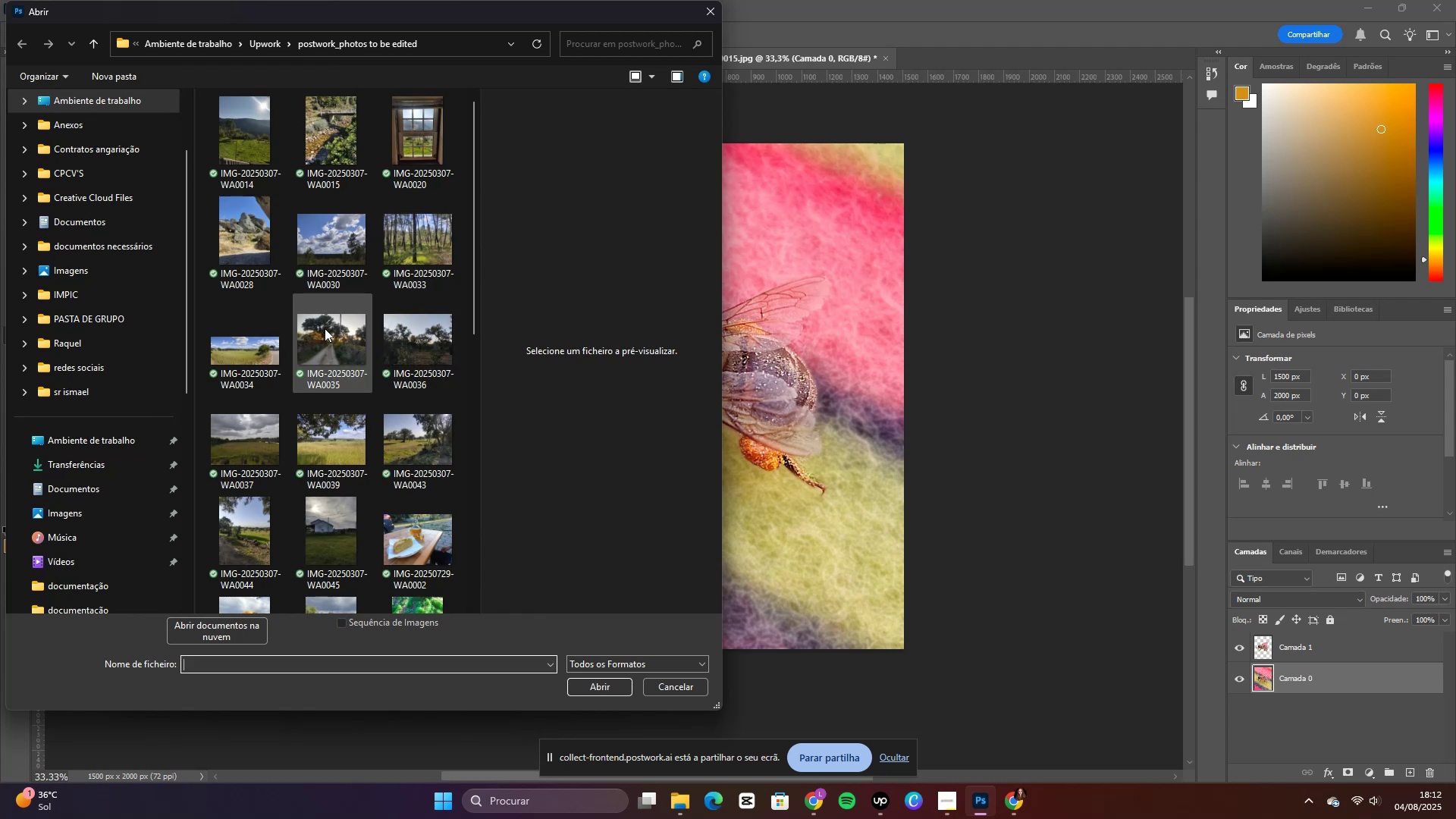 
scroll: coordinate [325, 328], scroll_direction: down, amount: 2.0
 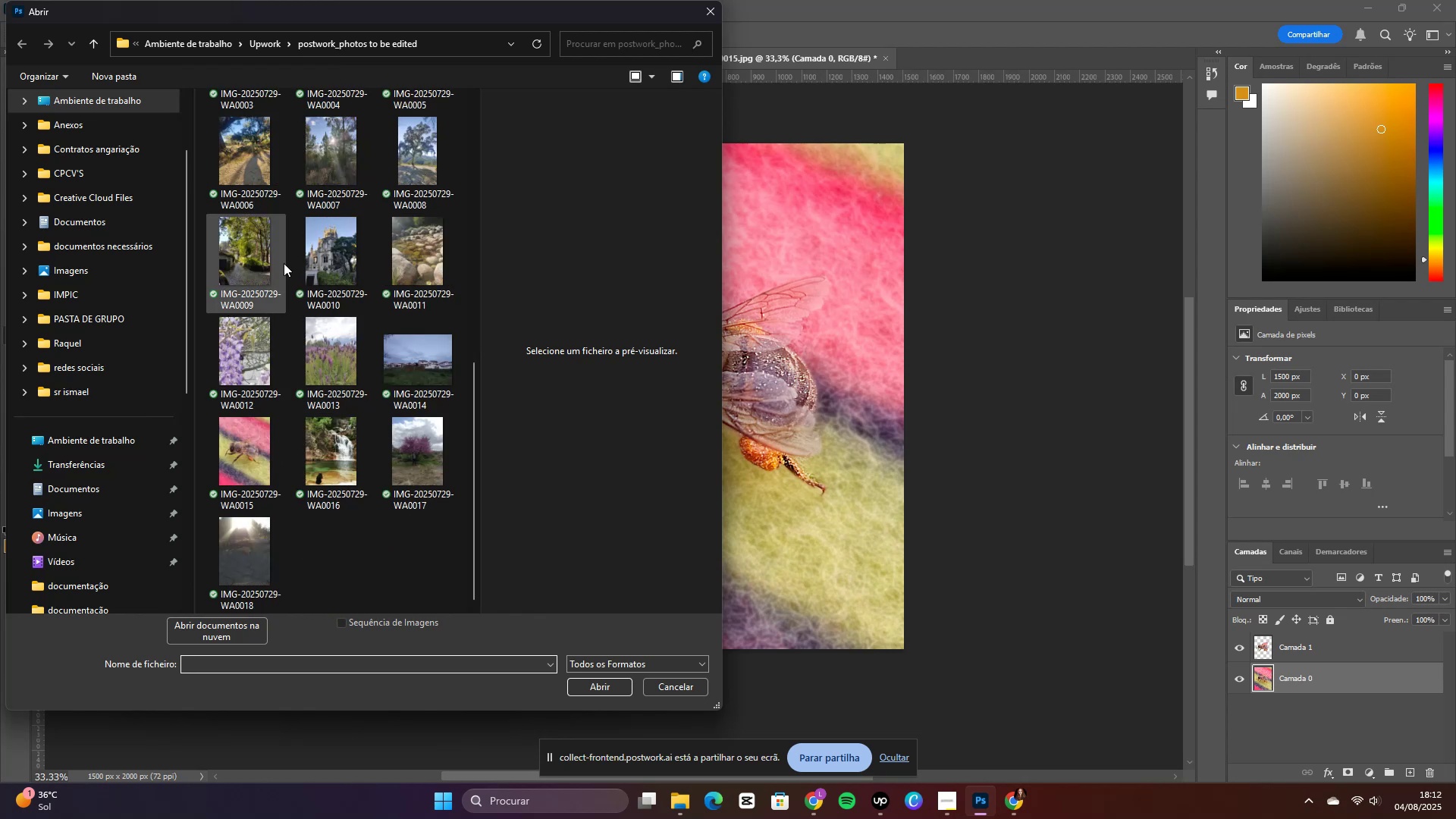 
left_click([338, 269])
 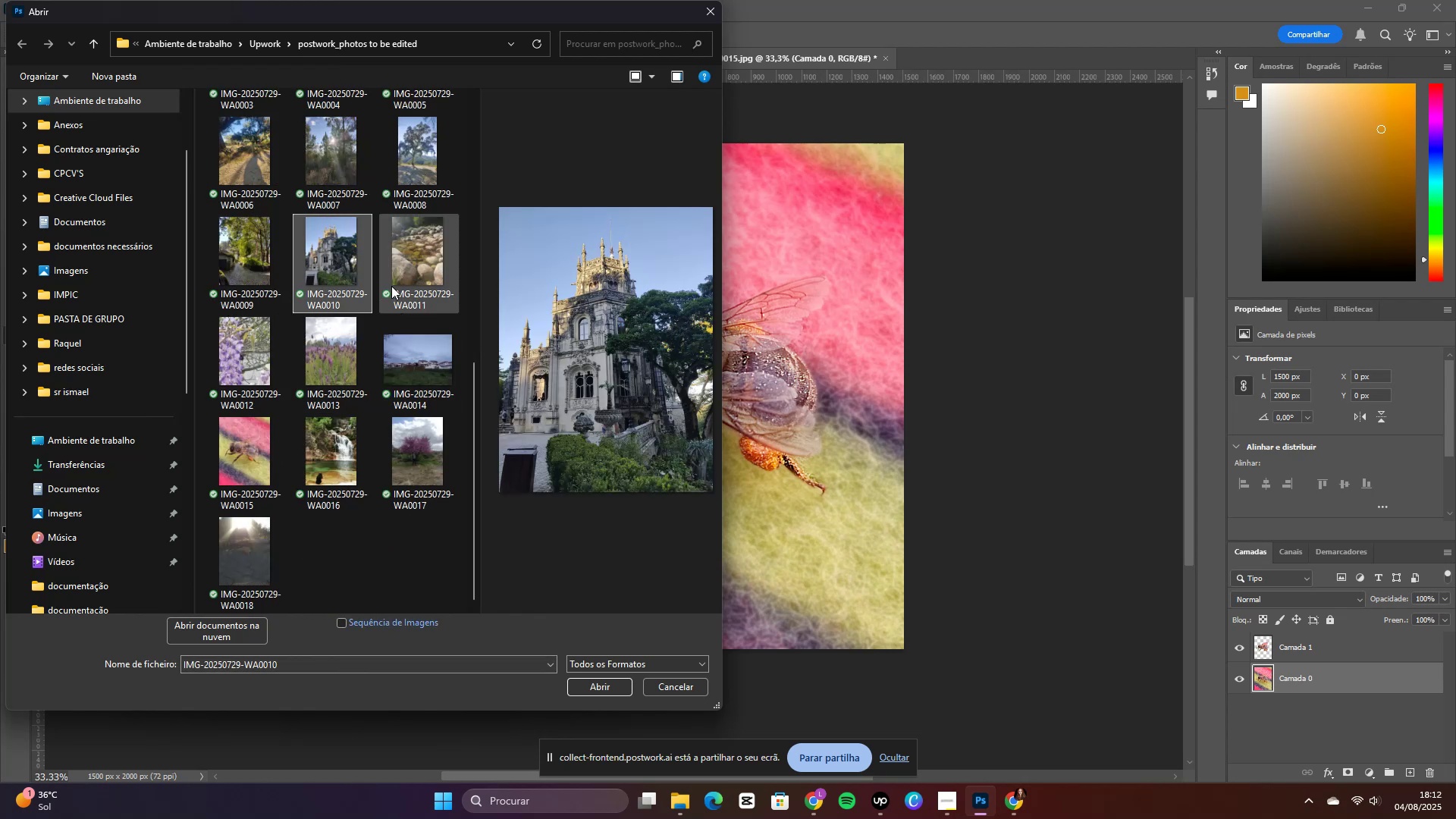 
left_click([406, 256])
 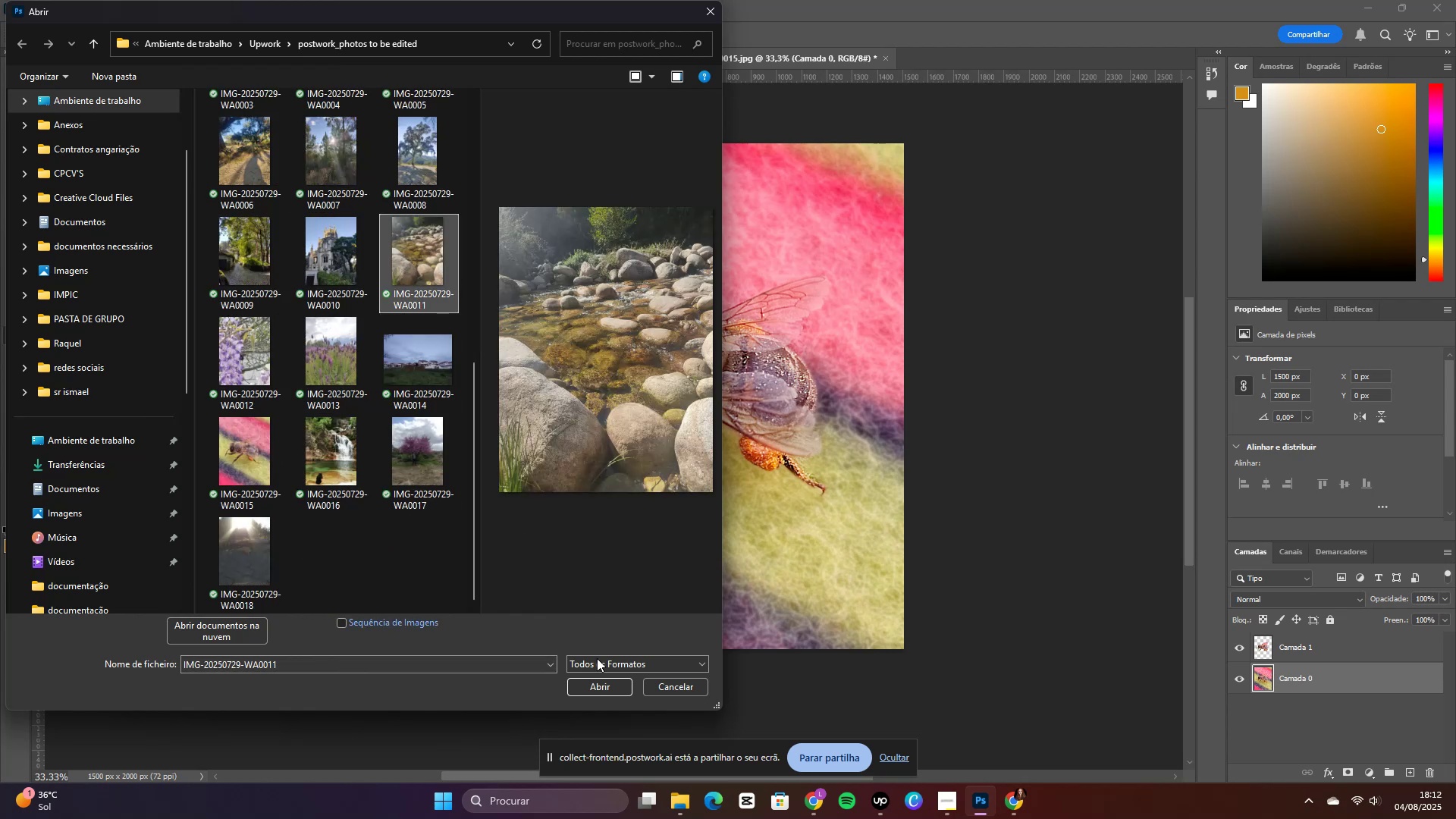 
left_click([600, 689])
 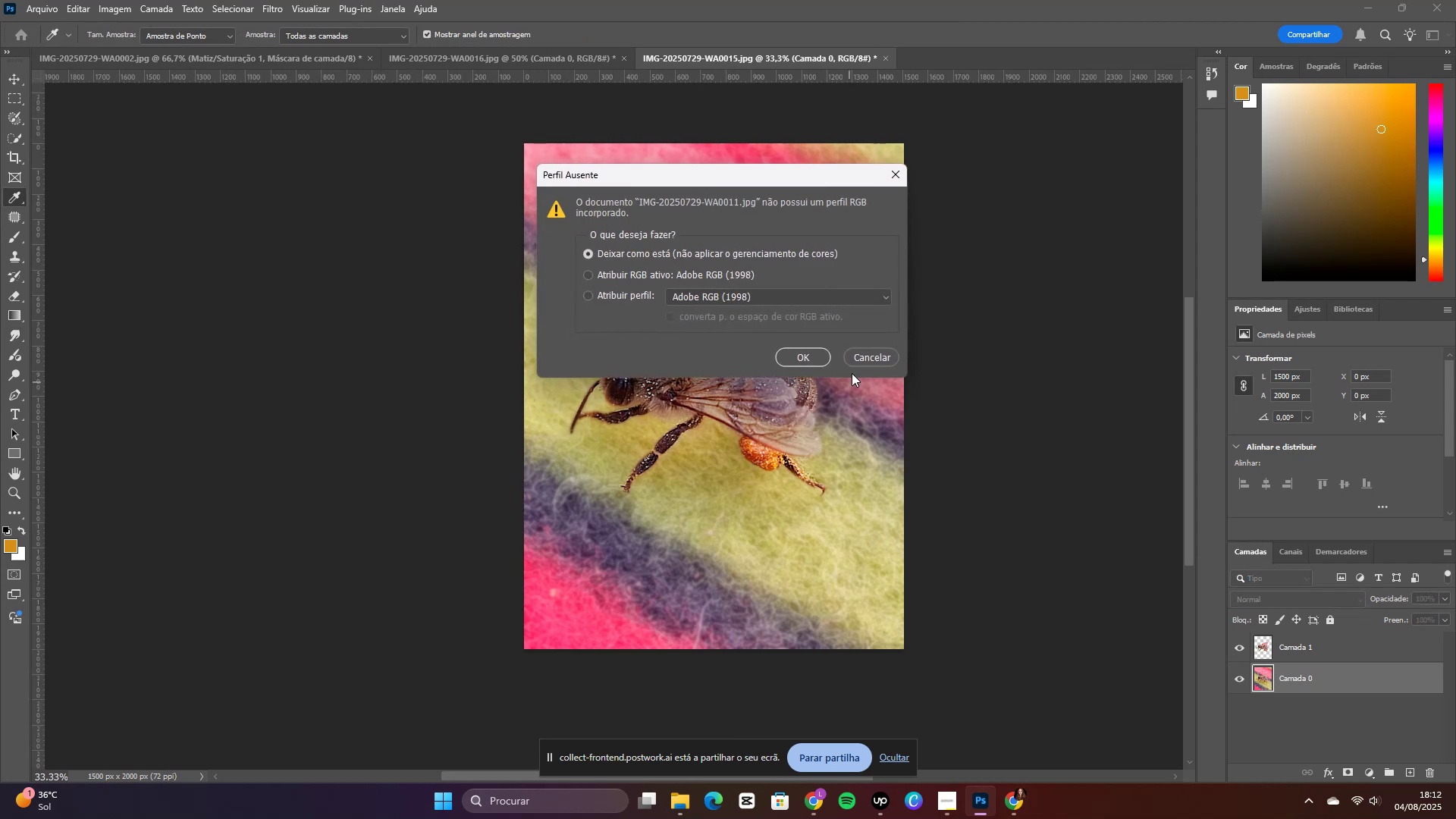 
left_click([802, 362])
 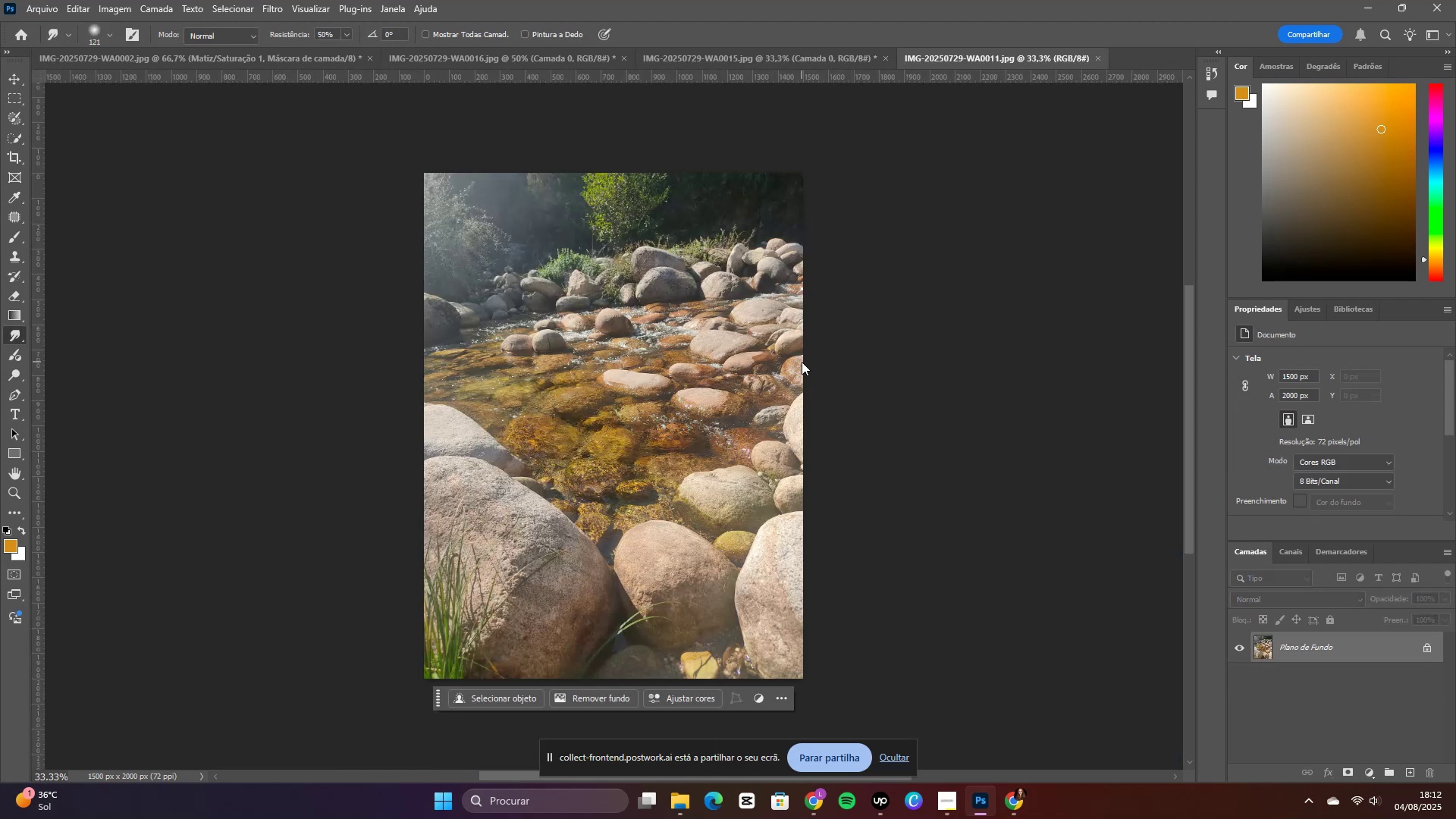 
wait(9.36)
 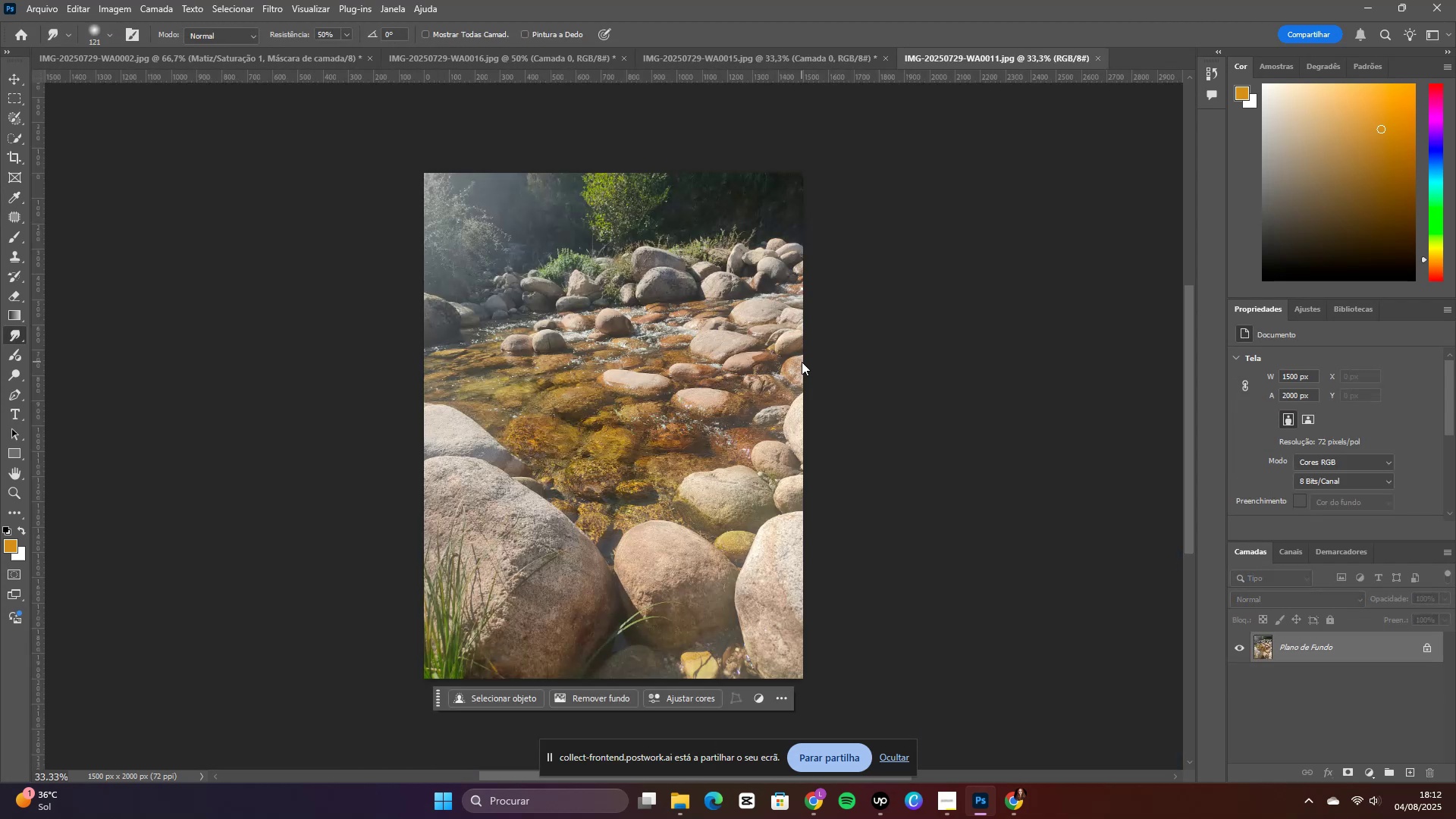 
left_click([1424, 653])
 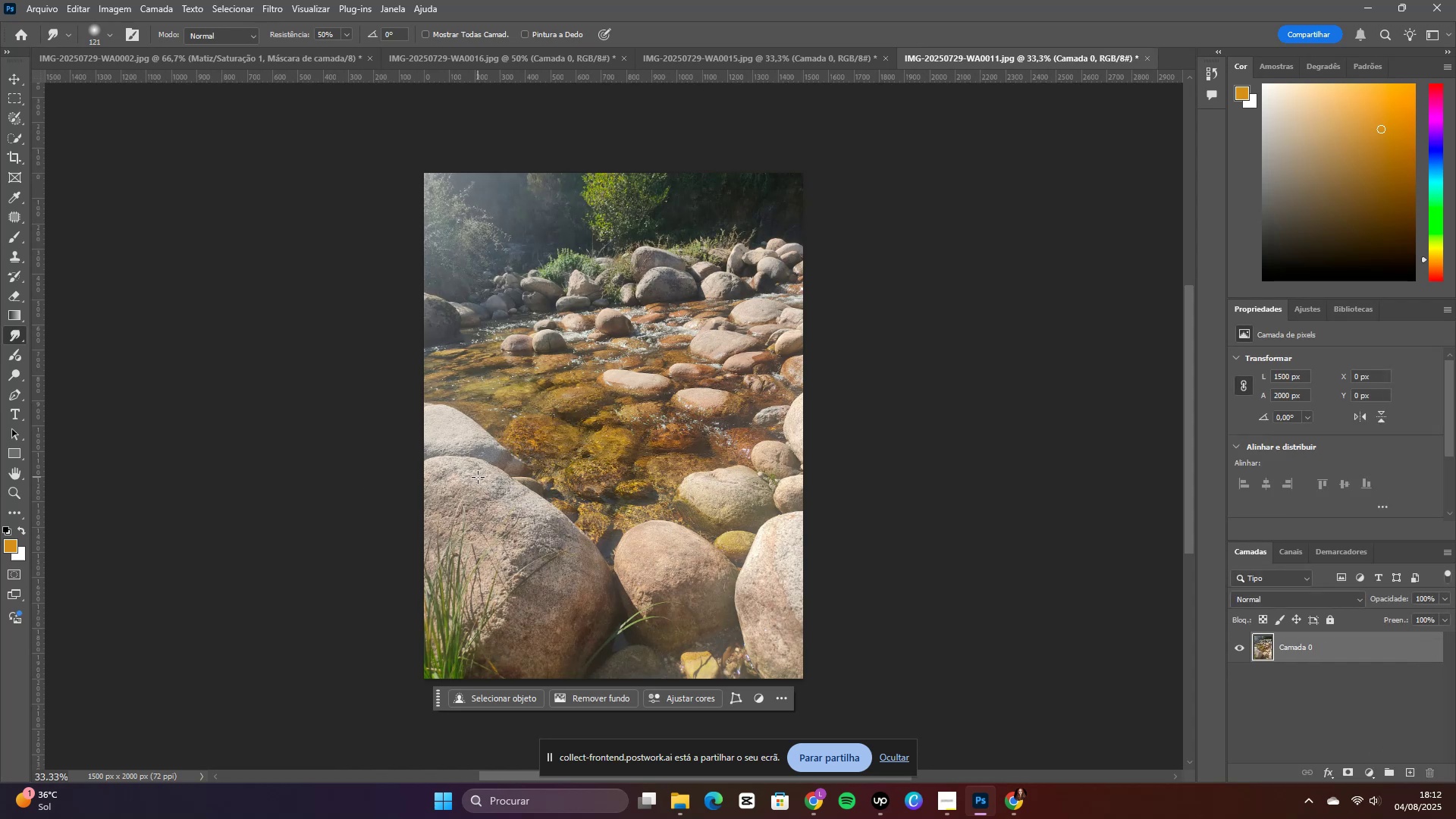 
wait(5.47)
 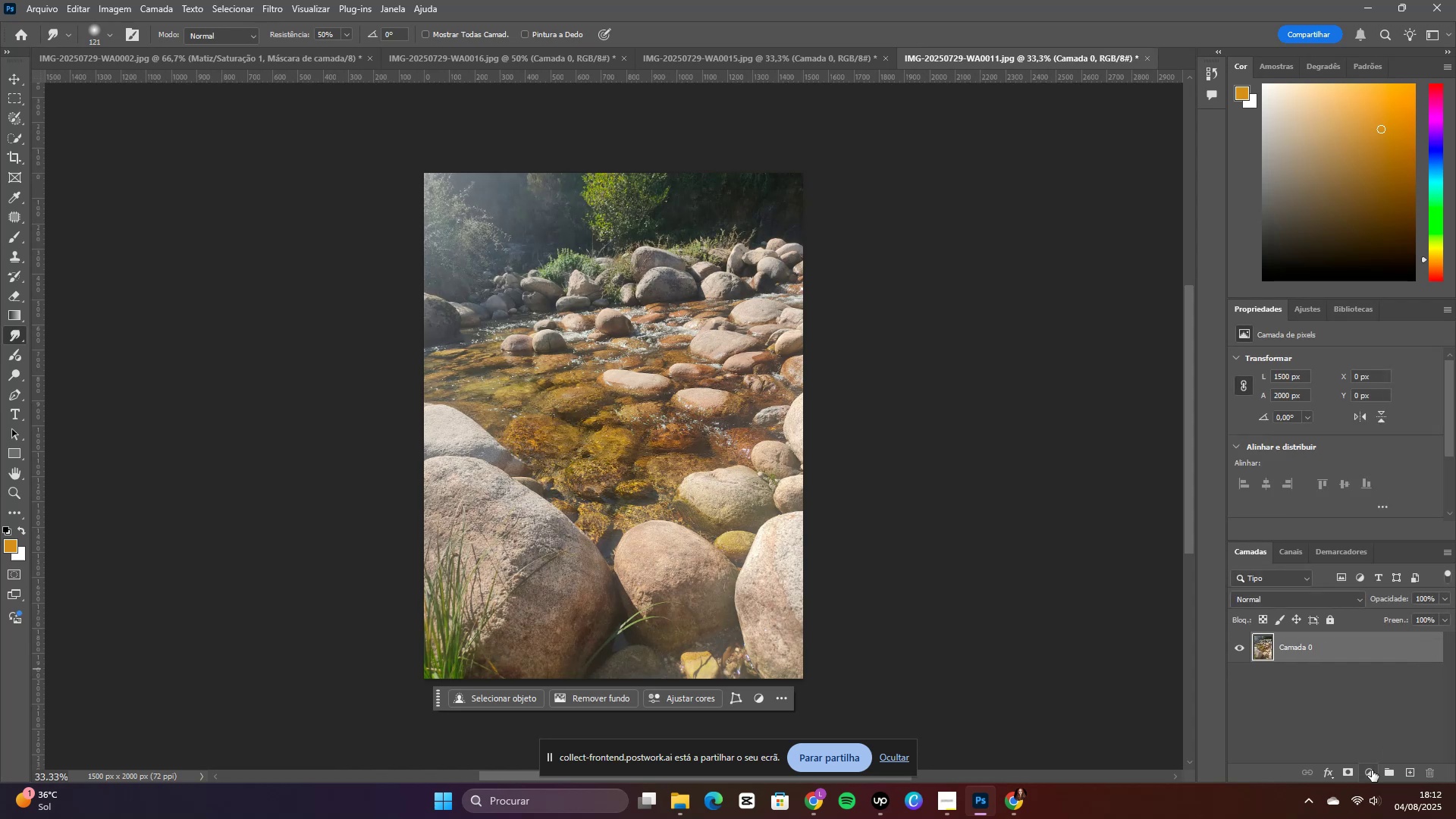 
left_click([1367, 773])
 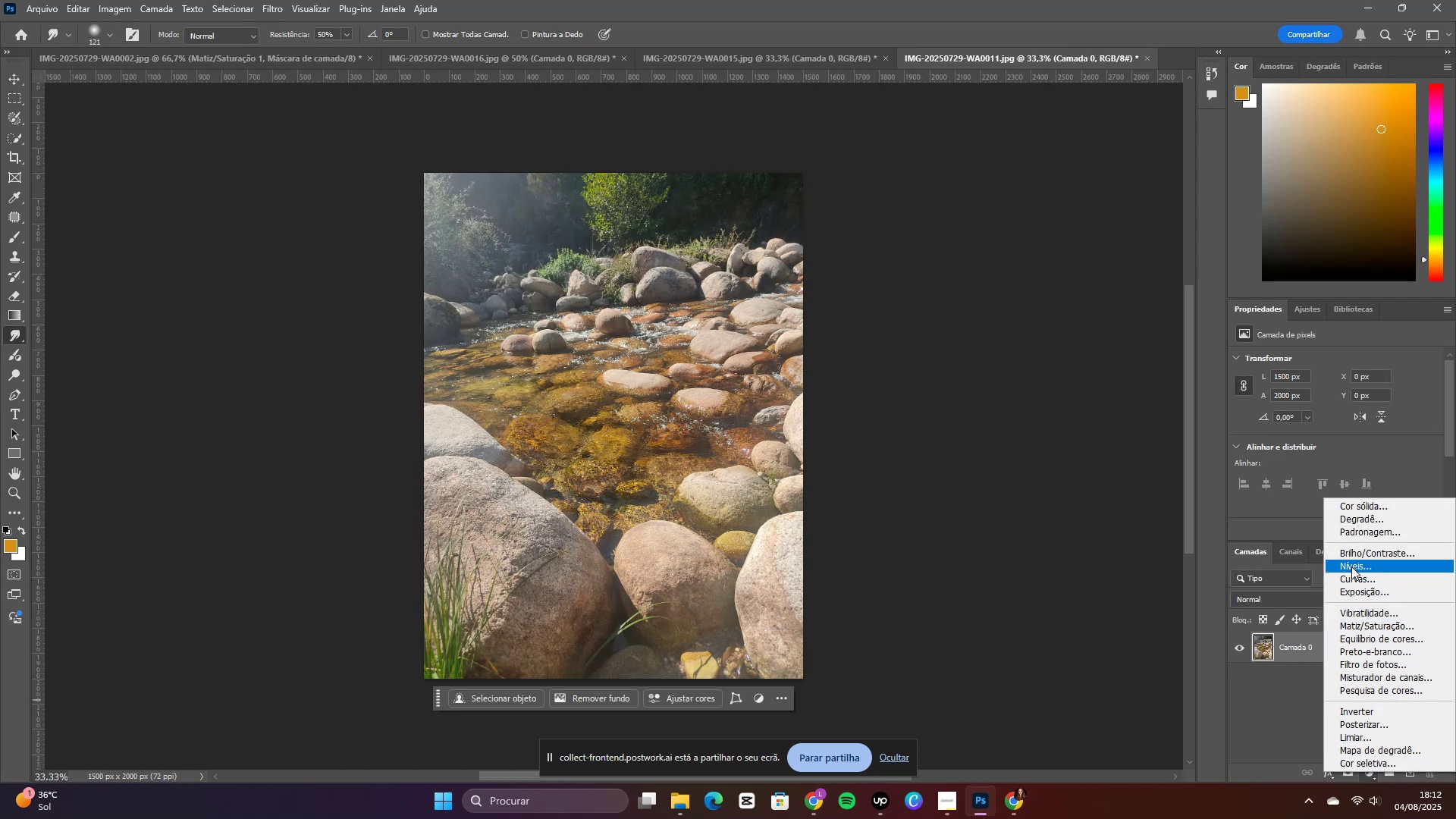 
left_click([1351, 557])
 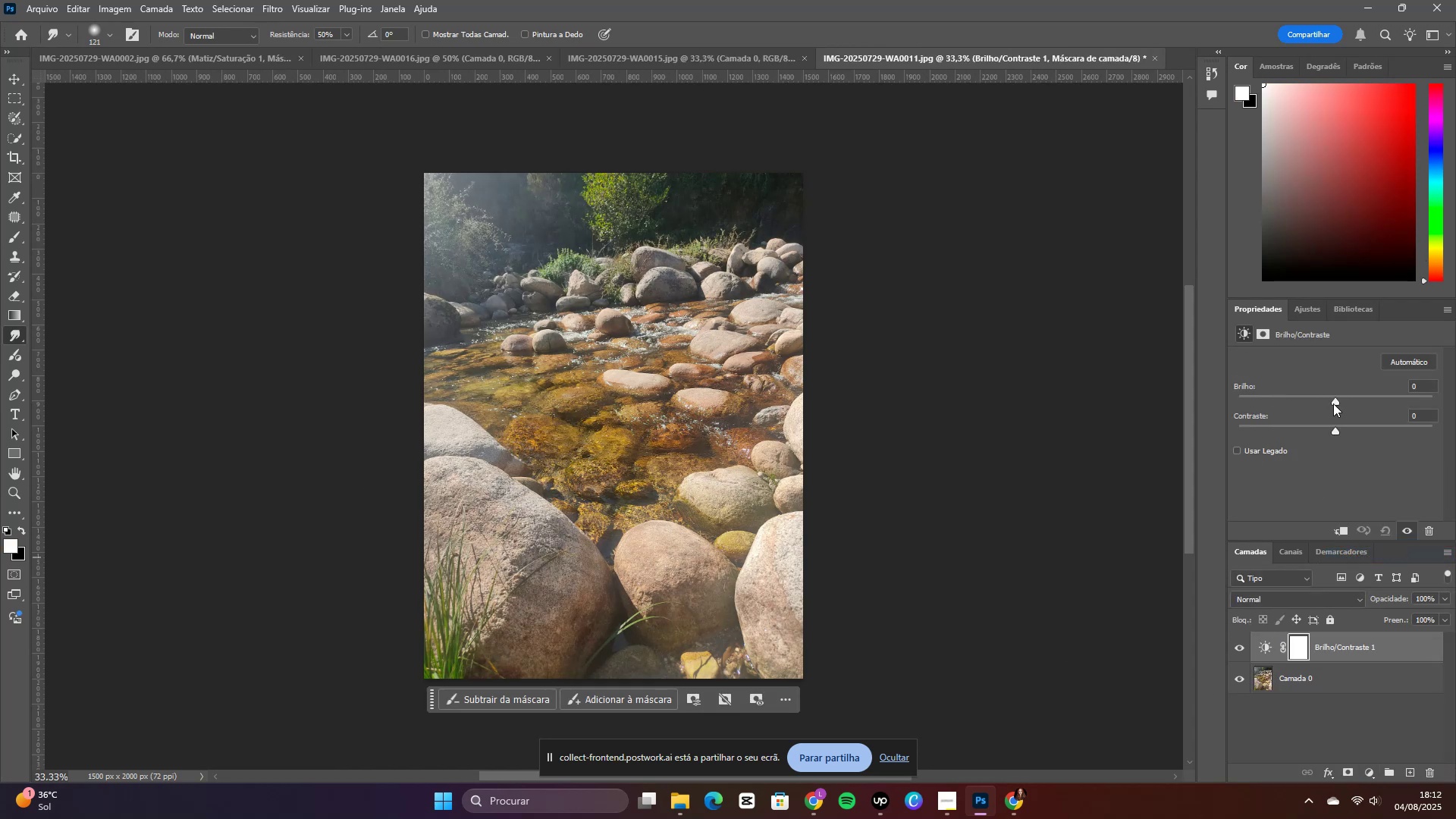 
left_click_drag(start_coordinate=[1335, 403], to_coordinate=[1341, 410])
 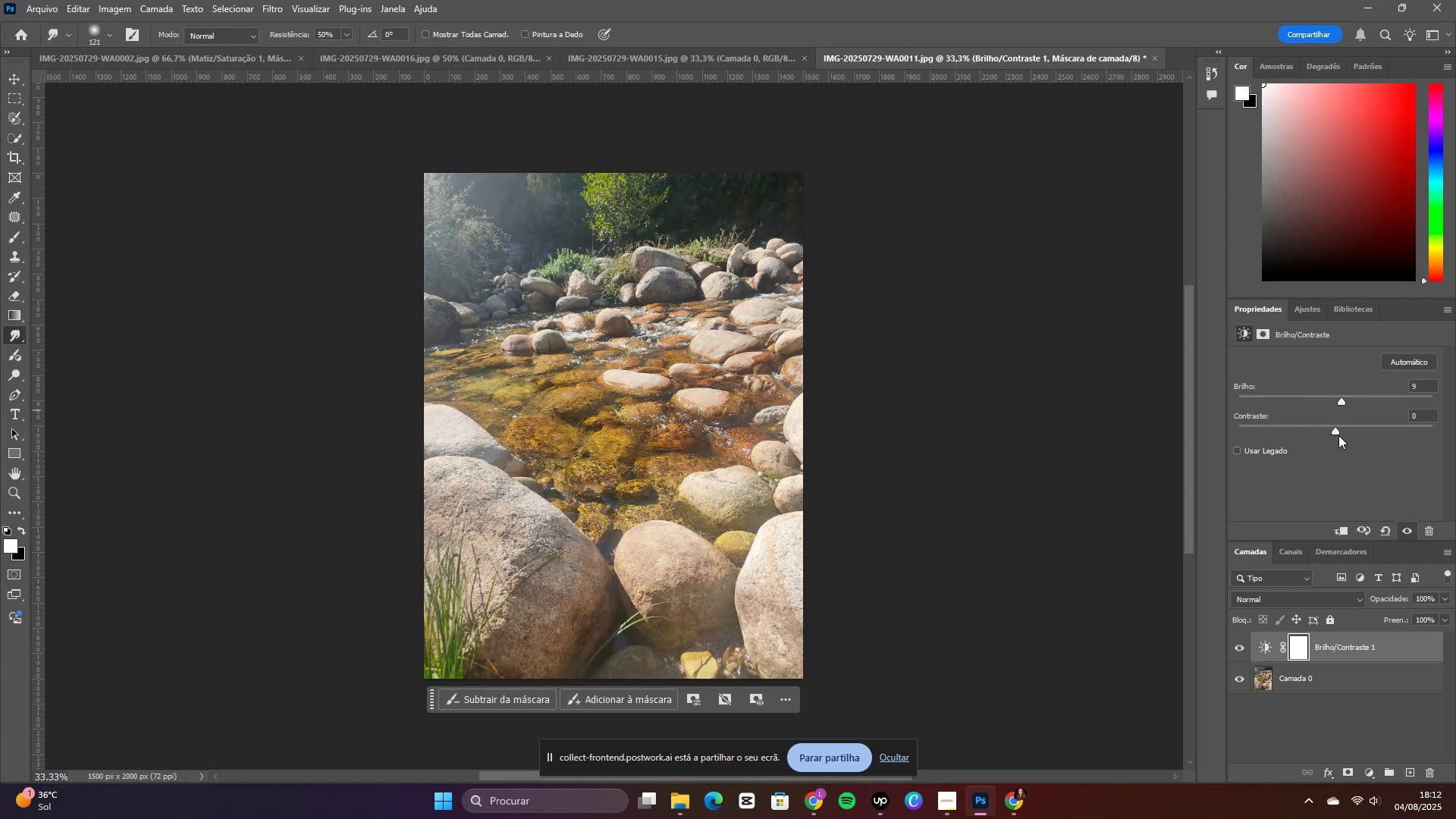 
left_click_drag(start_coordinate=[1339, 431], to_coordinate=[1455, 434])
 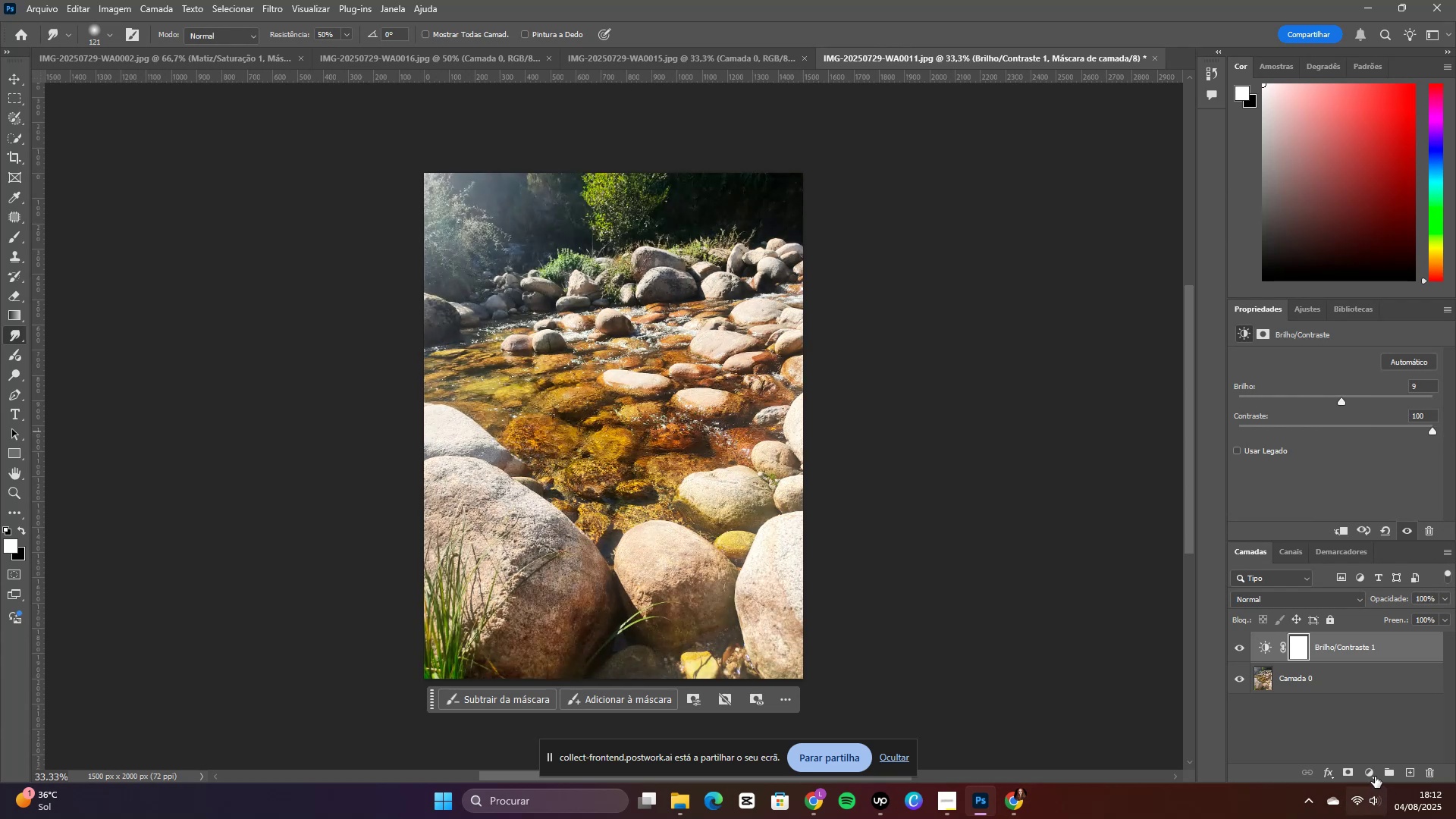 
left_click([1375, 774])
 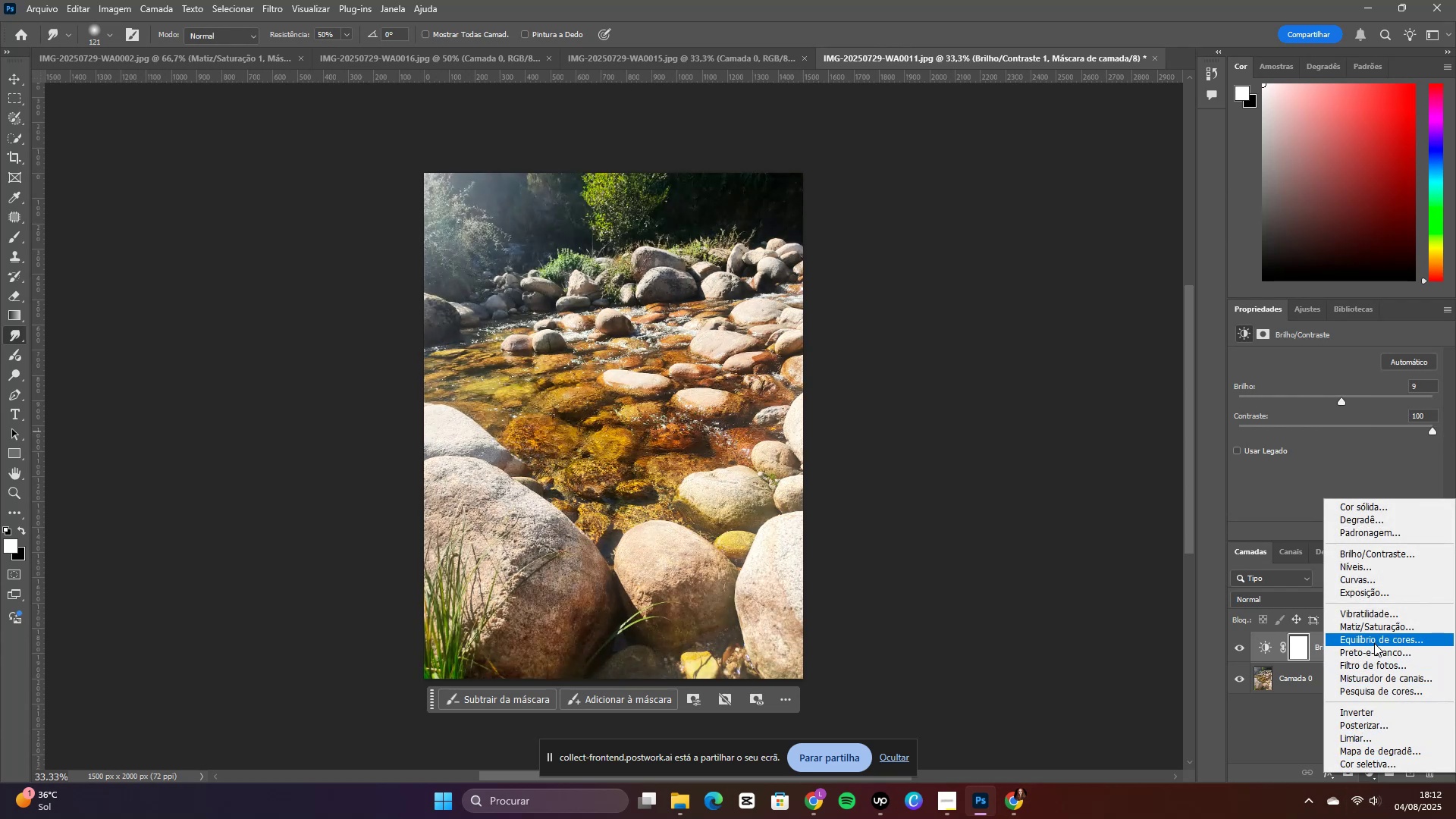 
left_click([1376, 642])
 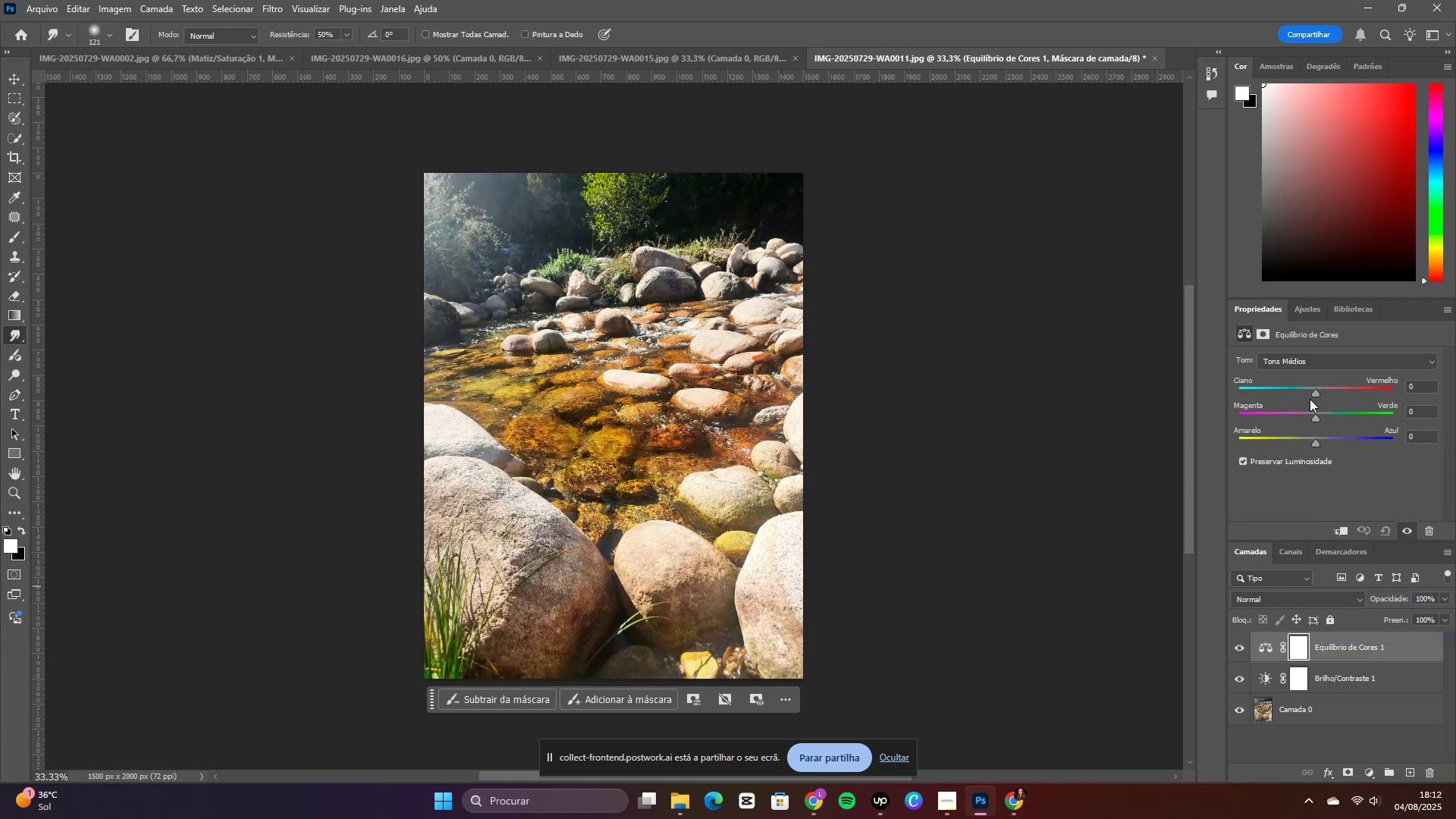 
left_click_drag(start_coordinate=[1312, 391], to_coordinate=[1307, 392])
 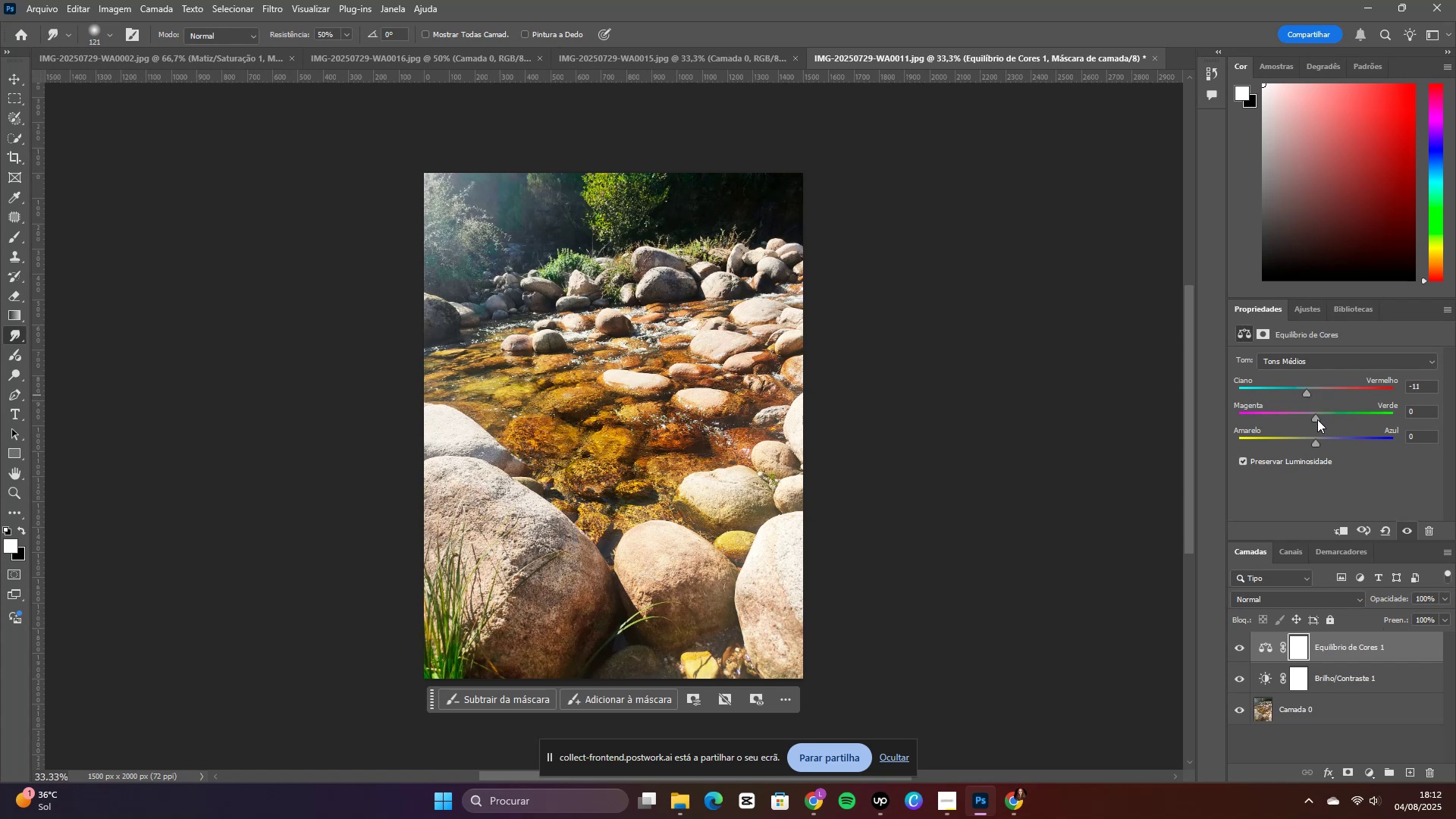 
left_click_drag(start_coordinate=[1317, 419], to_coordinate=[1313, 419])
 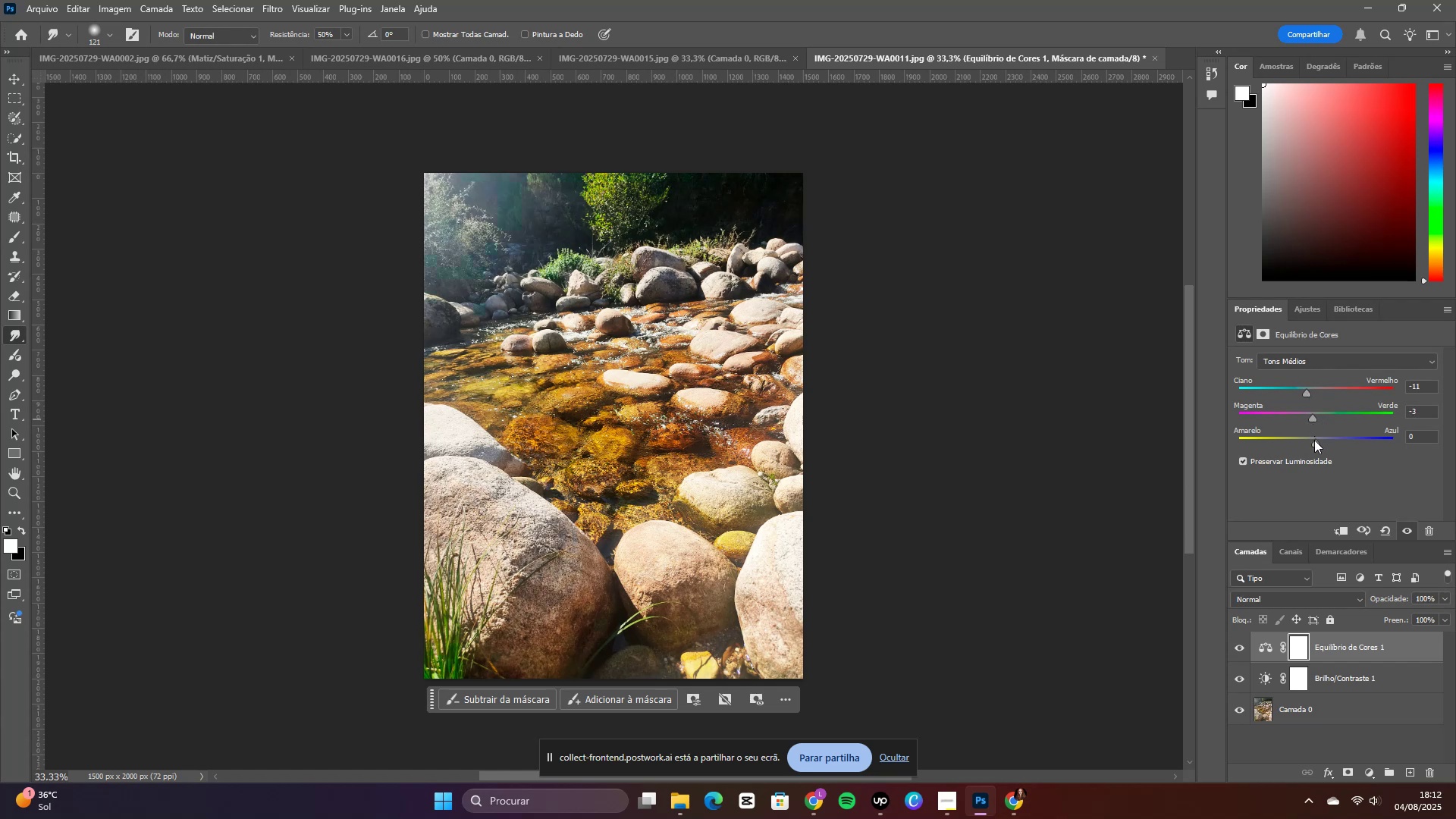 
left_click_drag(start_coordinate=[1314, 441], to_coordinate=[1307, 445])
 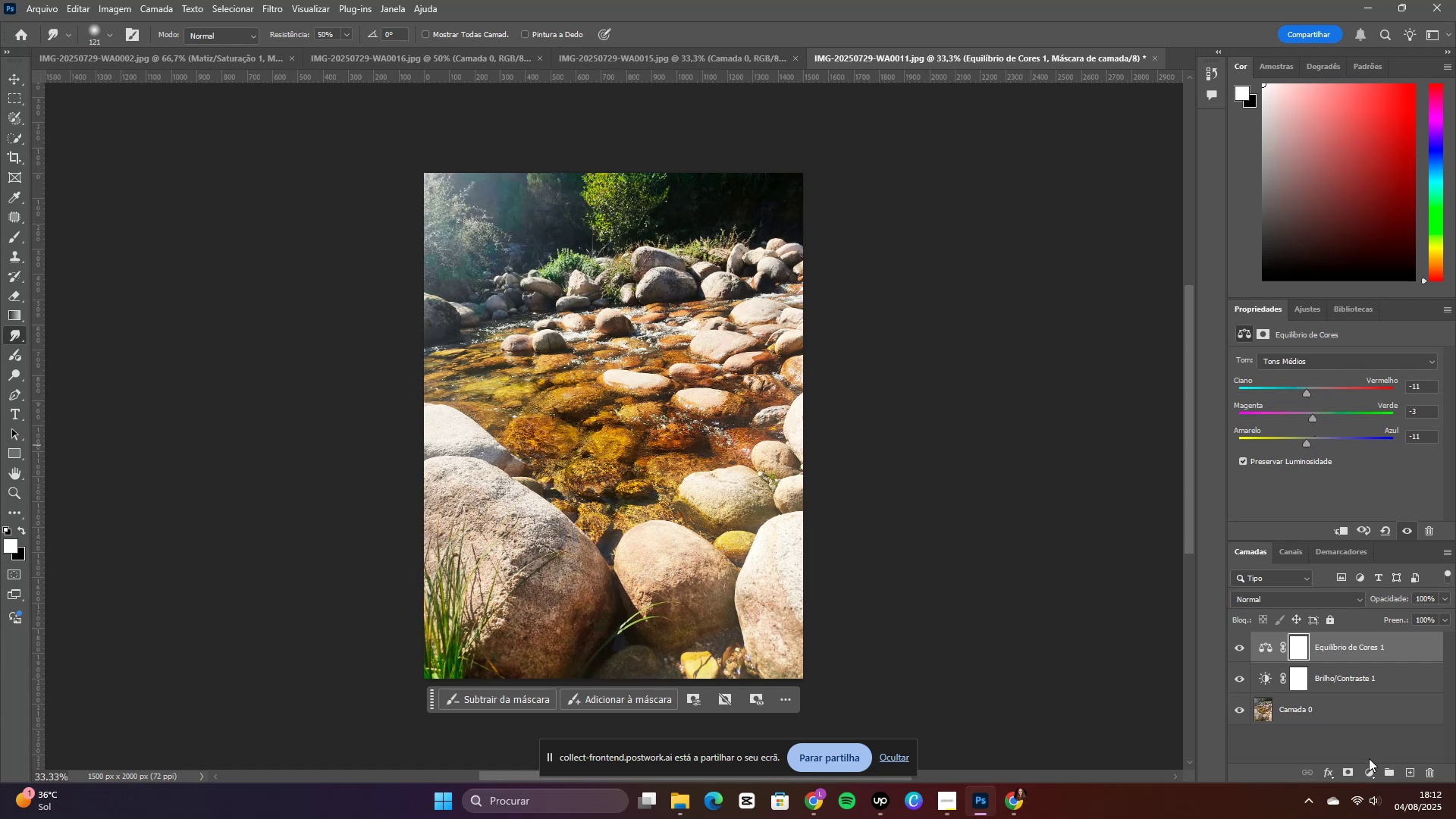 
left_click([1370, 771])
 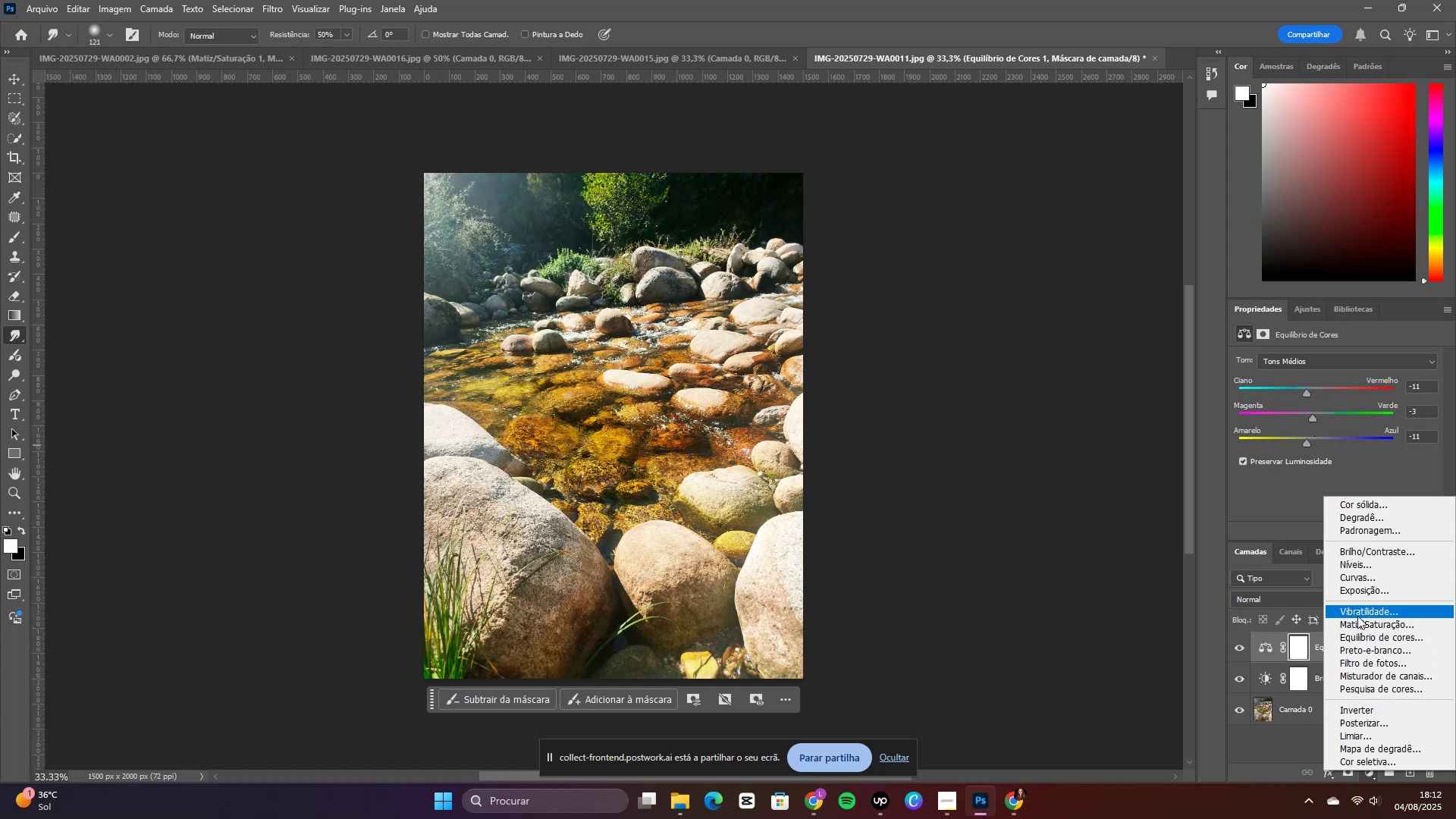 
left_click([1357, 625])
 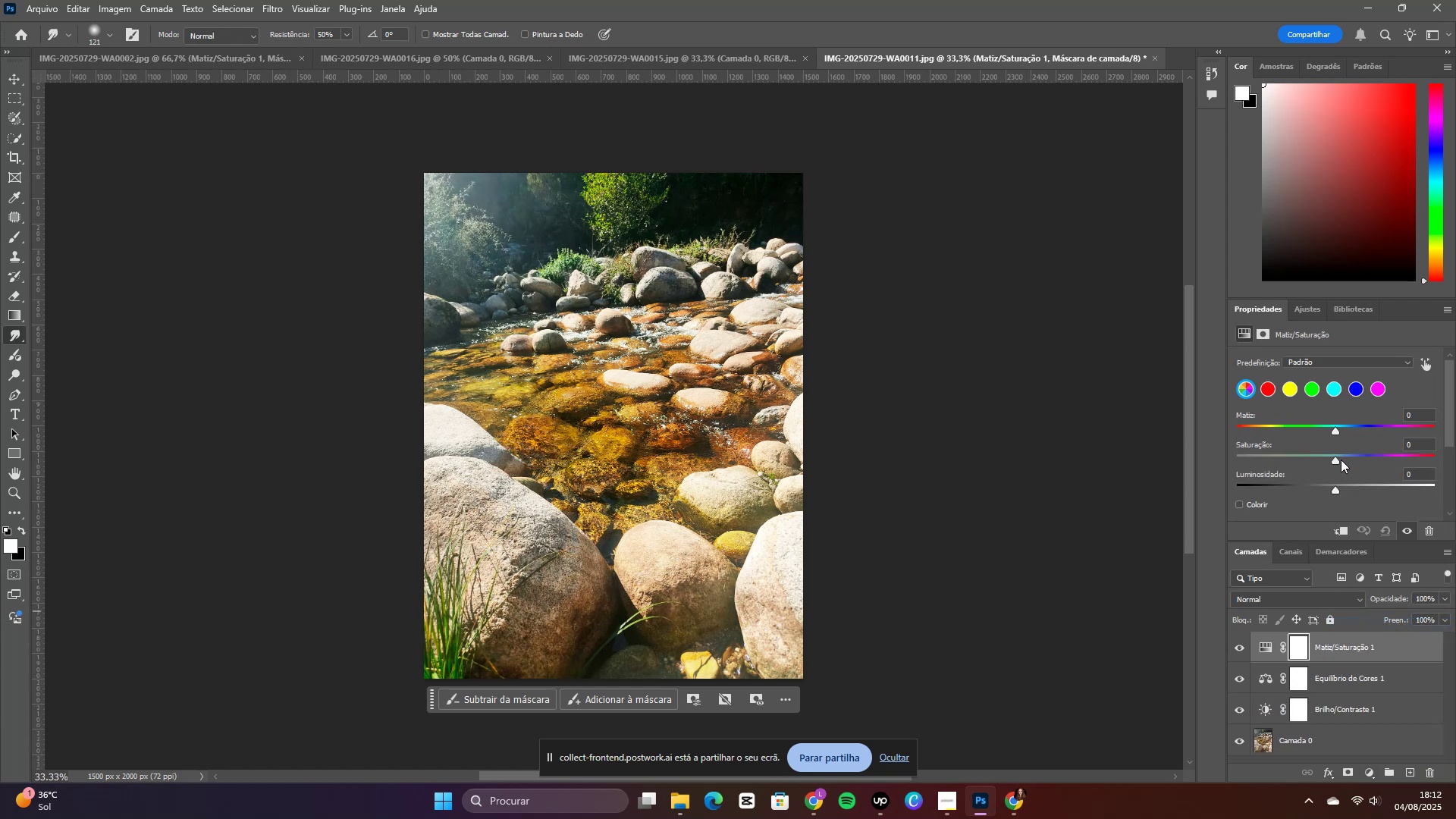 
left_click_drag(start_coordinate=[1338, 461], to_coordinate=[1344, 461])
 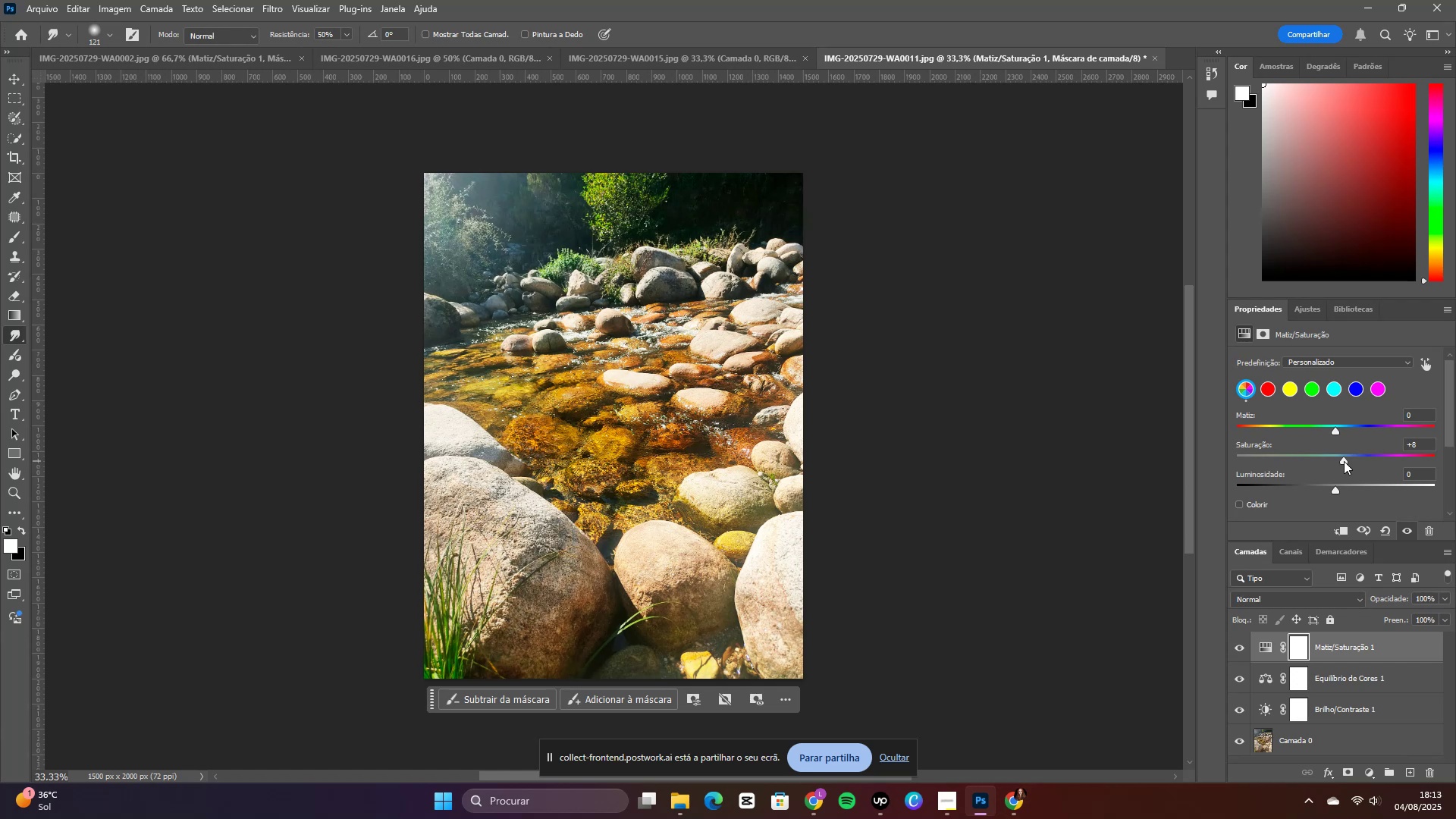 
wait(18.34)
 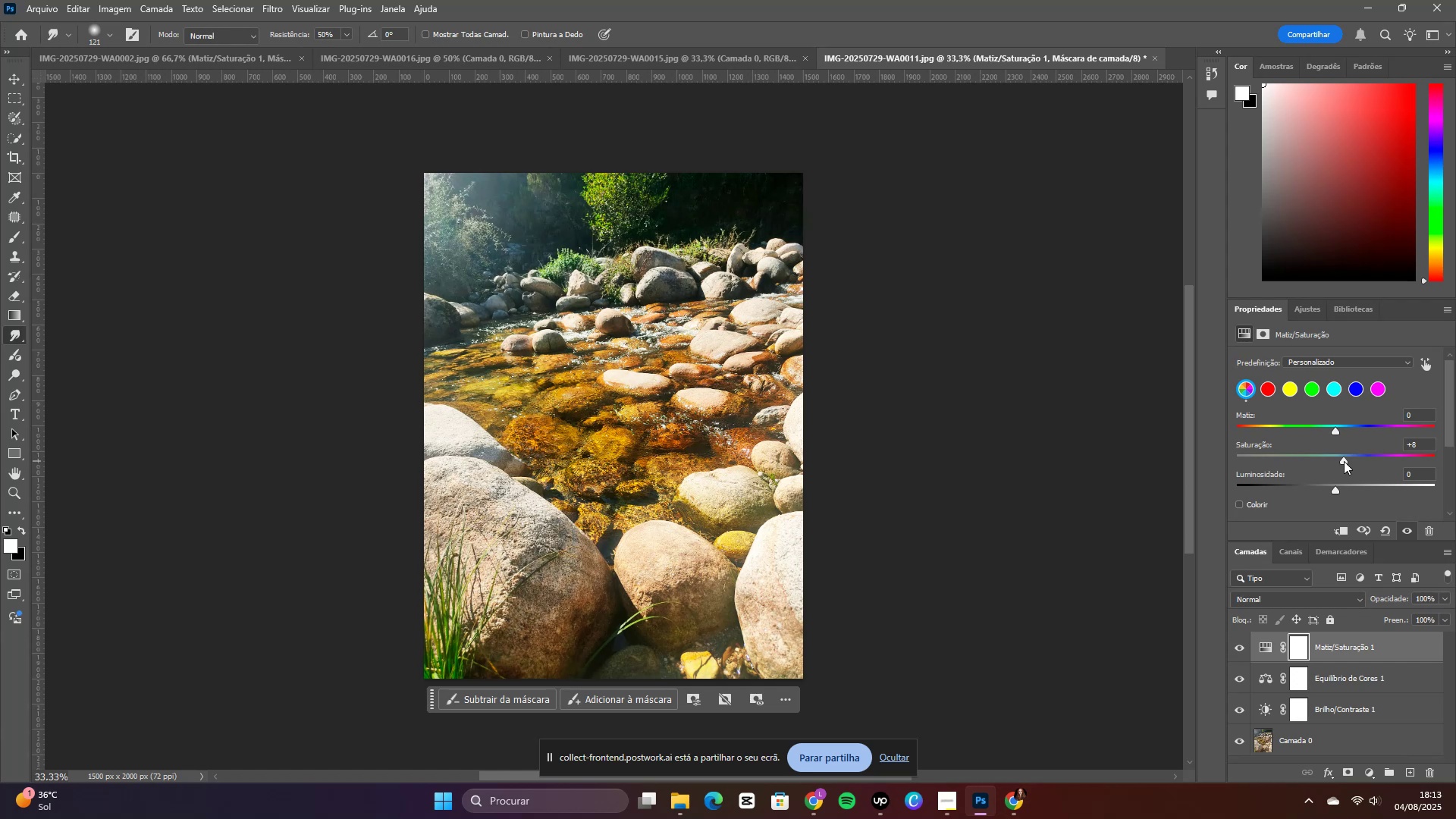 
left_click_drag(start_coordinate=[1345, 458], to_coordinate=[1349, 458])
 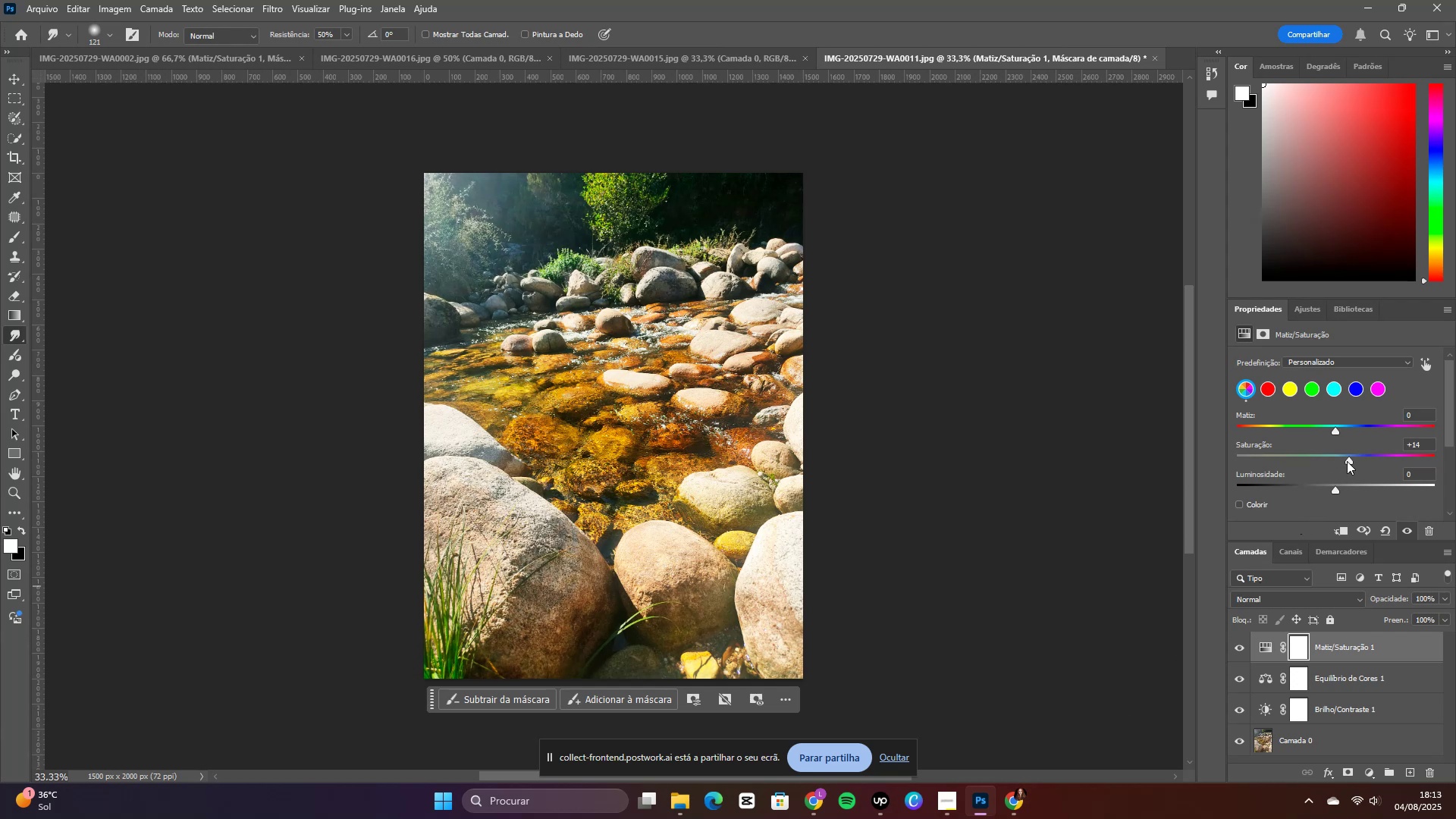 
wait(6.6)
 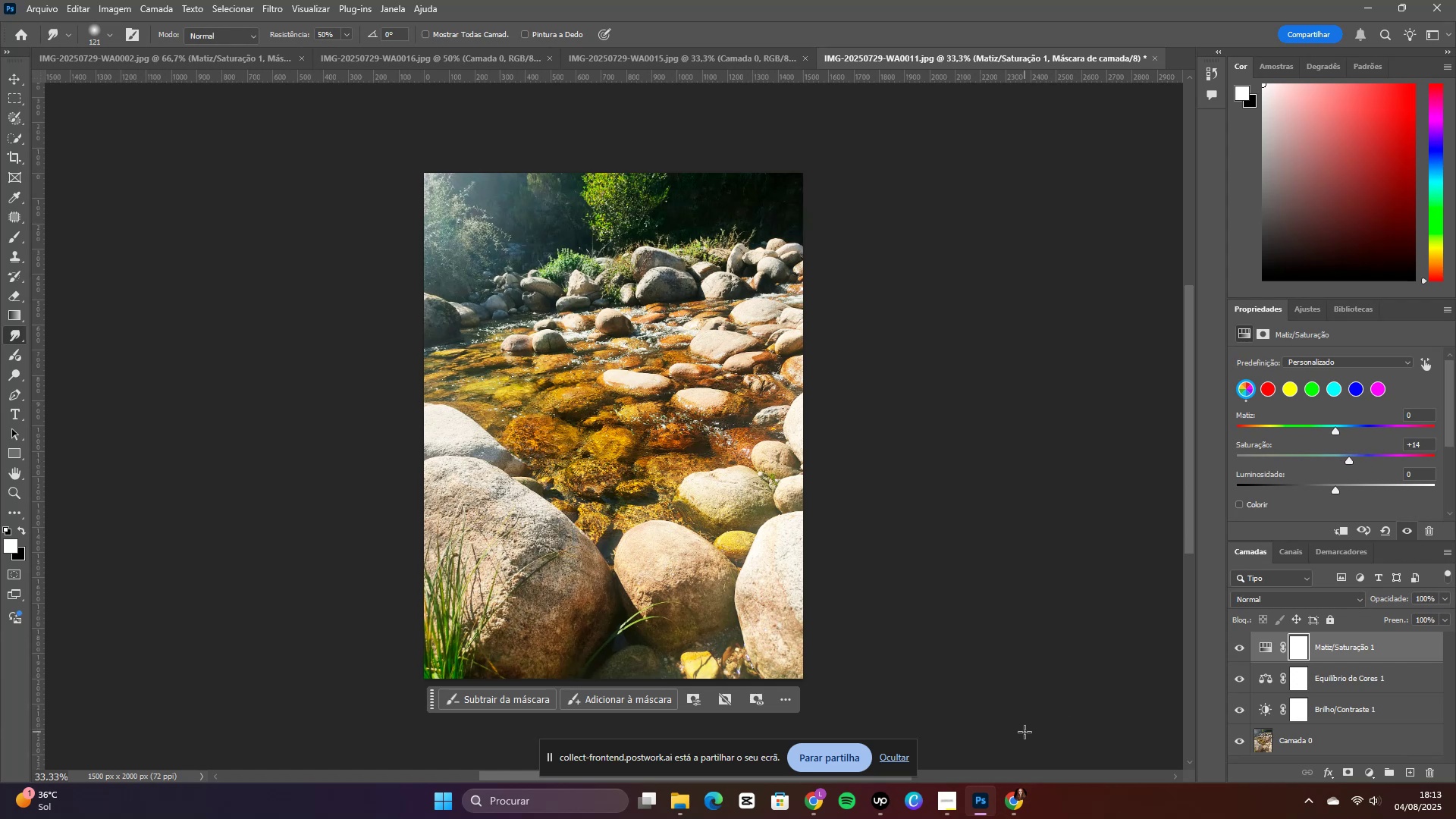 
left_click([1347, 461])
 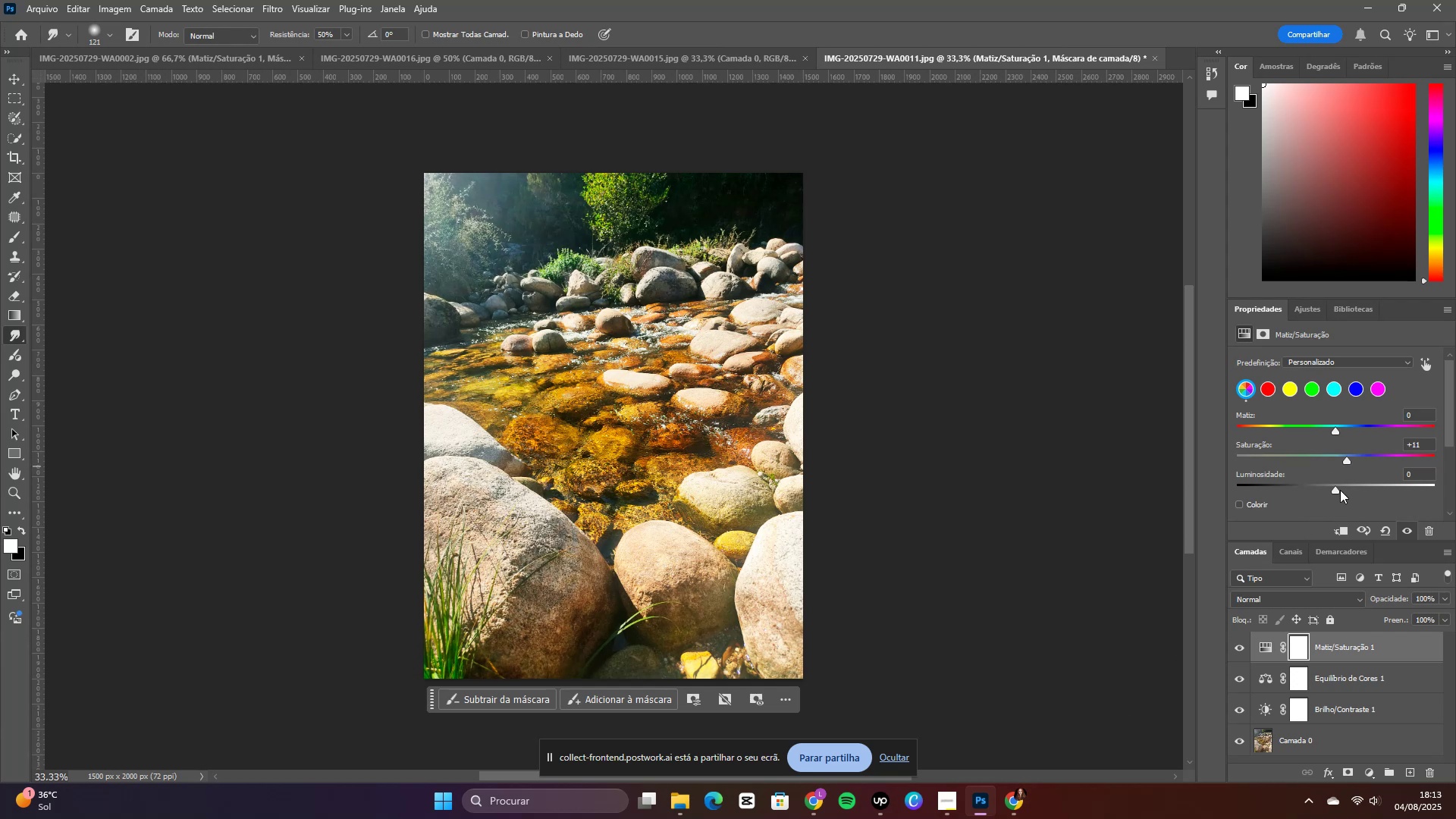 
left_click_drag(start_coordinate=[1335, 490], to_coordinate=[1335, 495])
 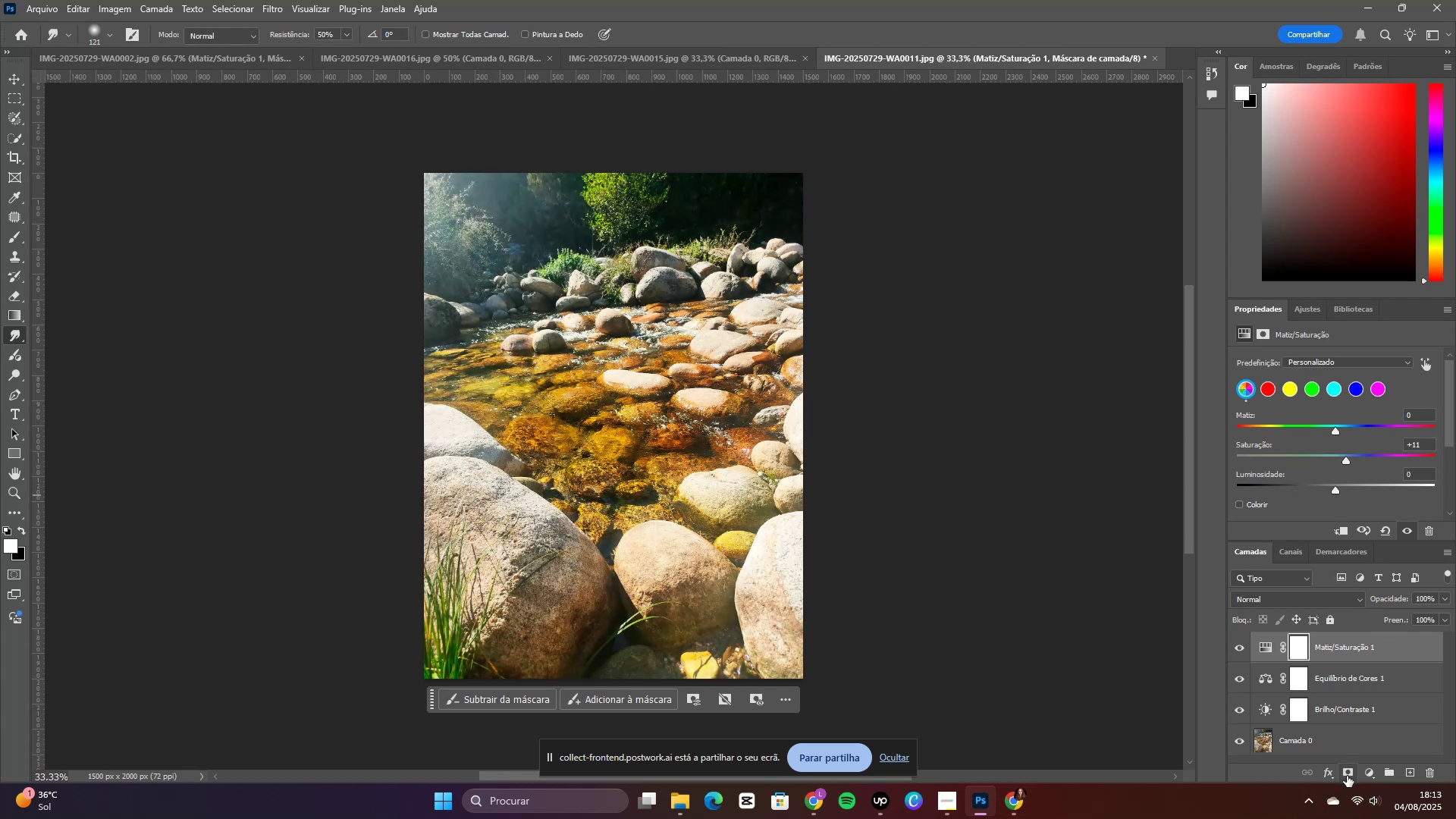 
left_click([1366, 776])
 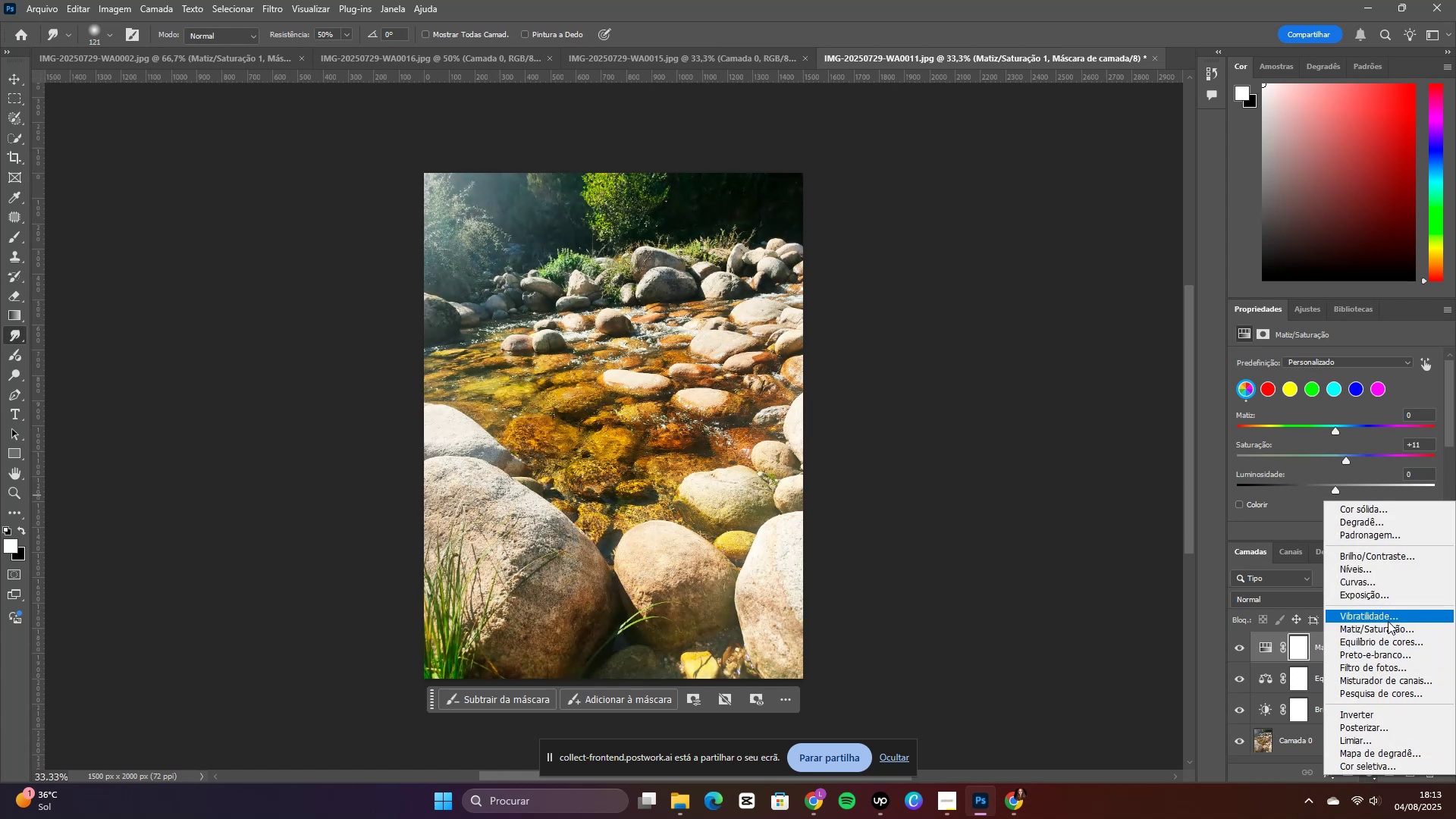 
left_click([1388, 621])
 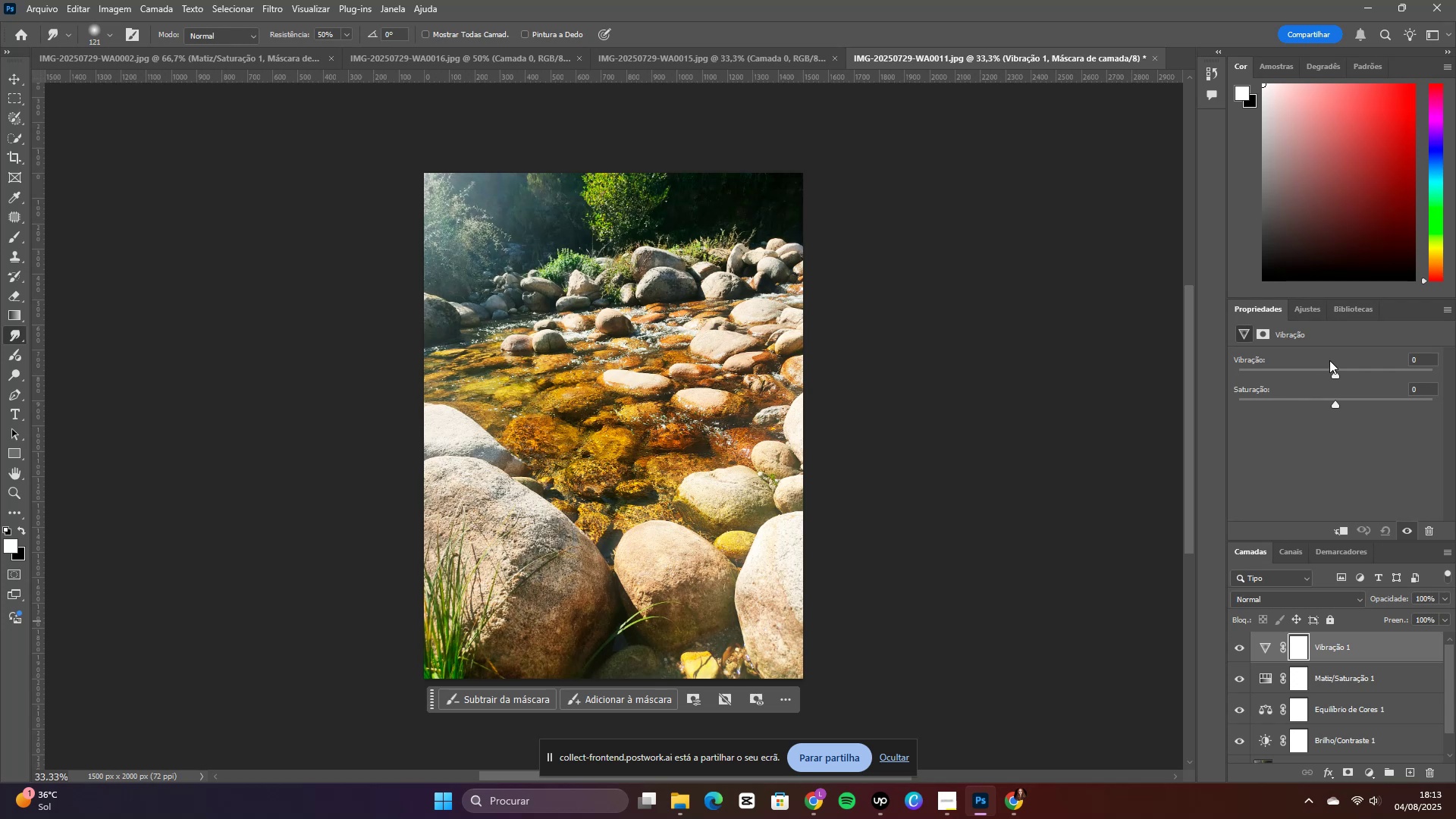 
left_click_drag(start_coordinate=[1335, 376], to_coordinate=[1354, 378])
 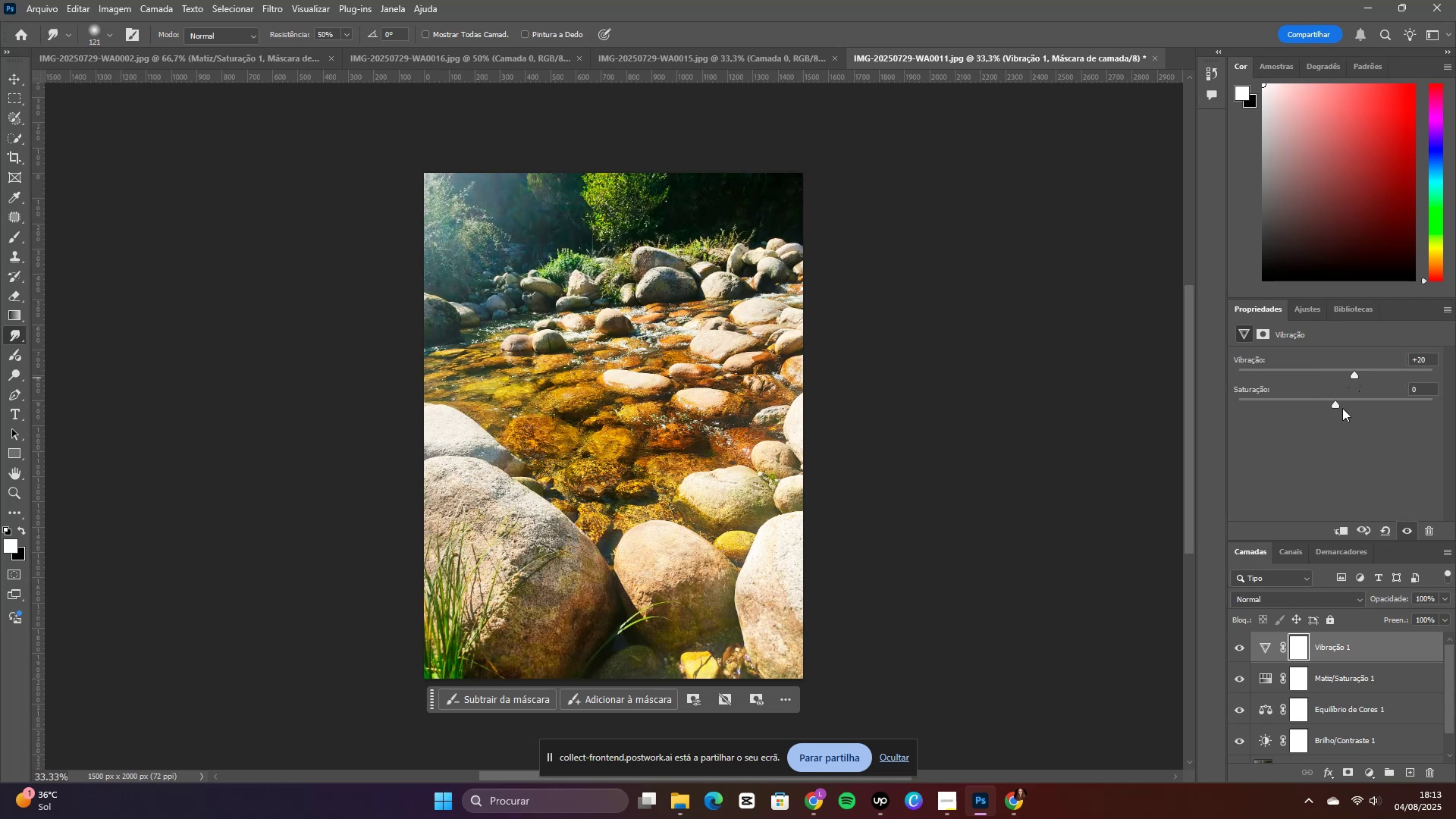 
left_click_drag(start_coordinate=[1342, 408], to_coordinate=[1326, 406])
 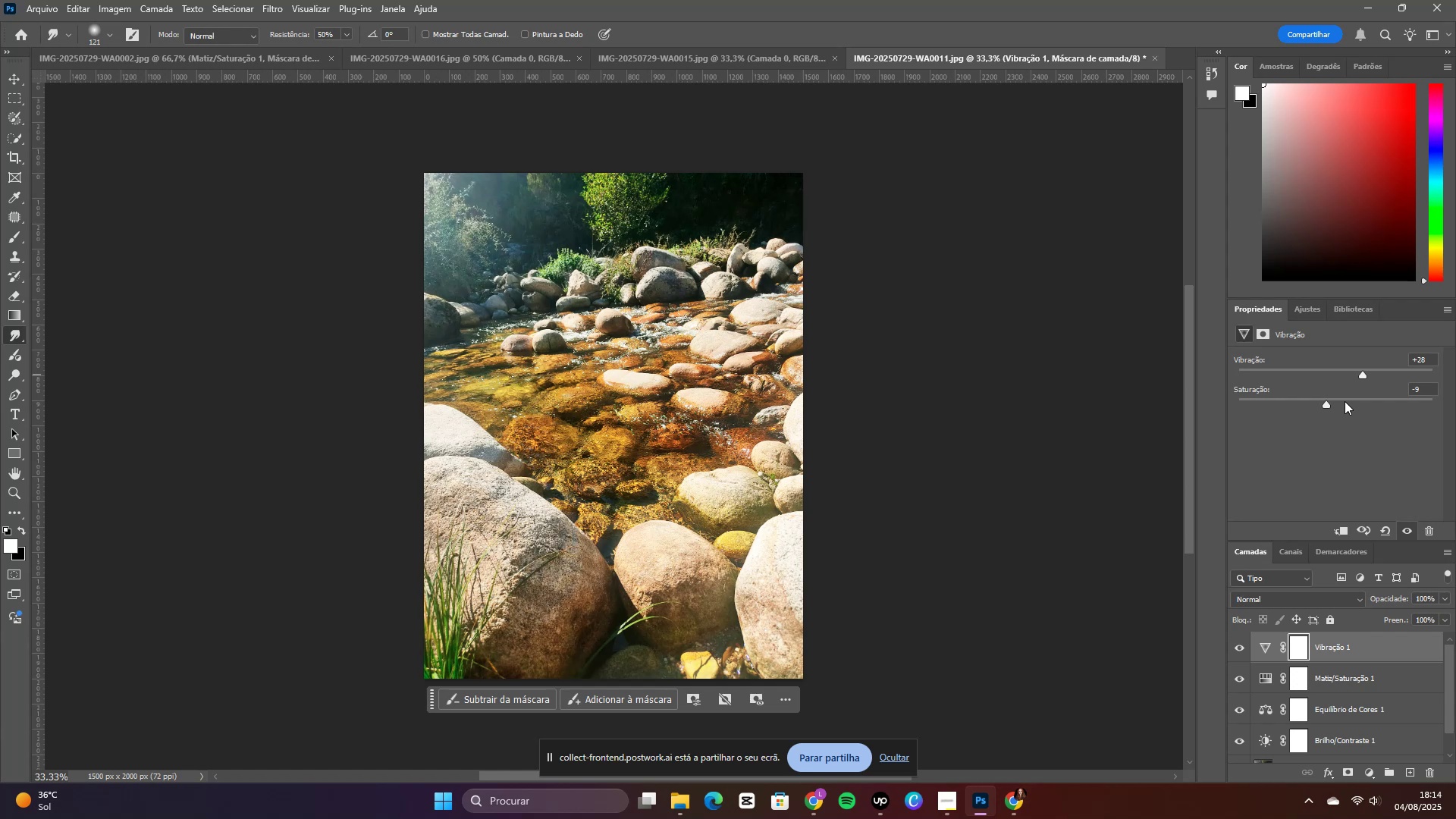 
wait(63.35)
 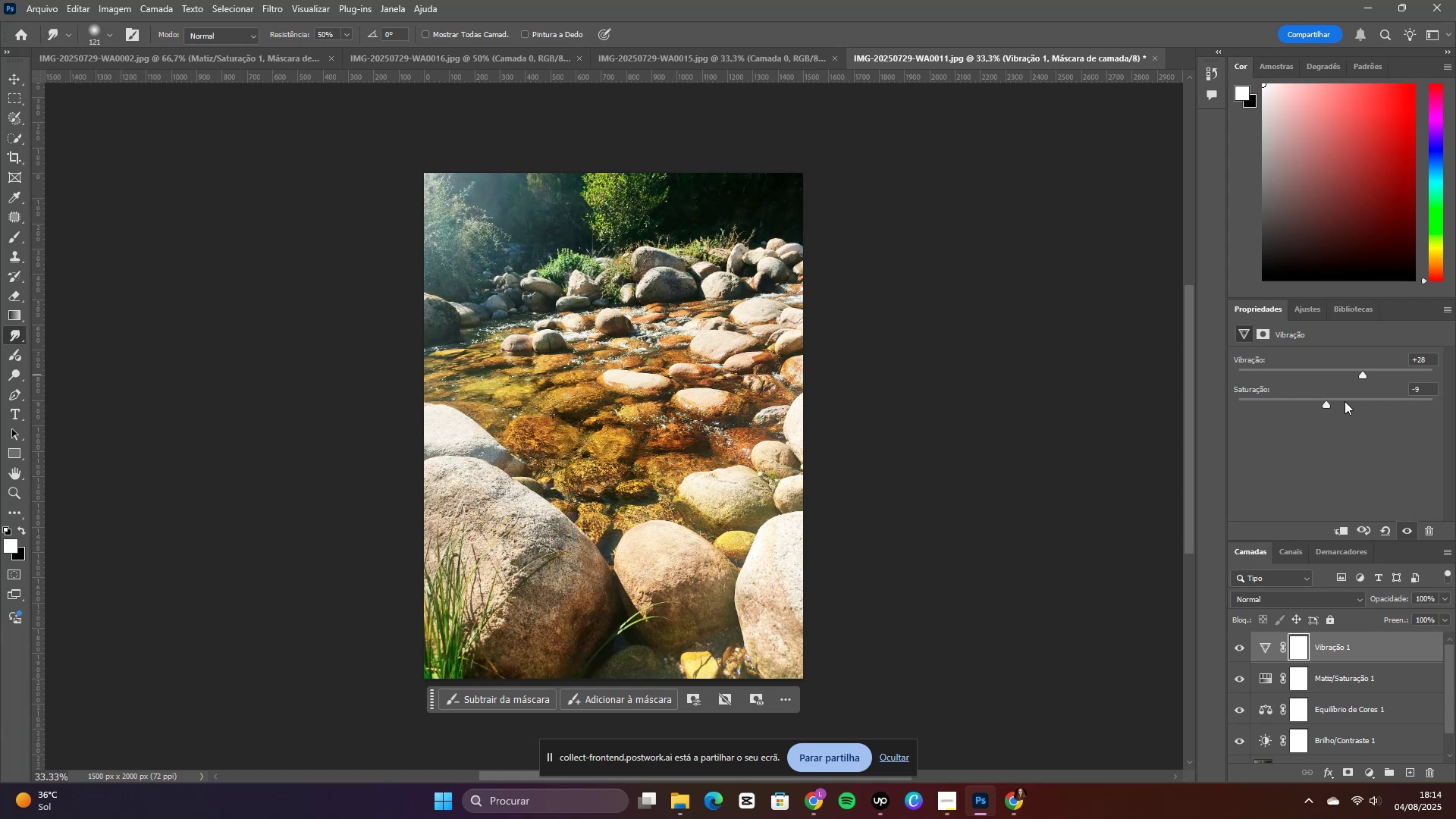 
scroll: coordinate [1304, 698], scroll_direction: down, amount: 5.0
 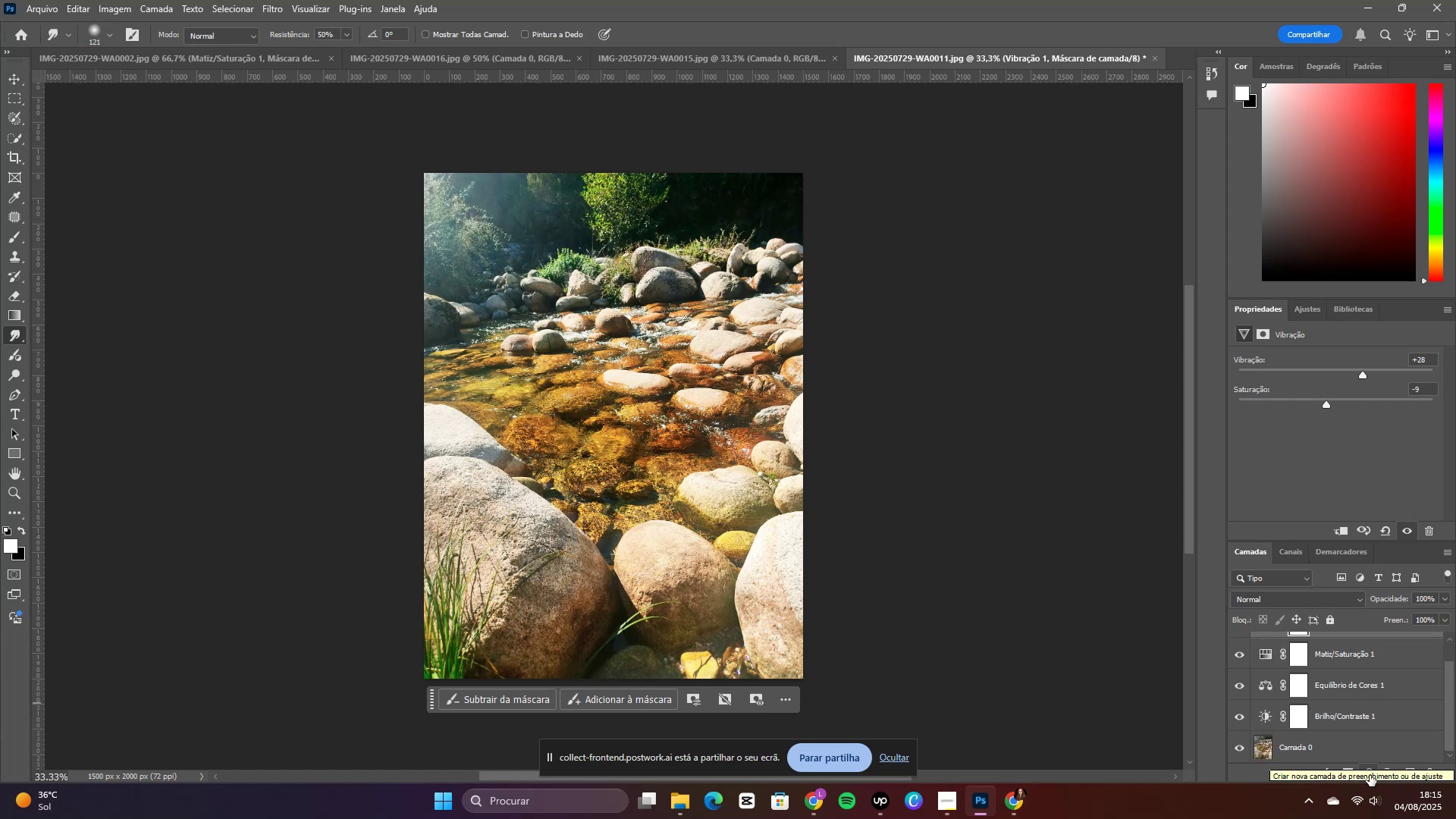 
left_click([1370, 775])
 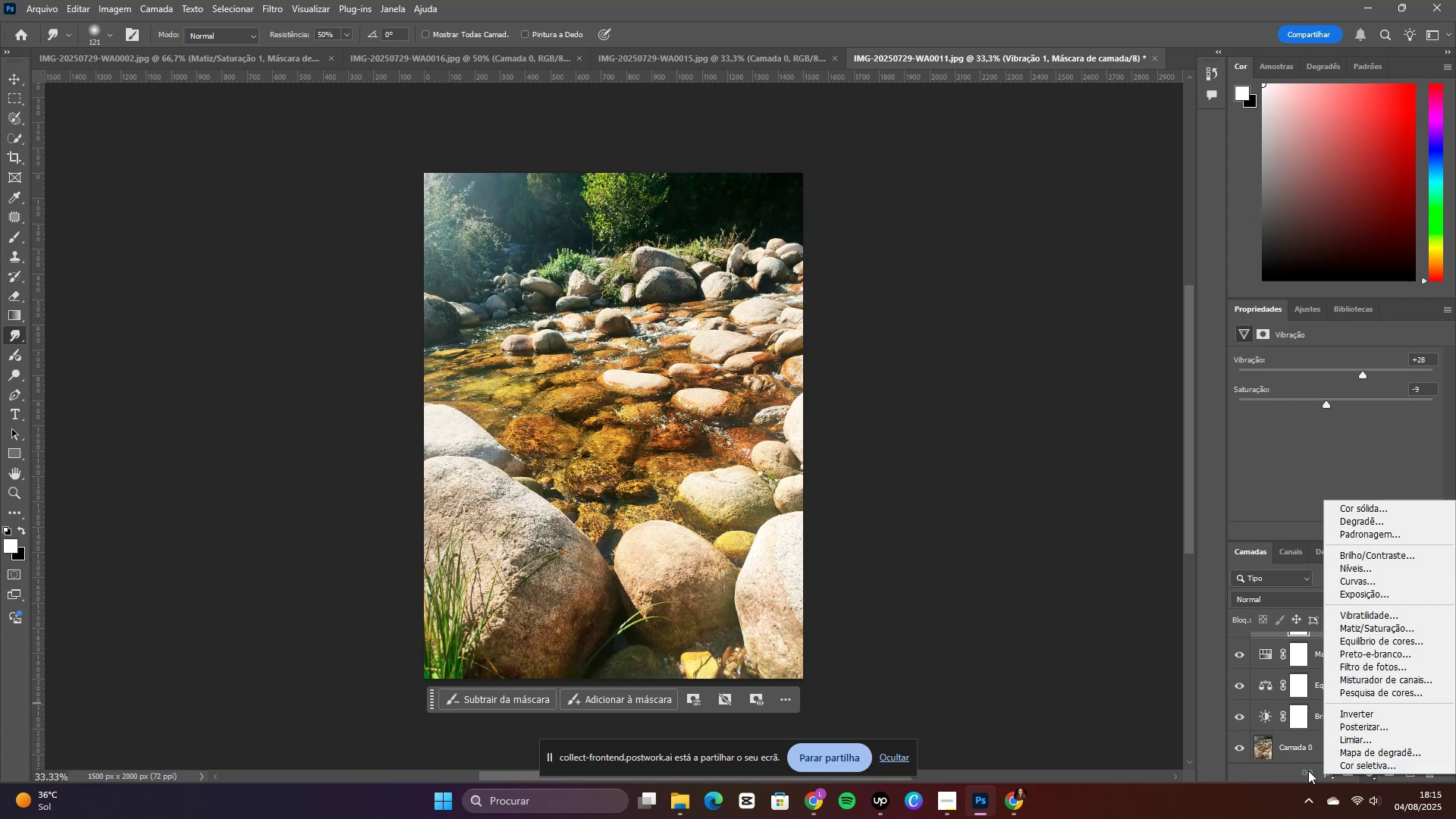 
left_click([1286, 770])
 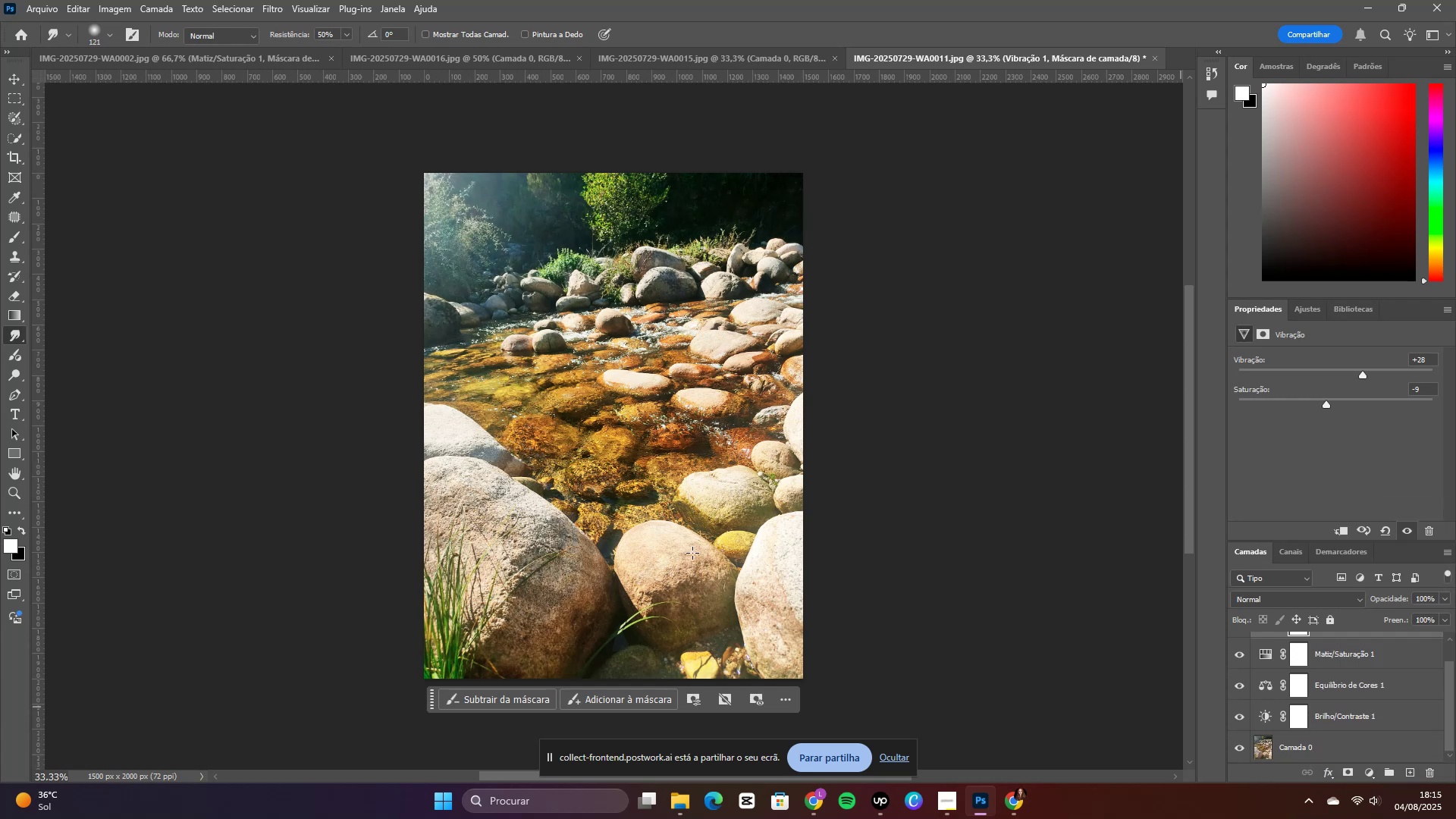 
left_click([37, 2])
 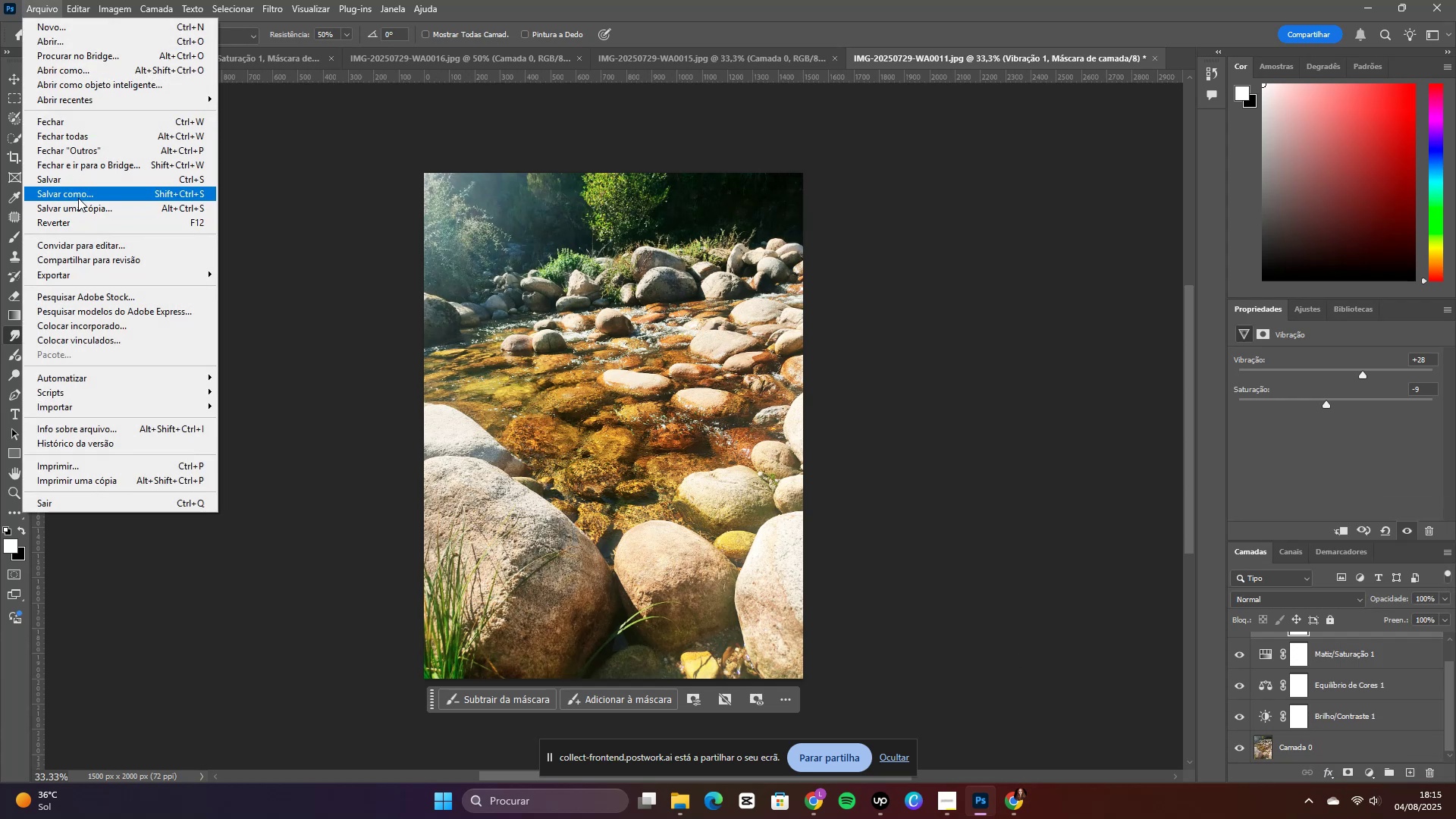 
left_click([78, 198])
 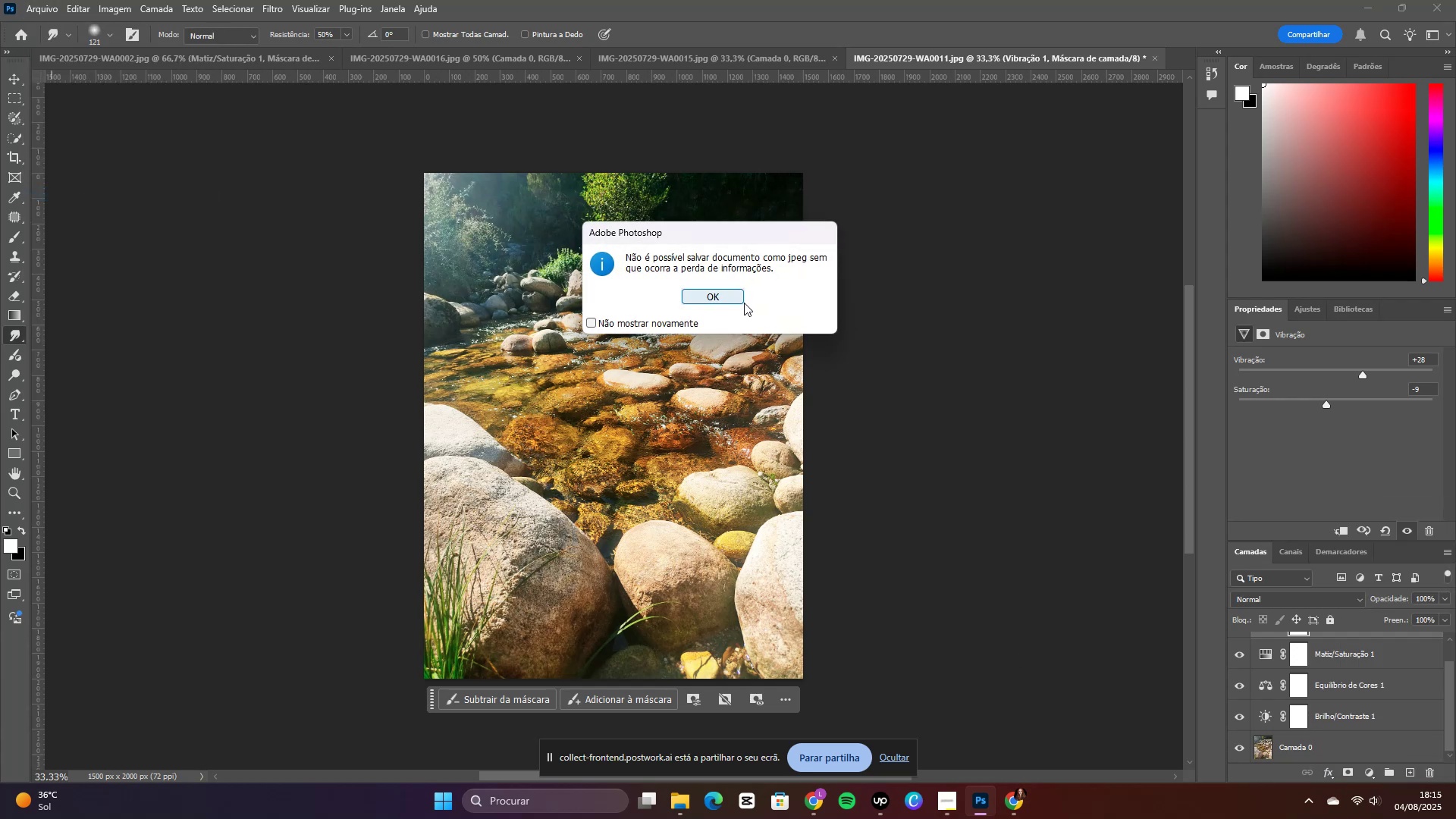 
left_click([710, 303])
 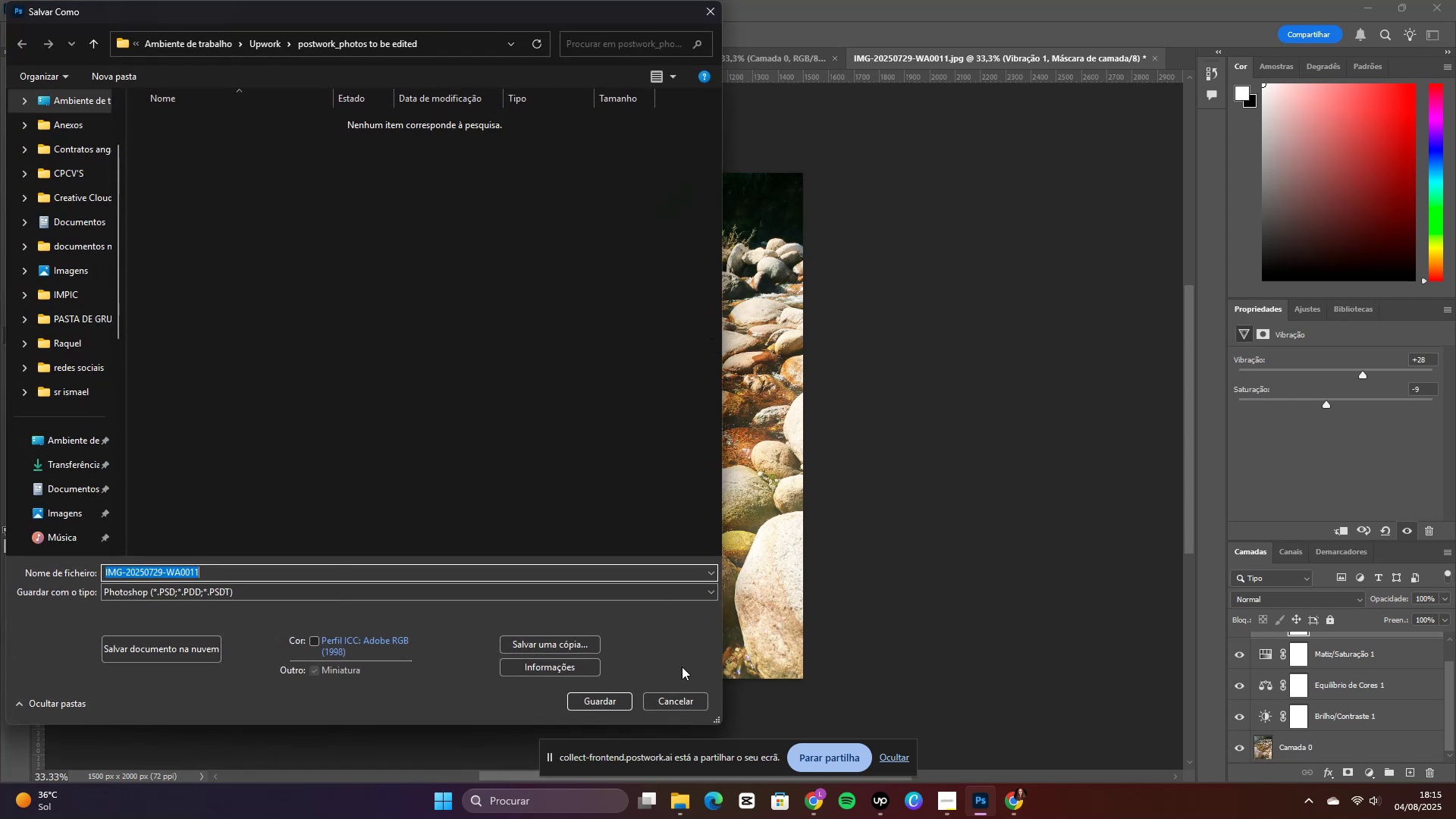 
left_click([679, 695])
 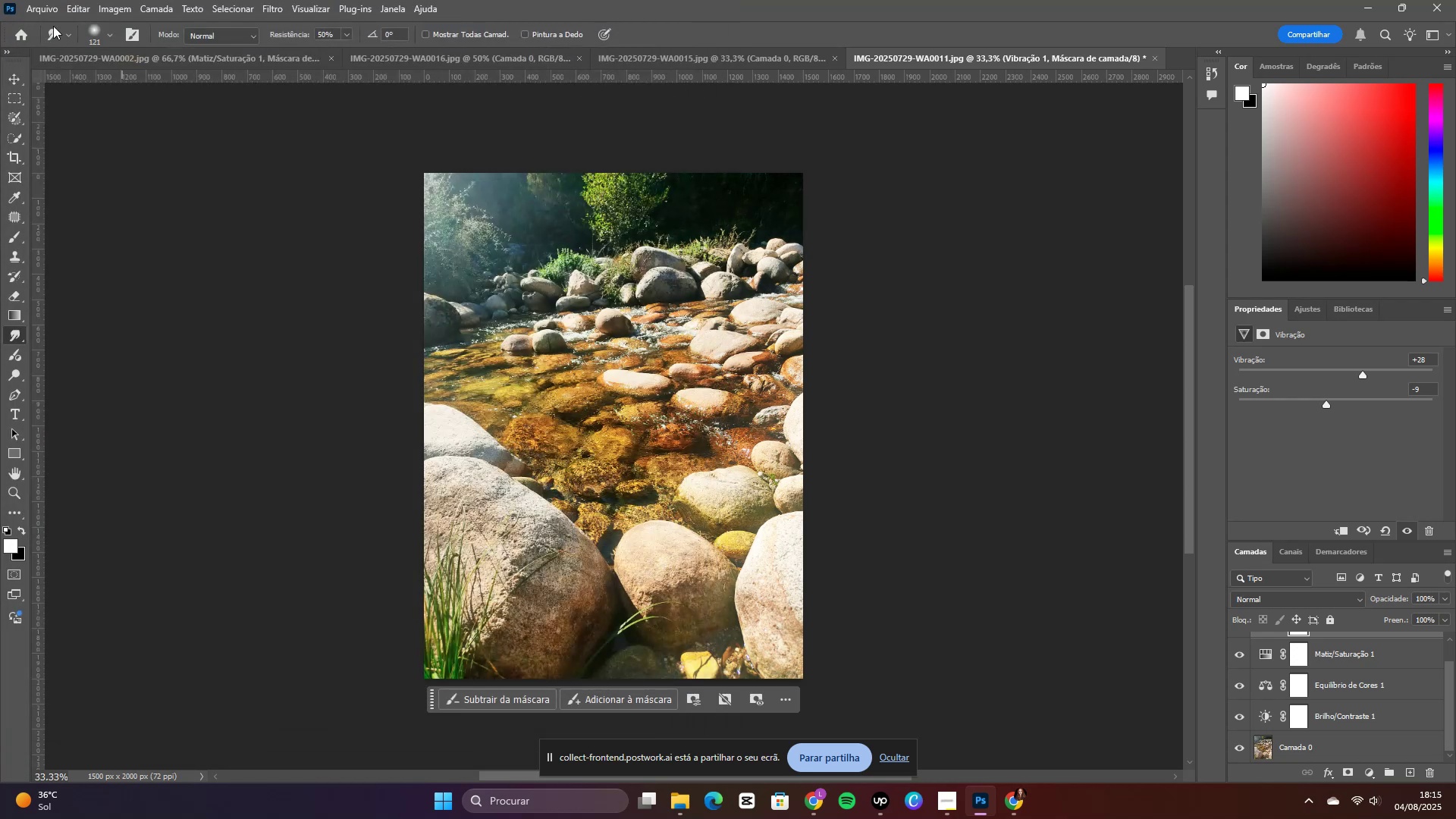 
left_click([50, 11])
 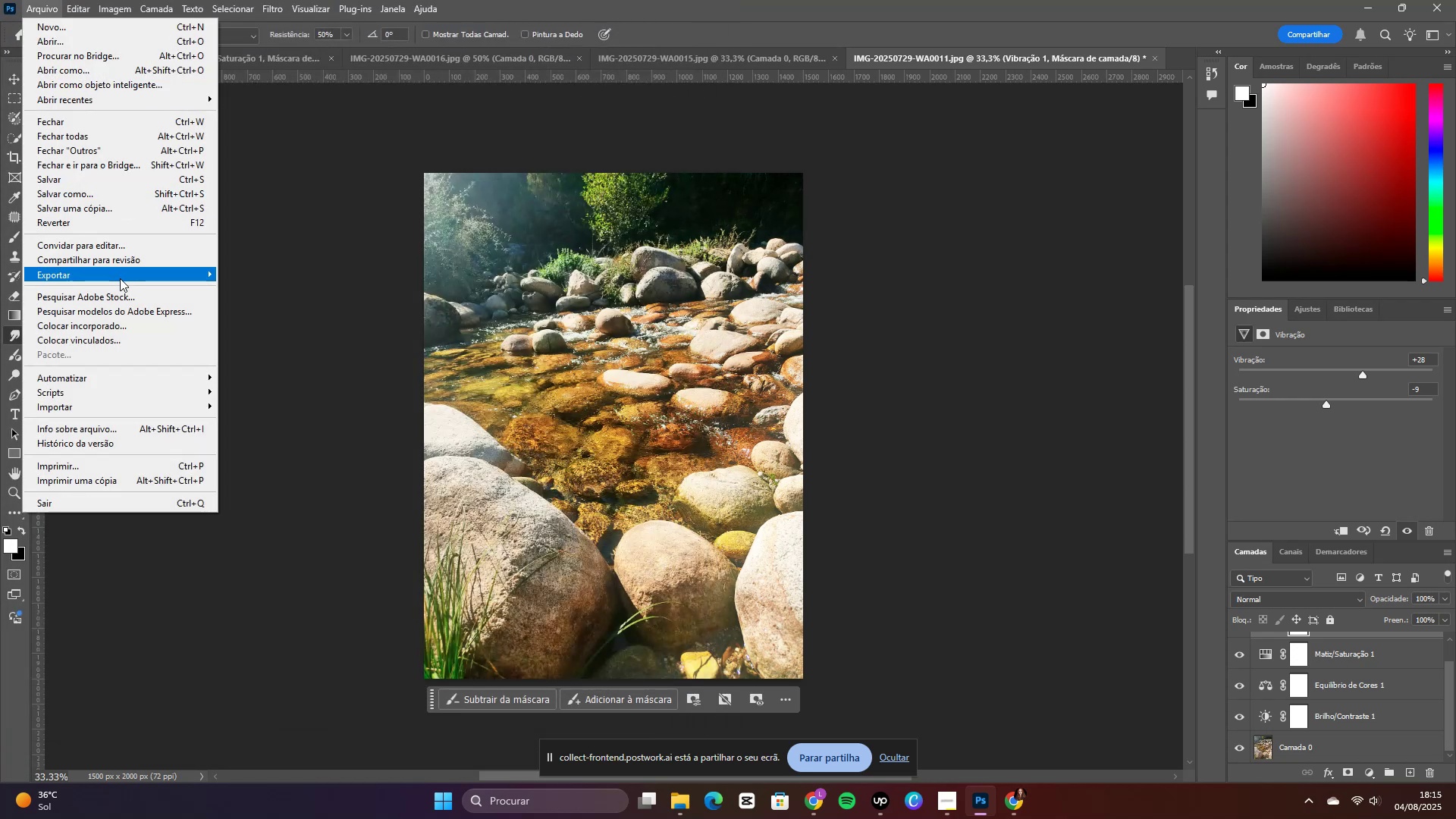 
left_click([120, 278])
 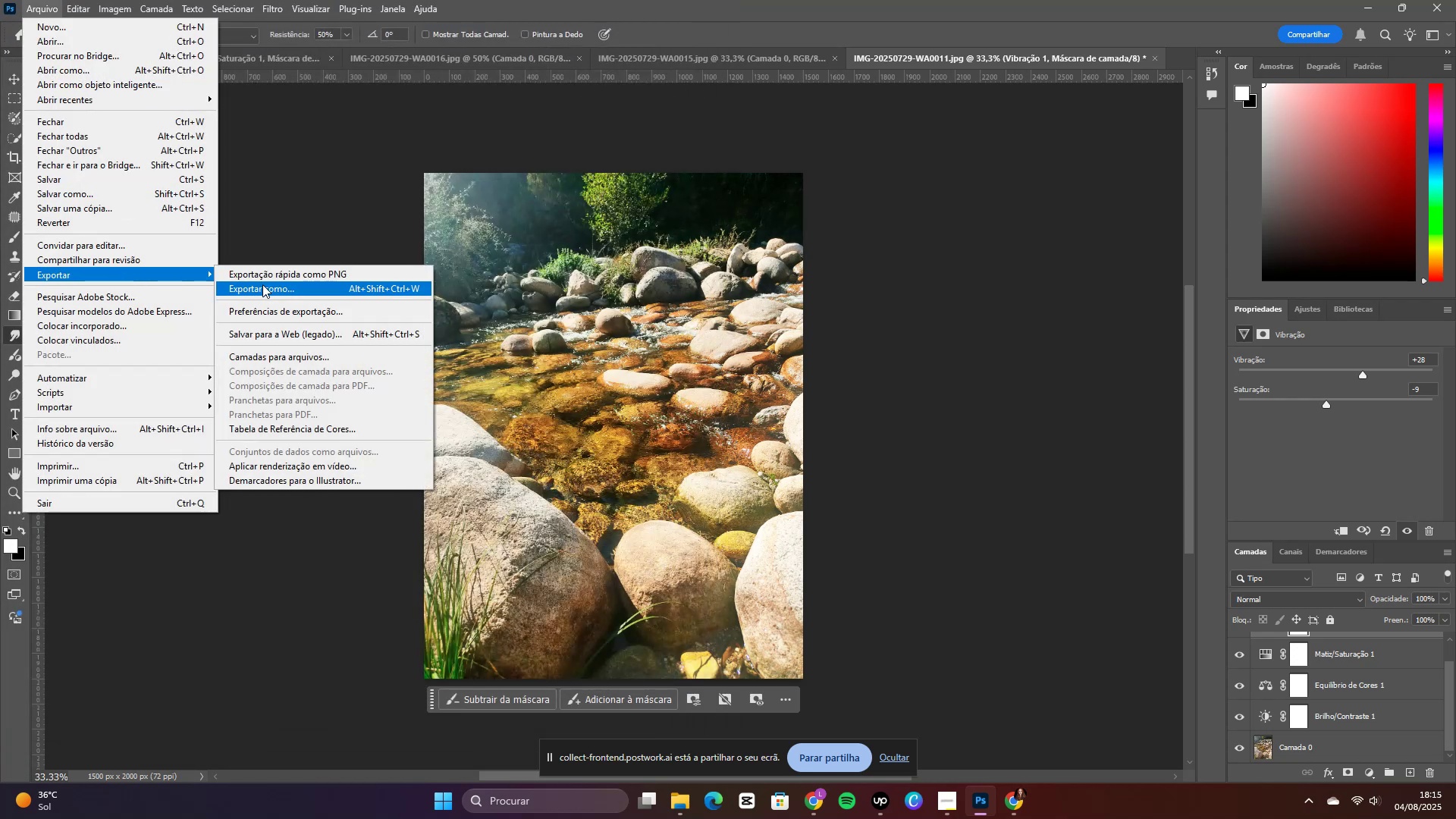 
left_click([265, 290])
 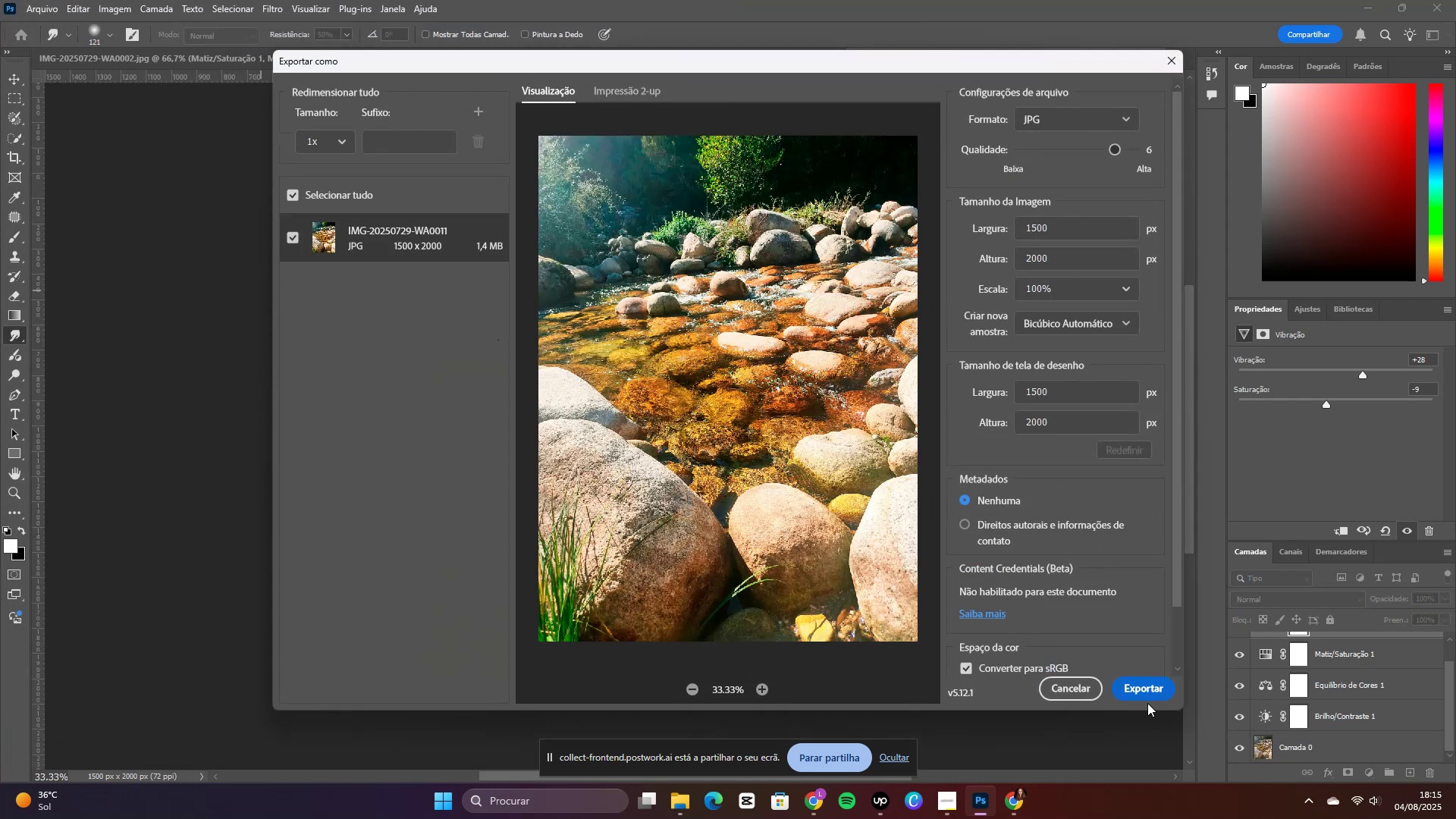 
left_click([1140, 690])
 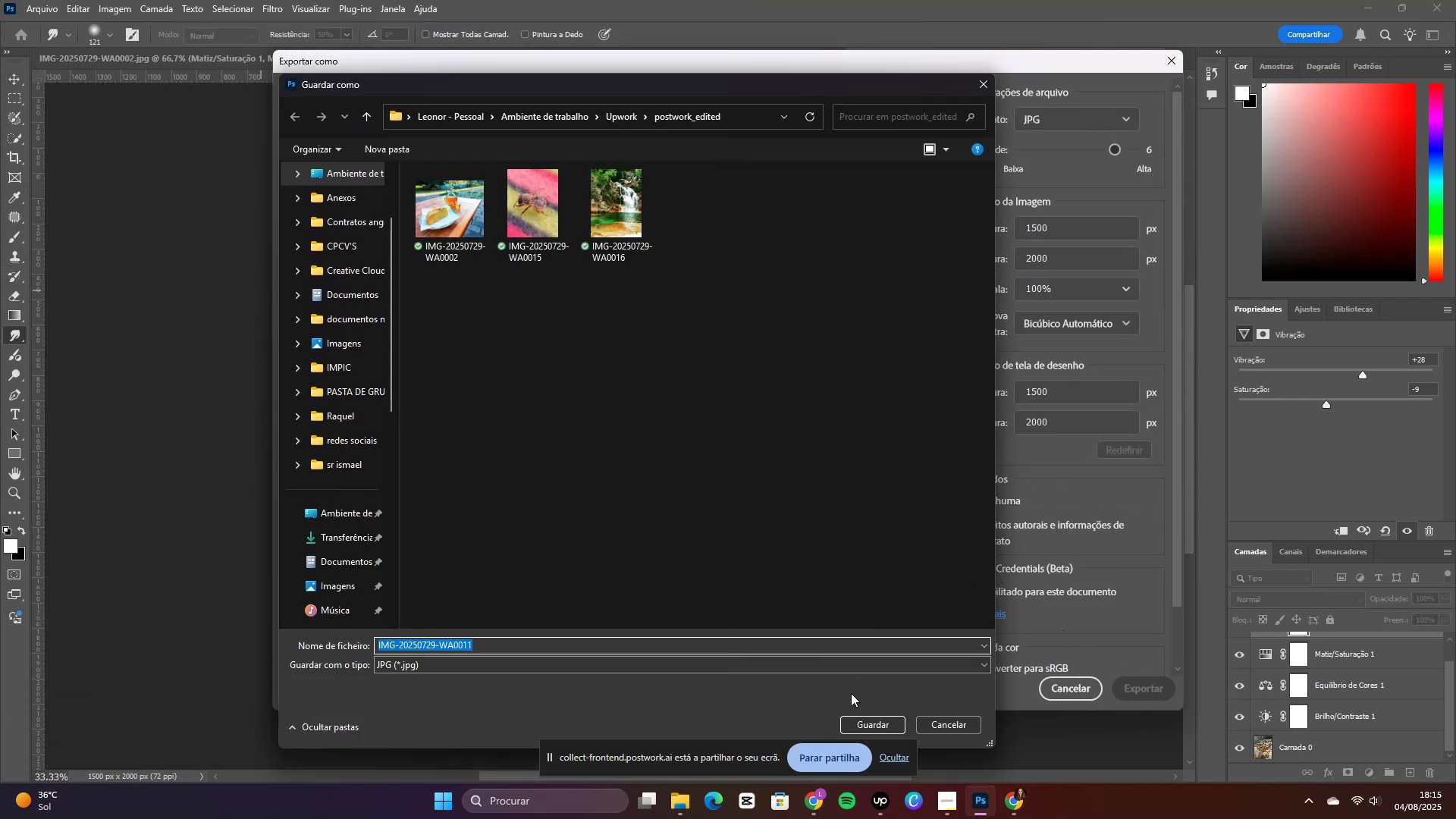 
left_click([849, 723])
 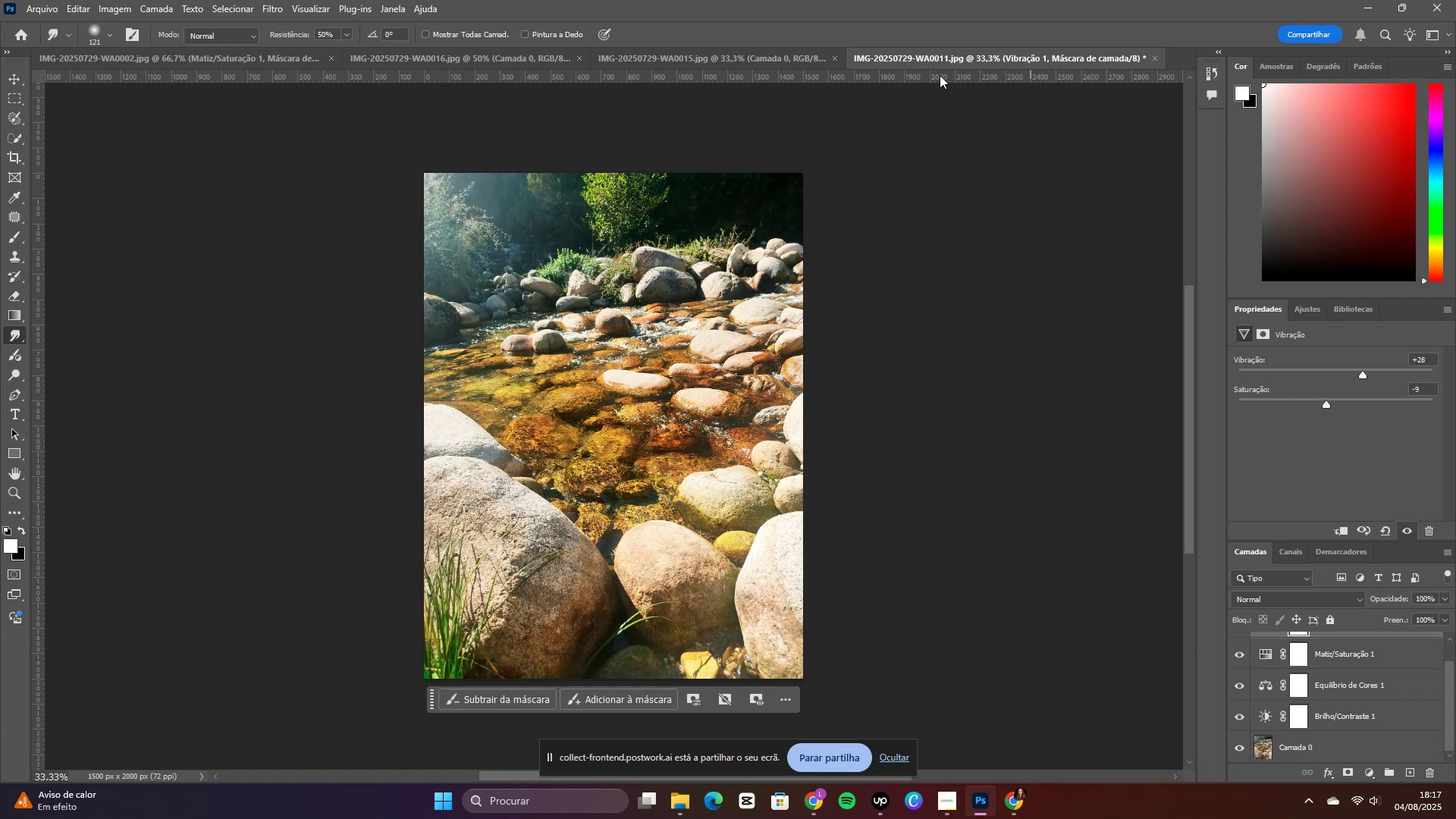 
wait(118.35)
 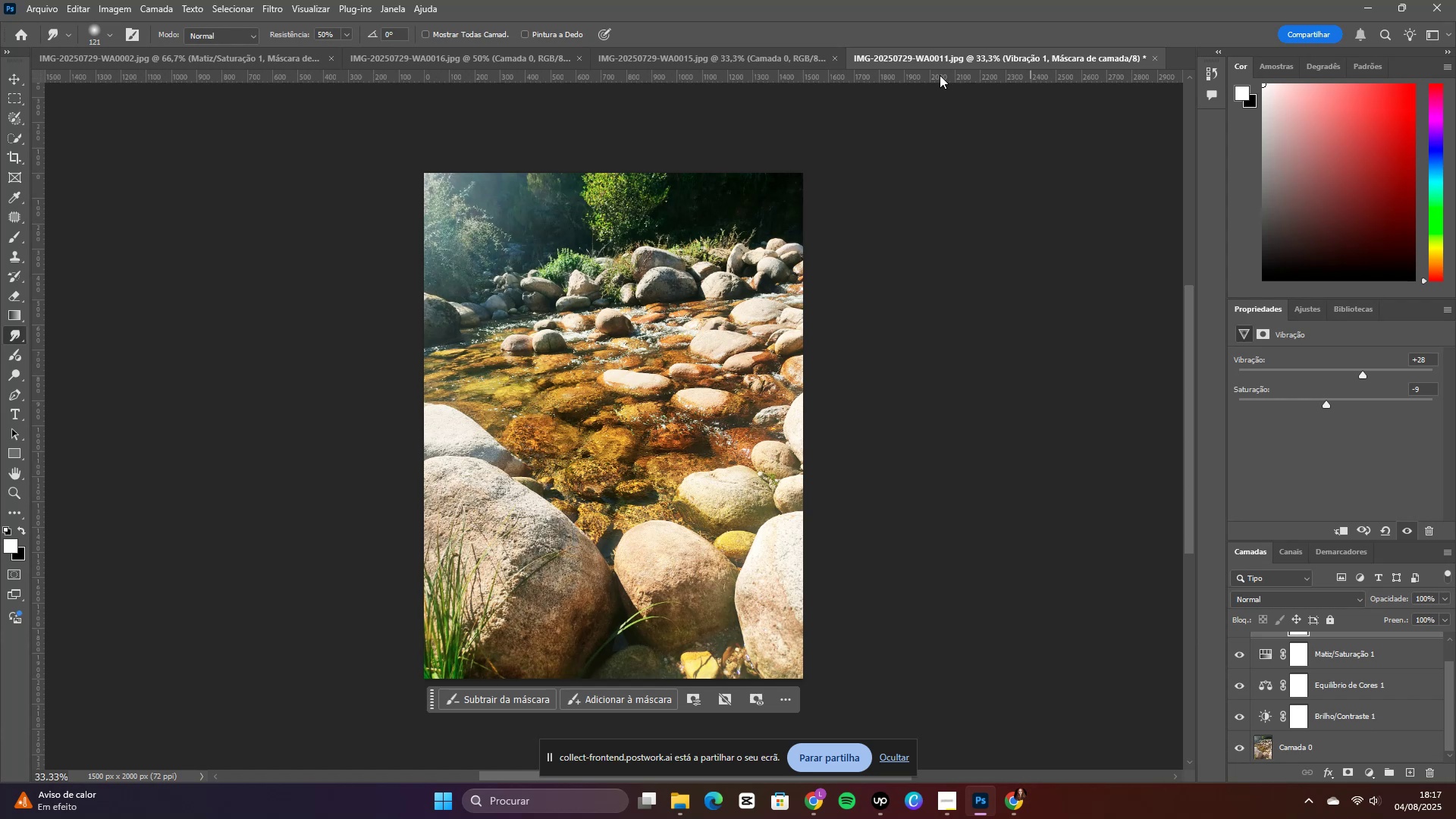 
left_click([33, 4])
 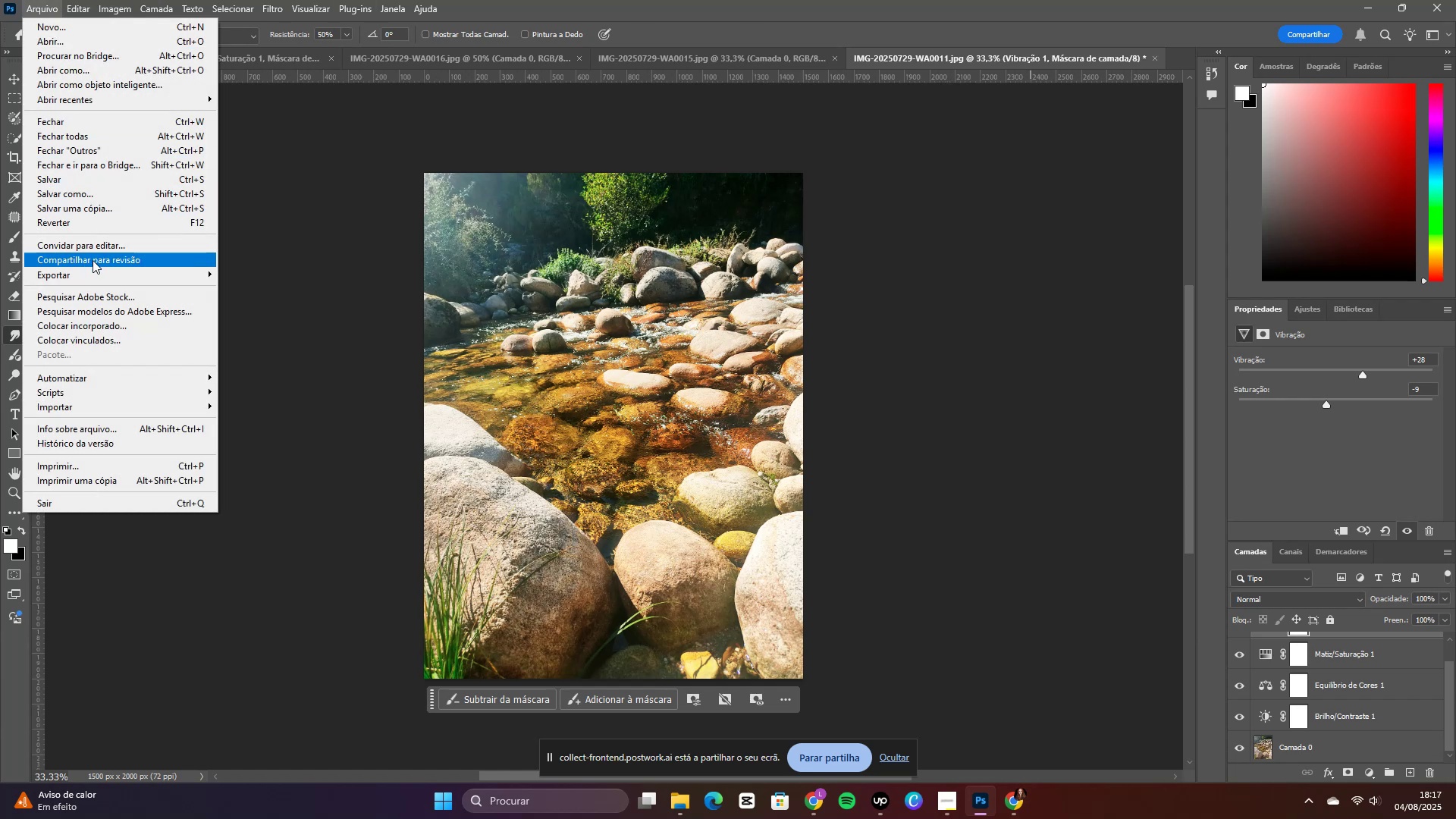 
left_click([96, 270])
 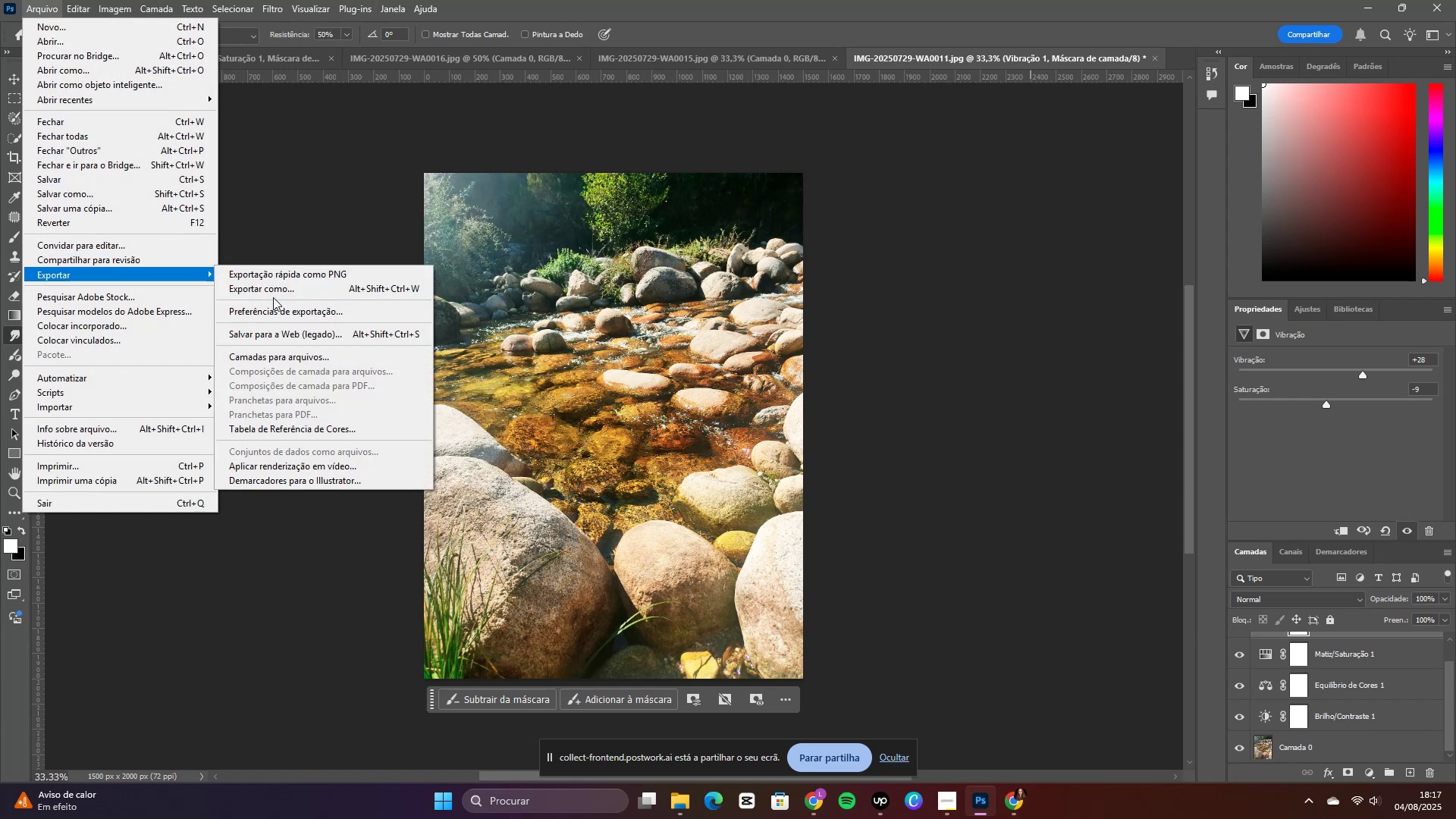 
double_click([274, 292])
 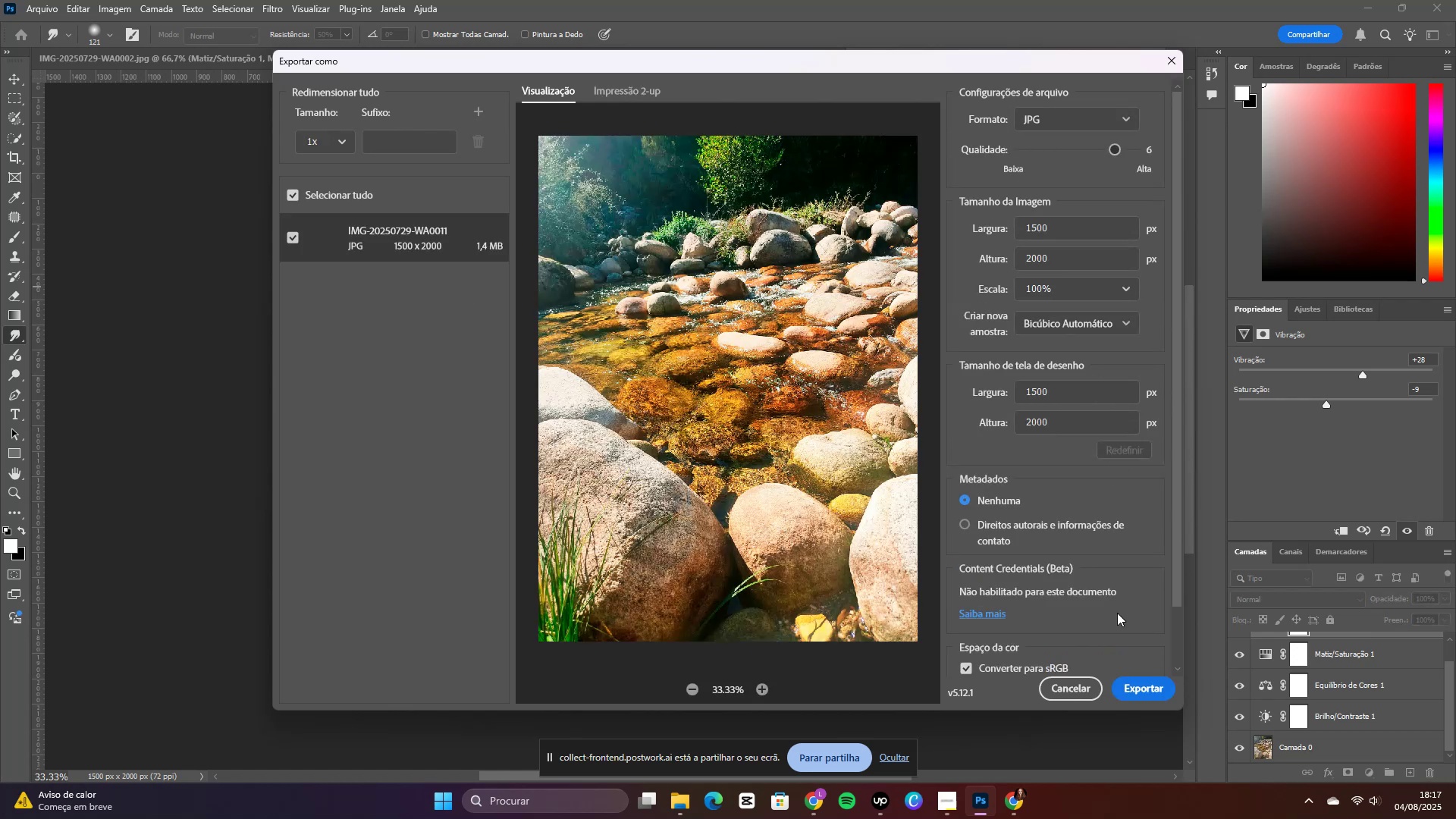 
left_click([1134, 691])
 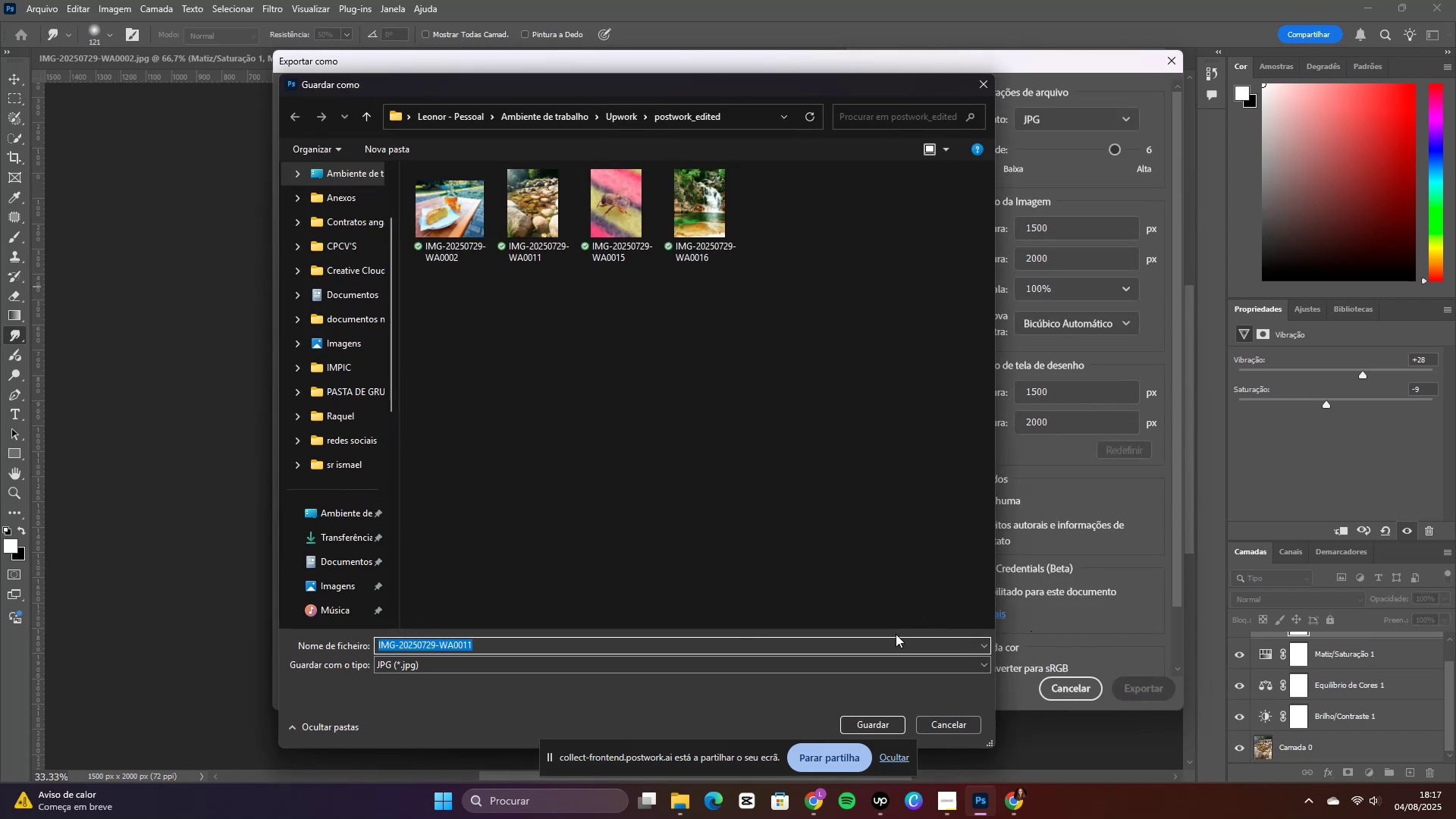 
left_click([892, 721])
 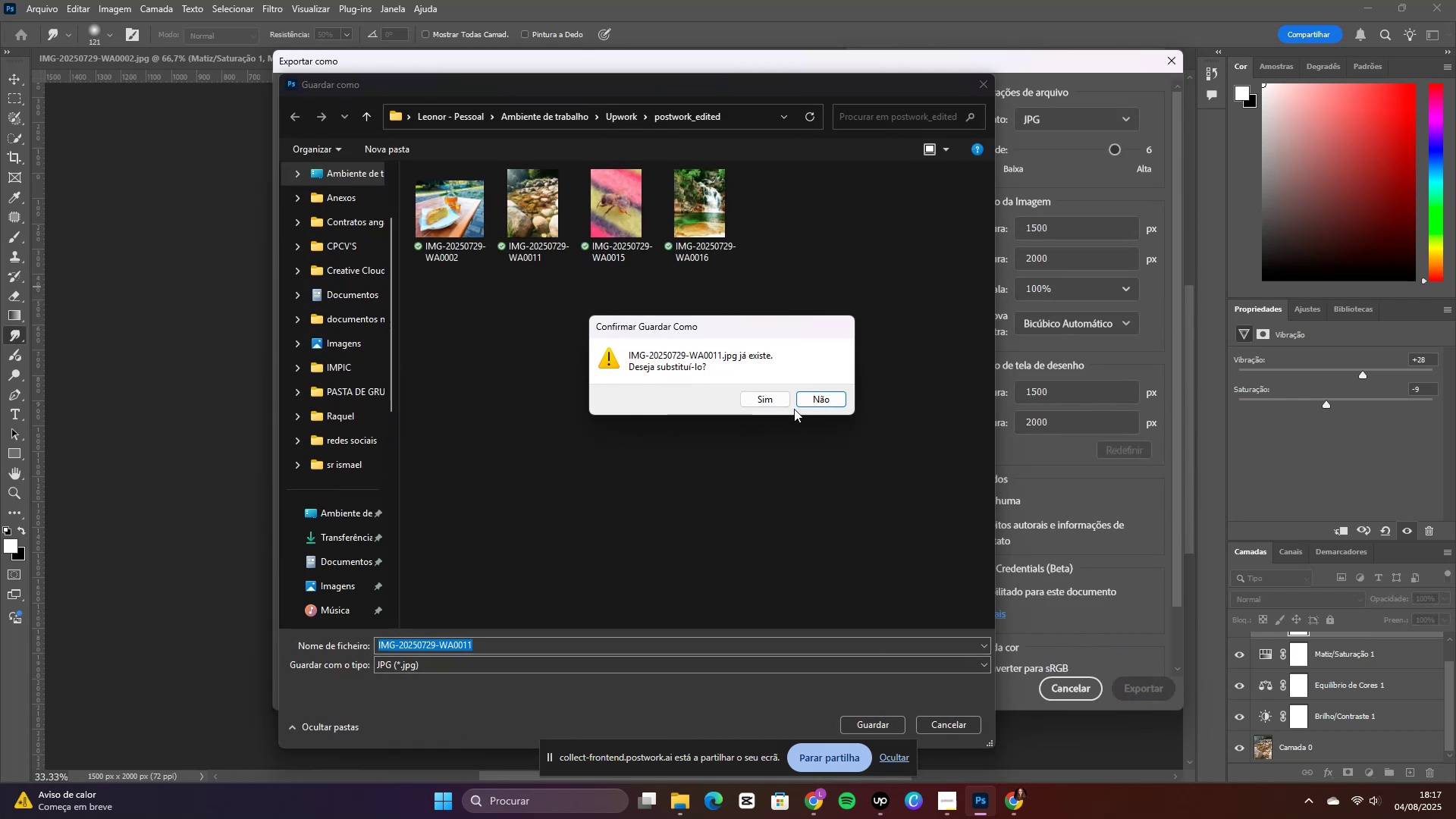 
left_click([780, 399])
 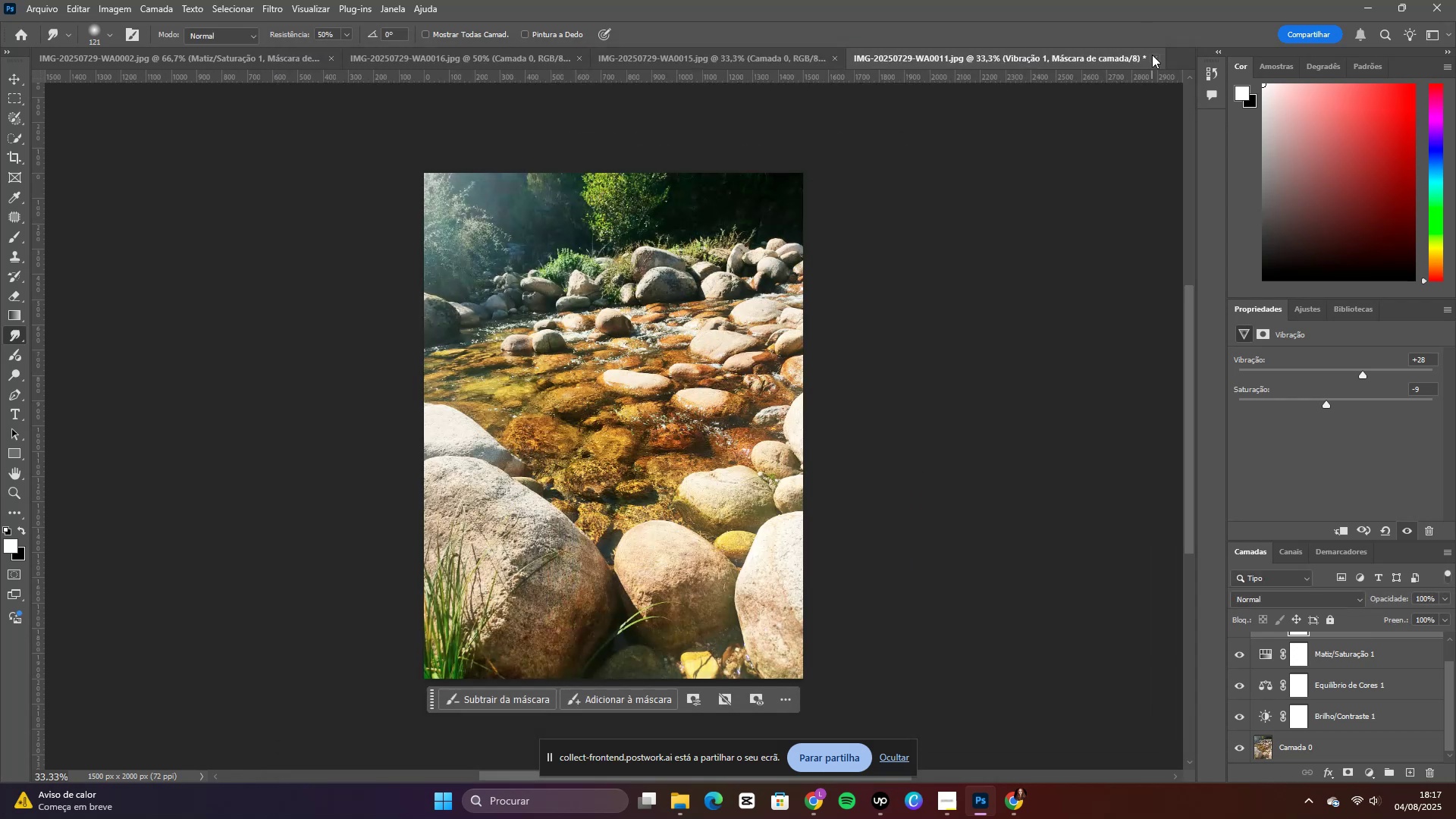 
left_click([1158, 60])
 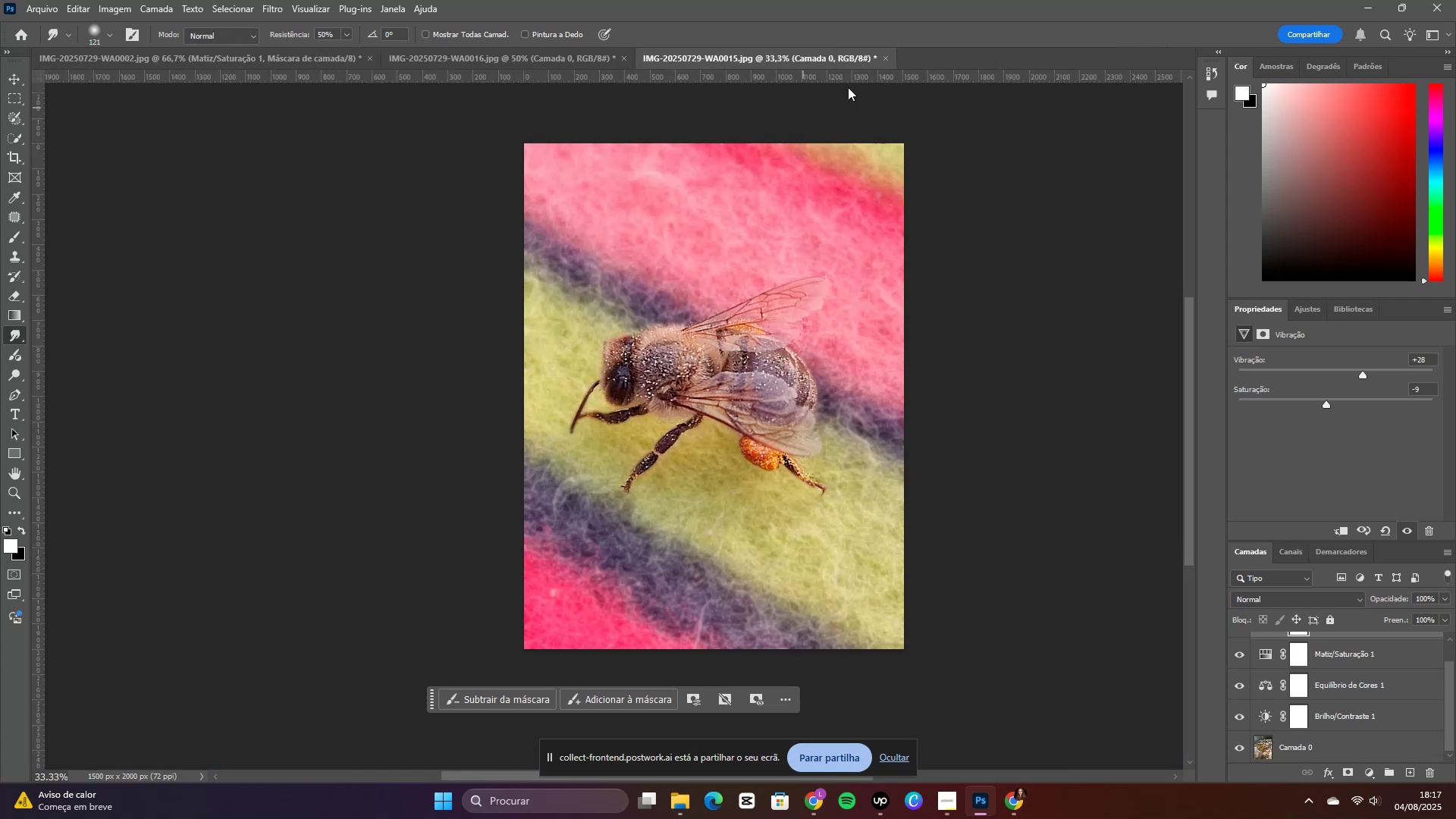 
left_click([888, 56])
 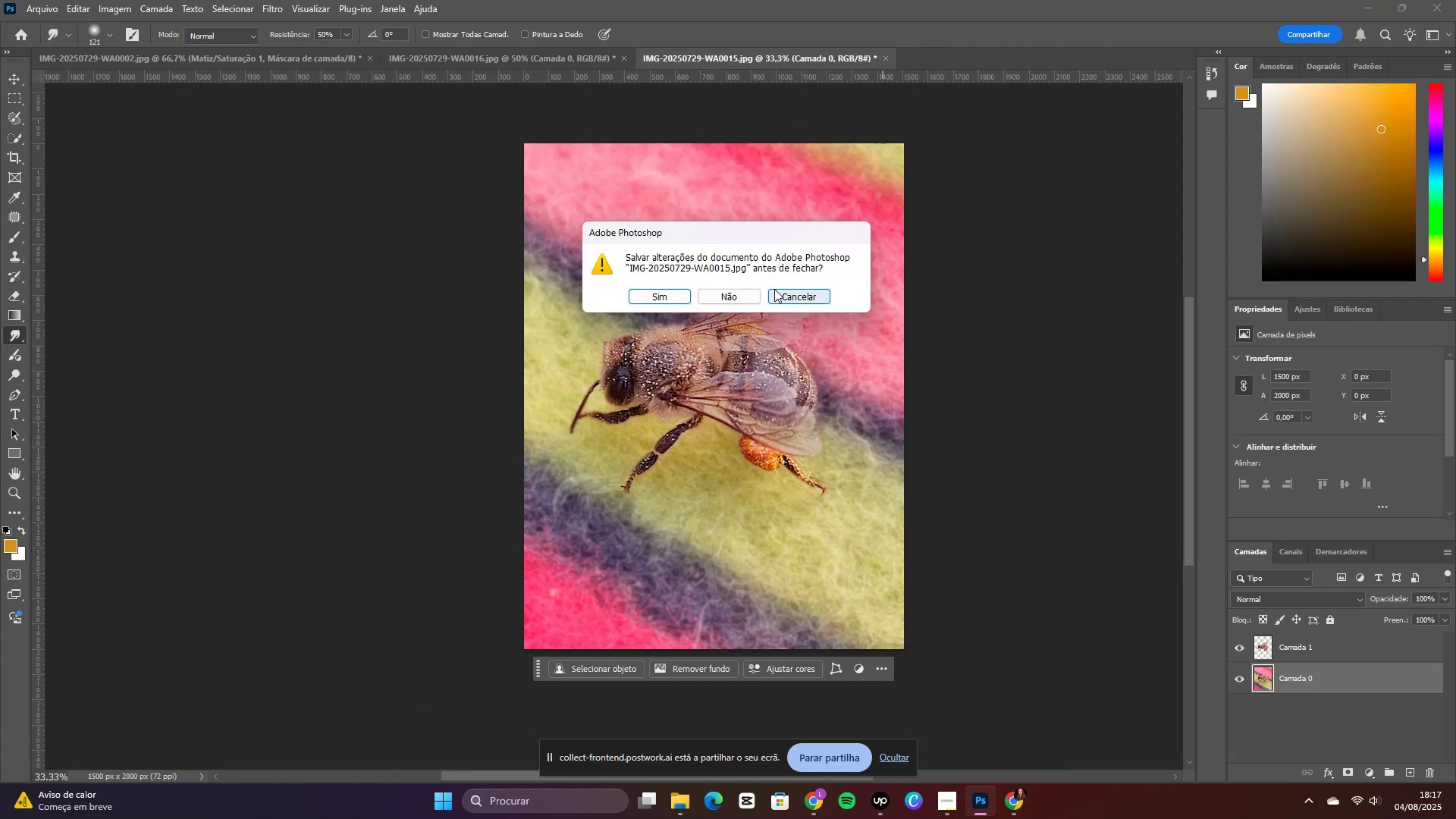 
left_click([749, 292])
 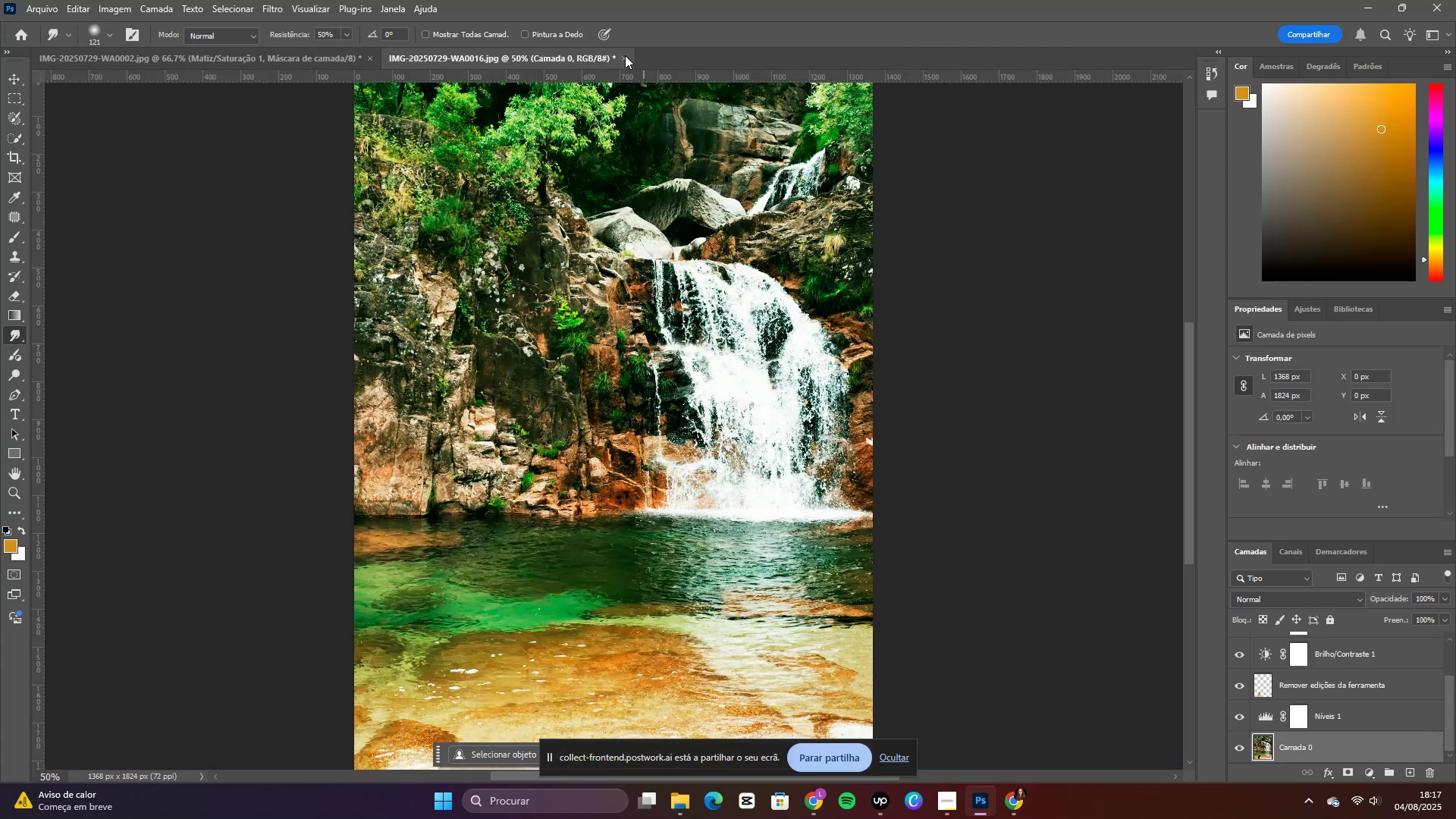 
left_click([623, 54])
 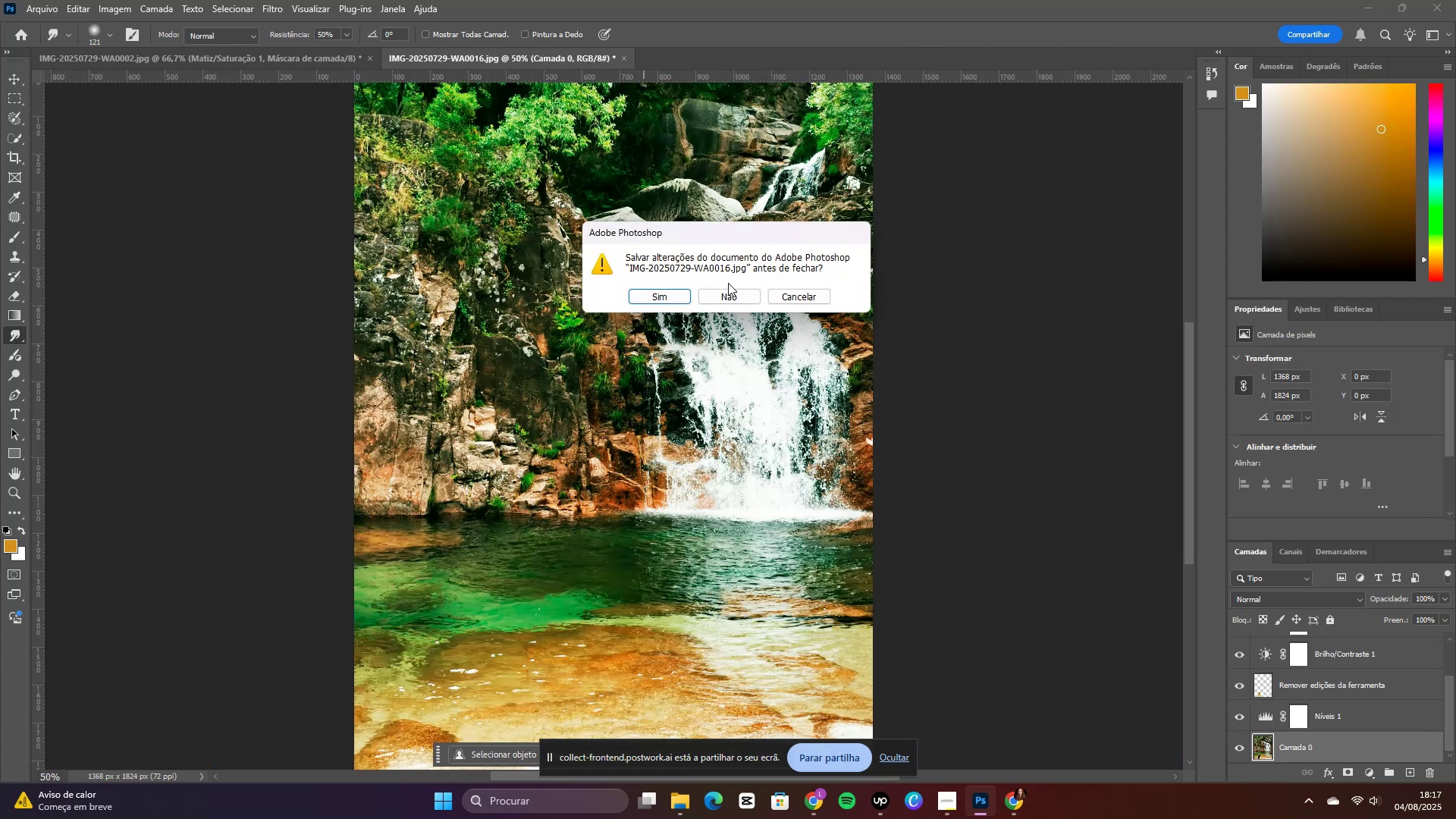 
left_click([726, 295])
 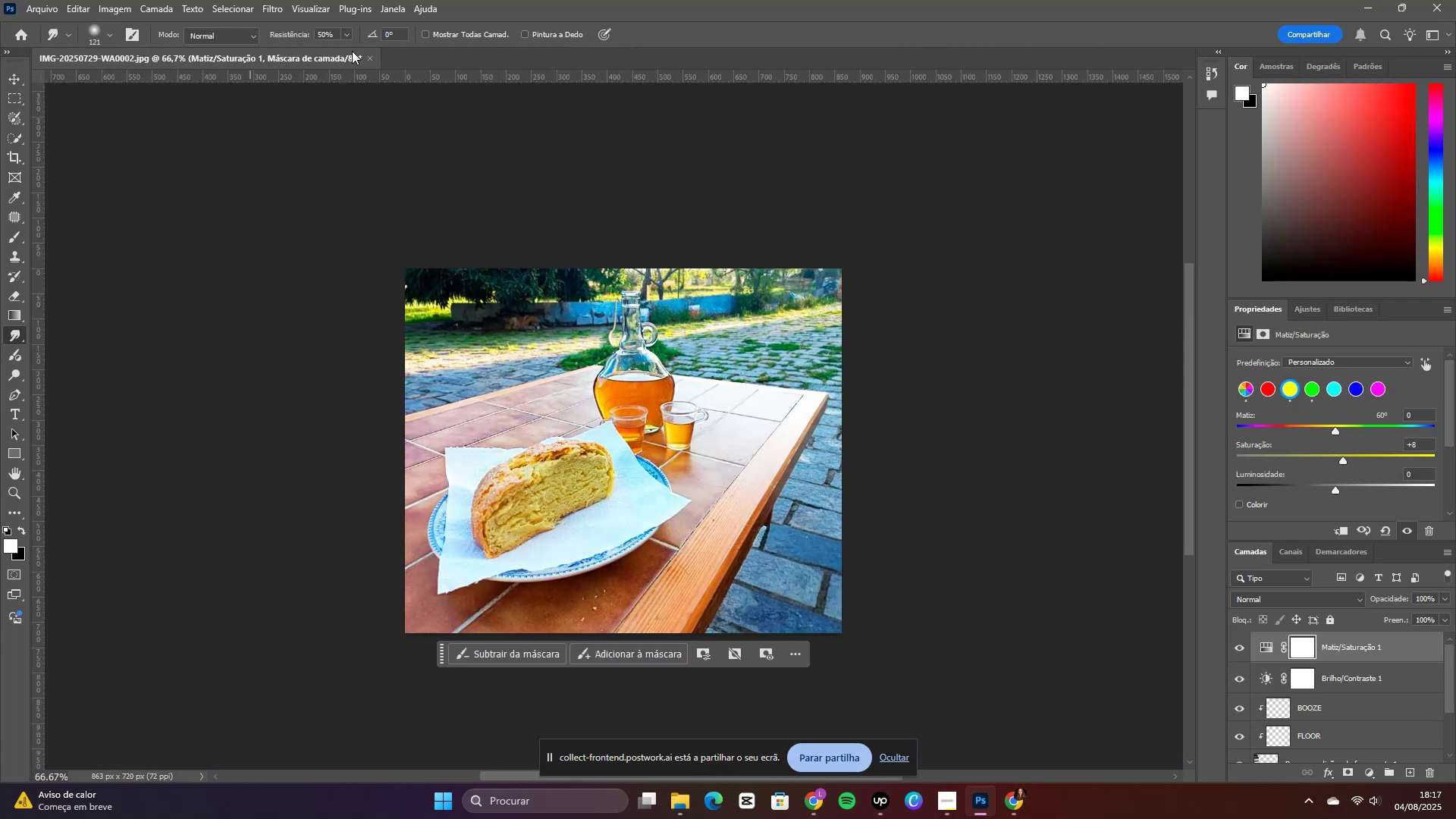 
left_click([373, 56])
 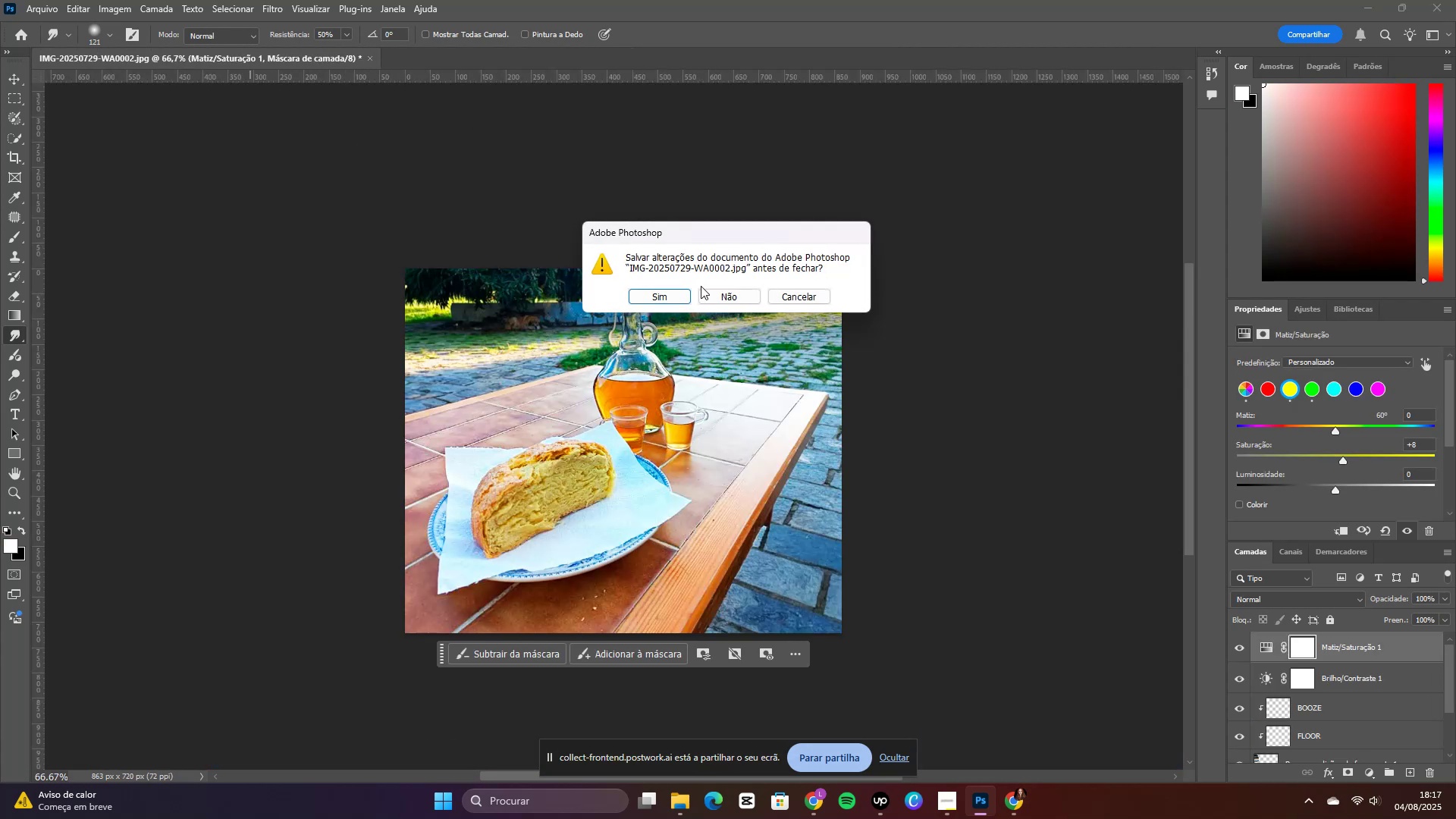 
left_click([721, 297])
 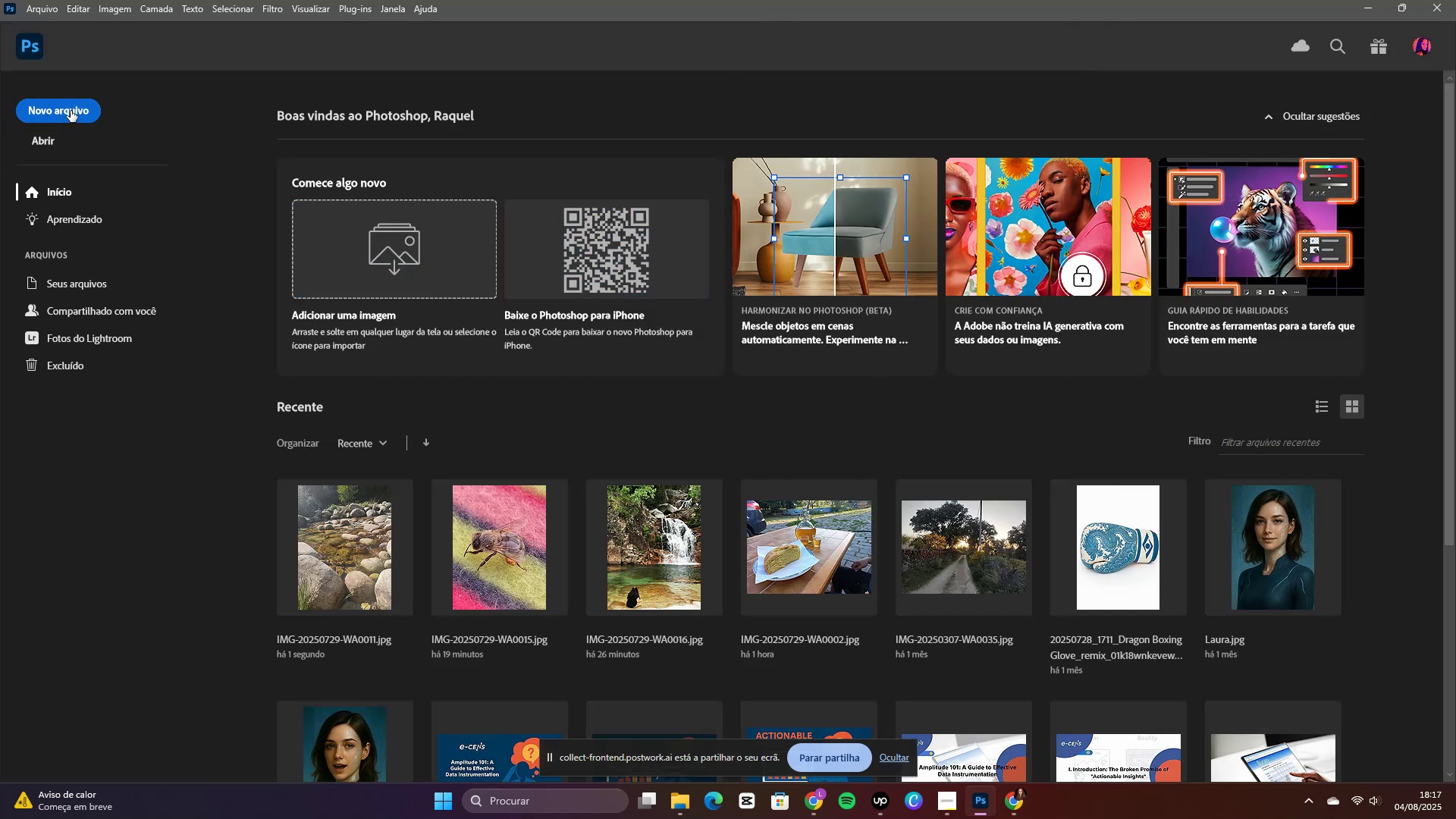 
left_click([71, 111])
 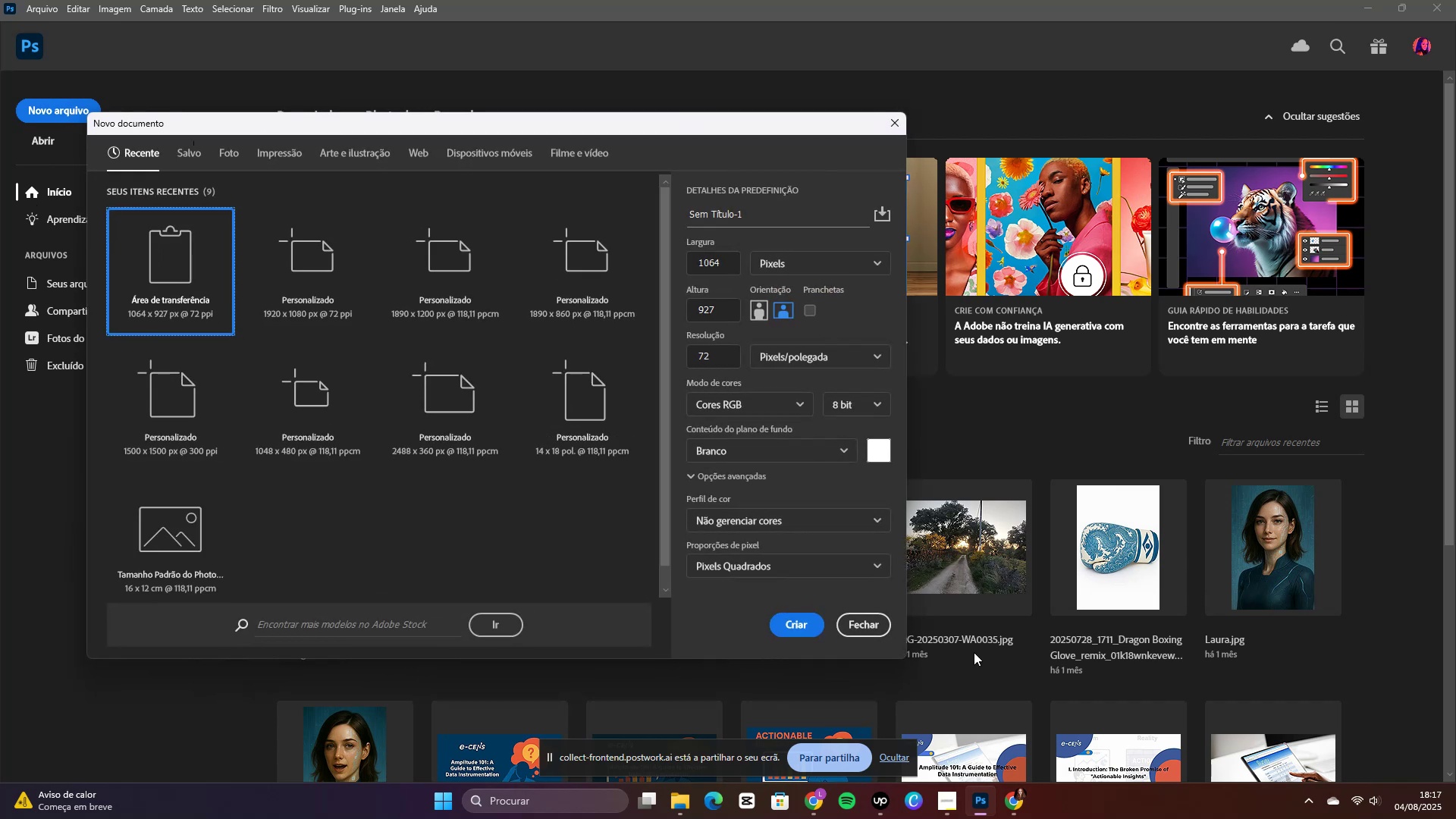 
left_click([861, 631])
 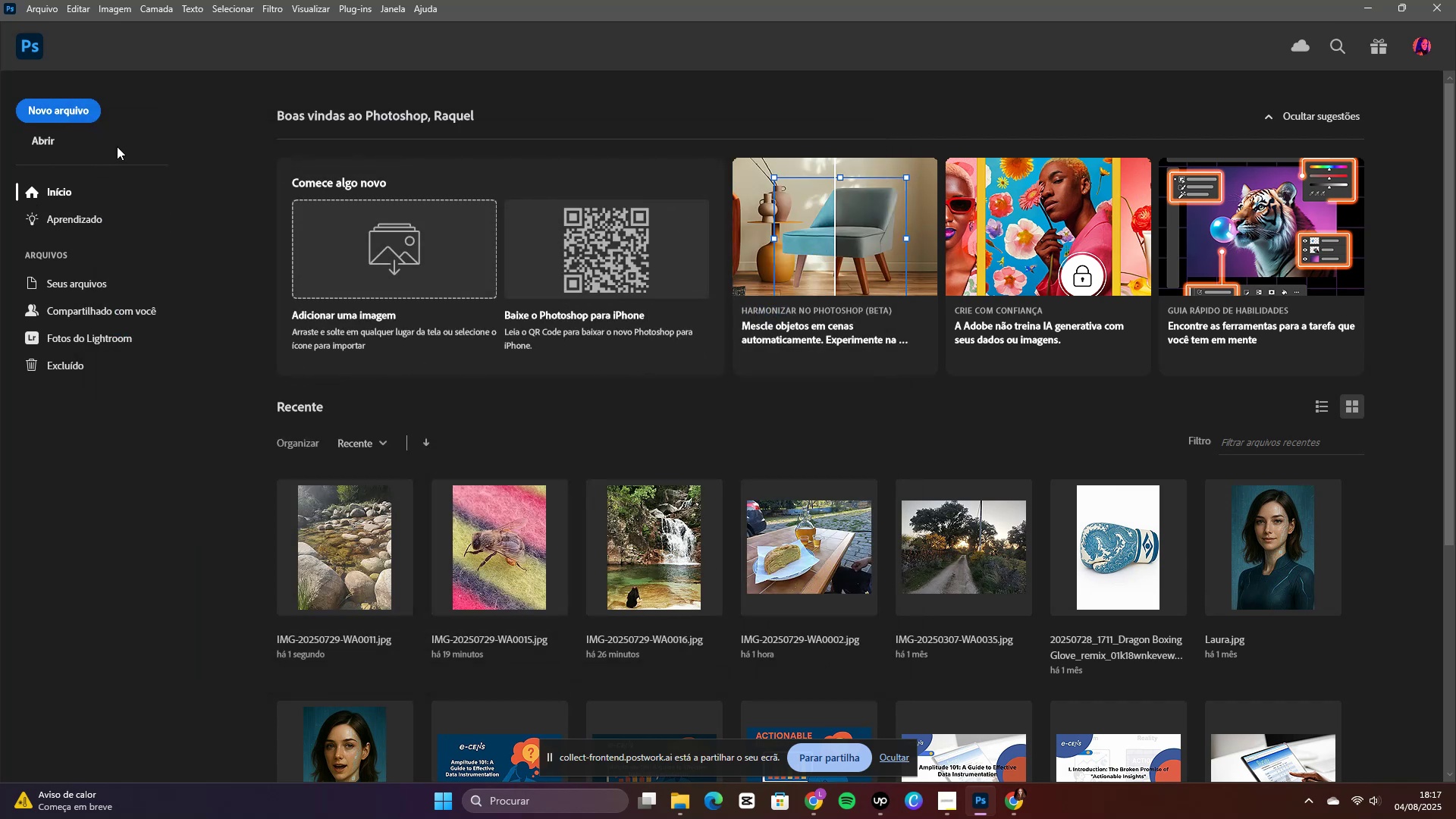 
left_click([45, 141])
 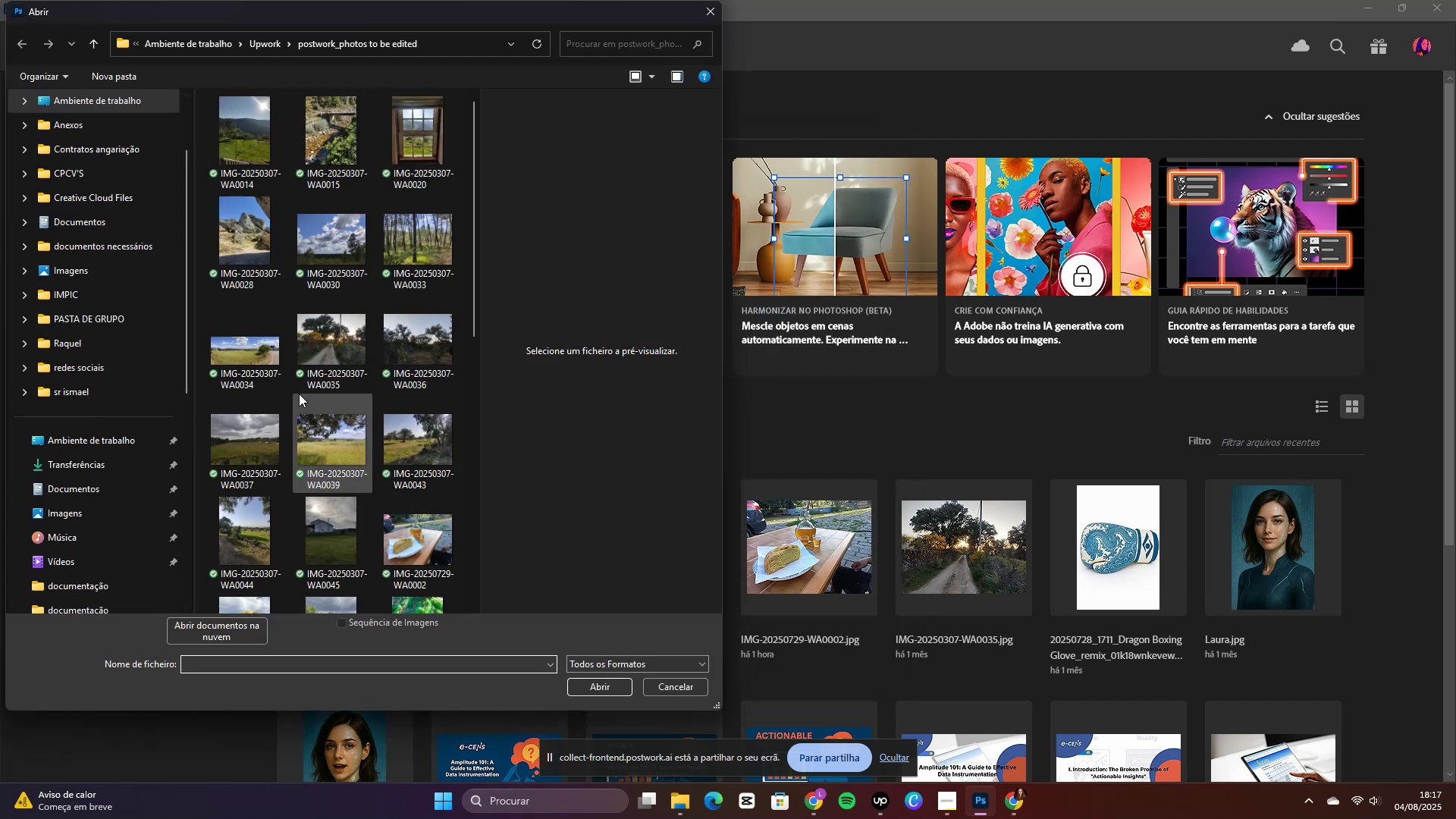 
left_click([407, 433])
 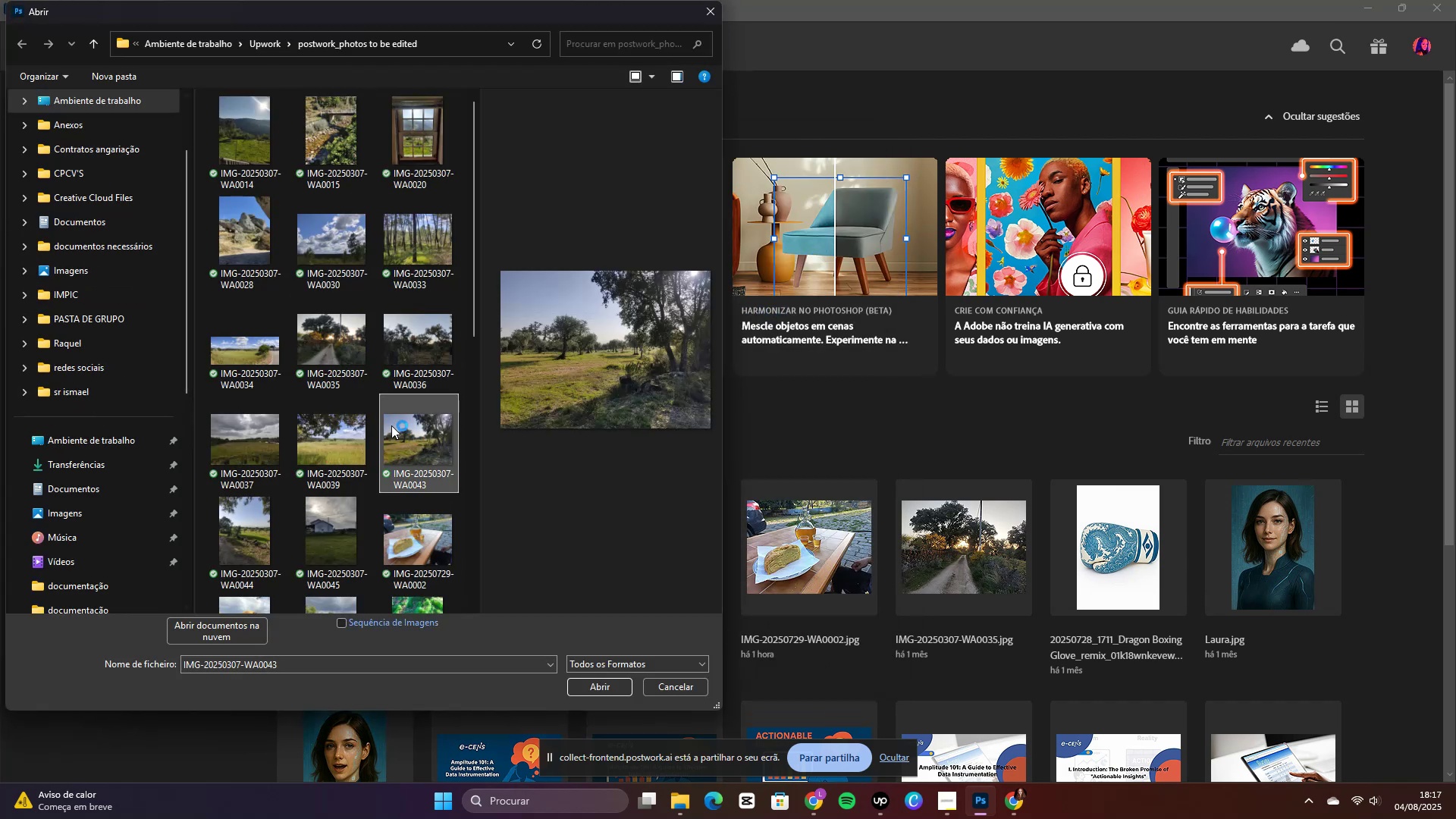 
scroll: coordinate [382, 419], scroll_direction: down, amount: 2.0
 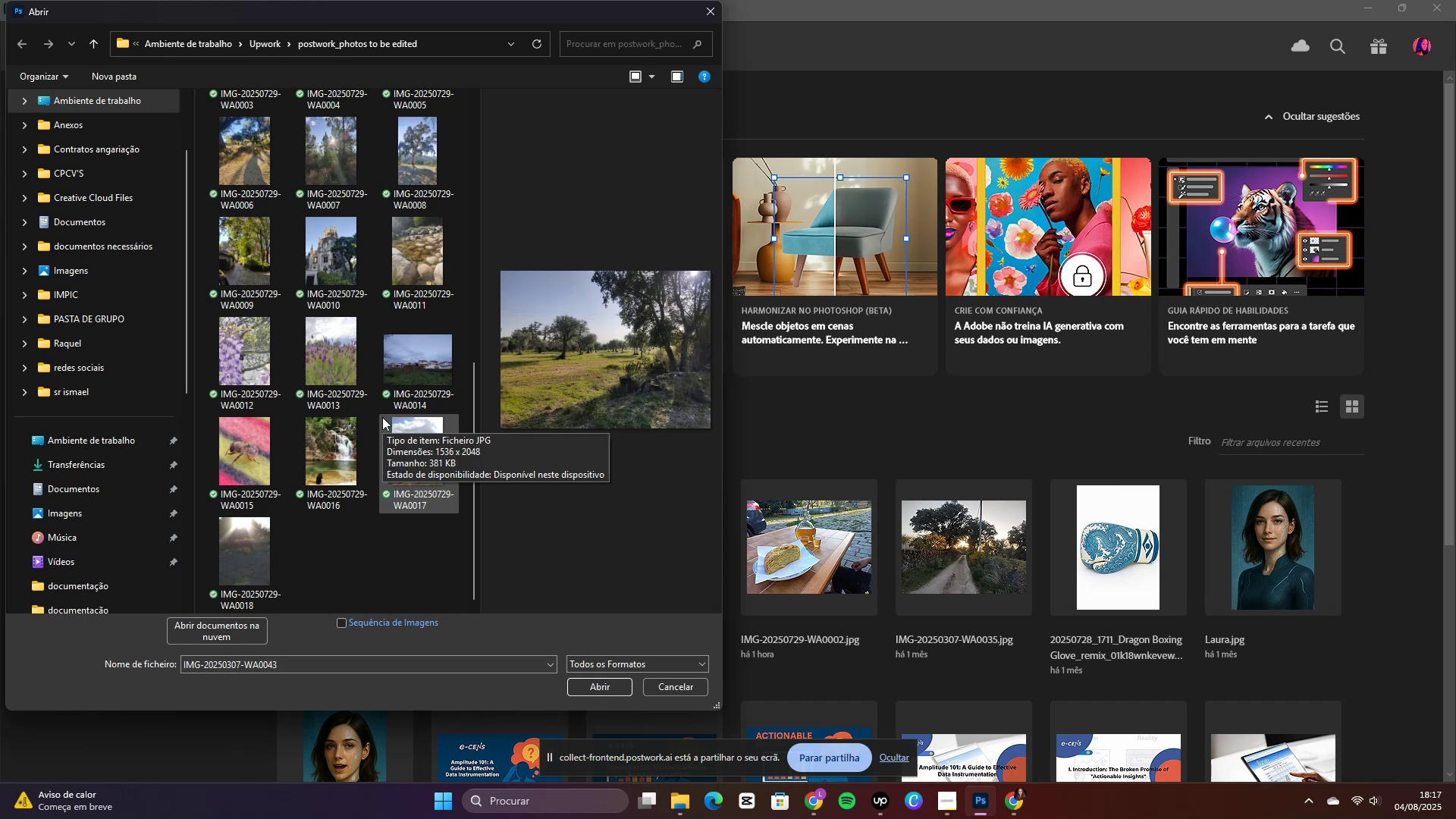 
left_click([348, 381])
 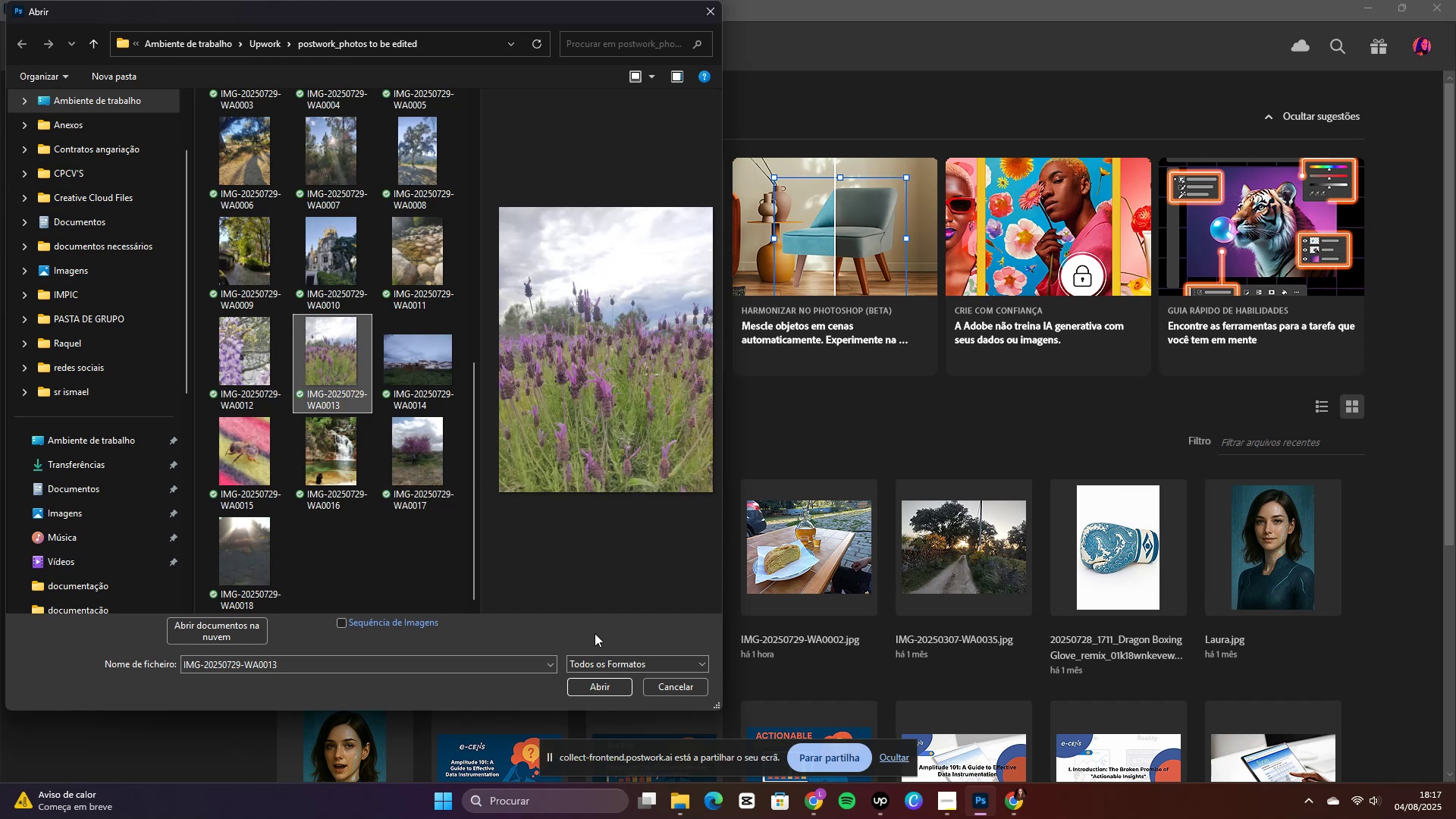 
left_click([600, 689])
 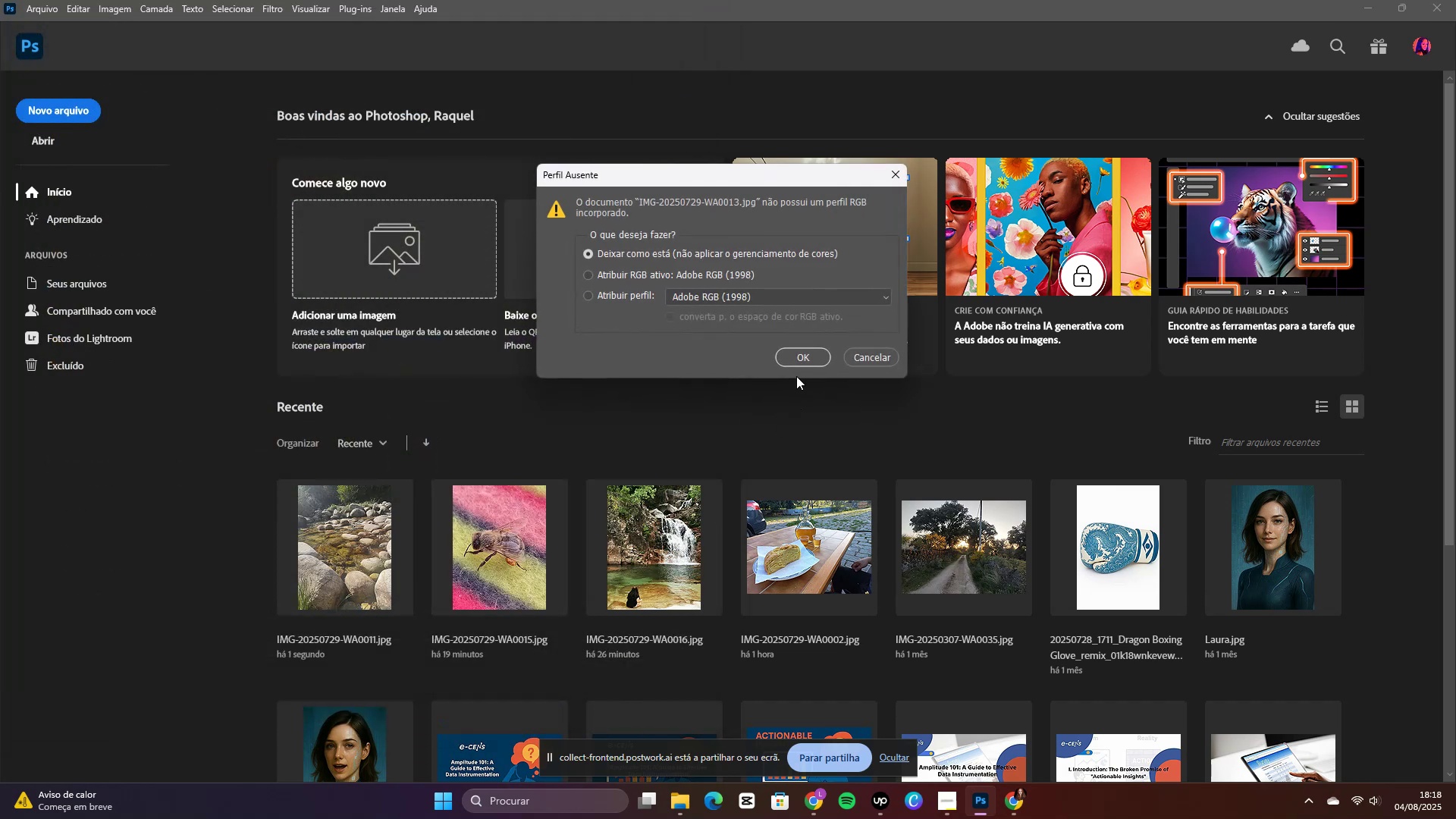 
left_click([795, 349])
 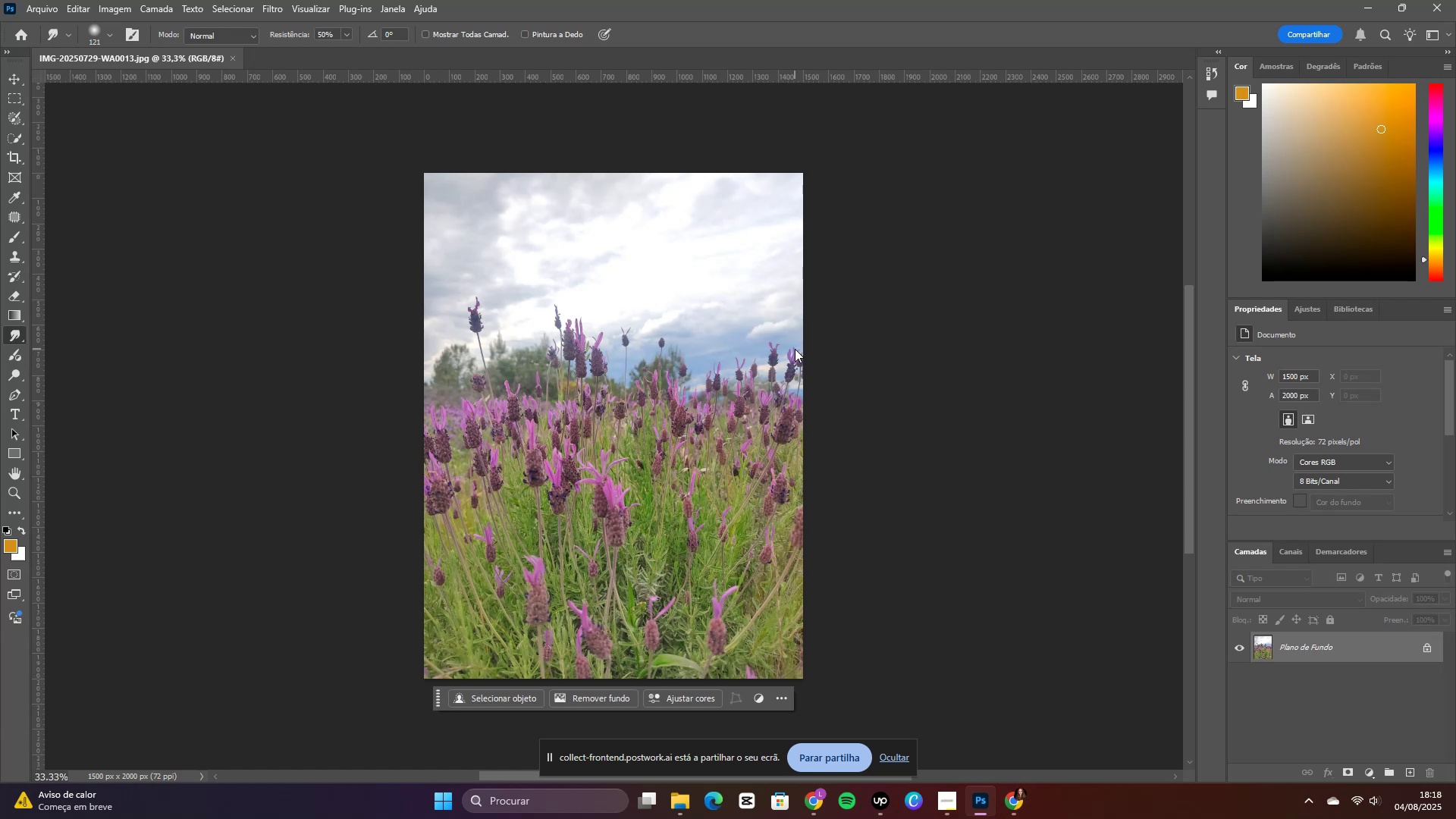 
wait(44.02)
 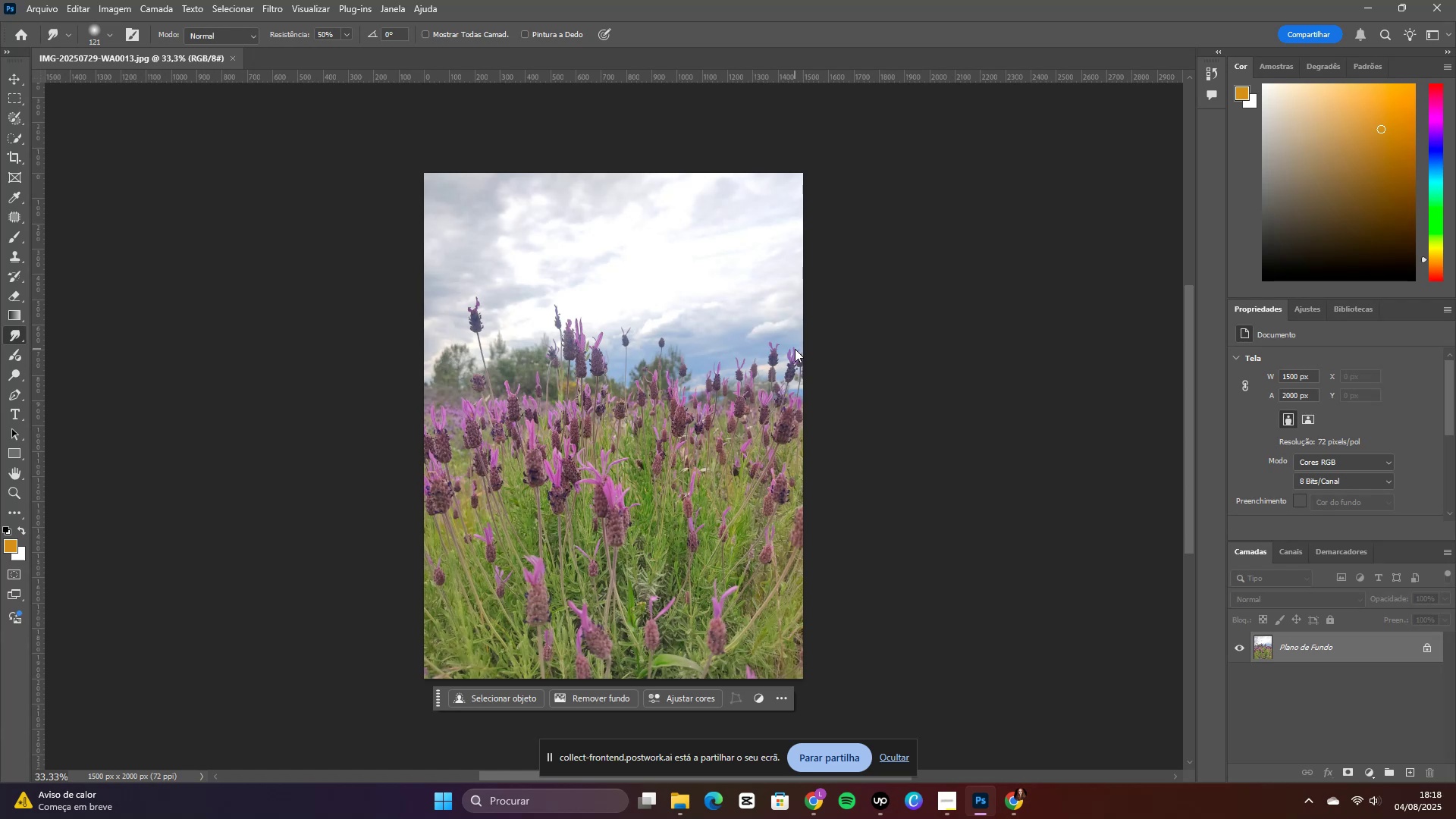 
left_click([1425, 652])
 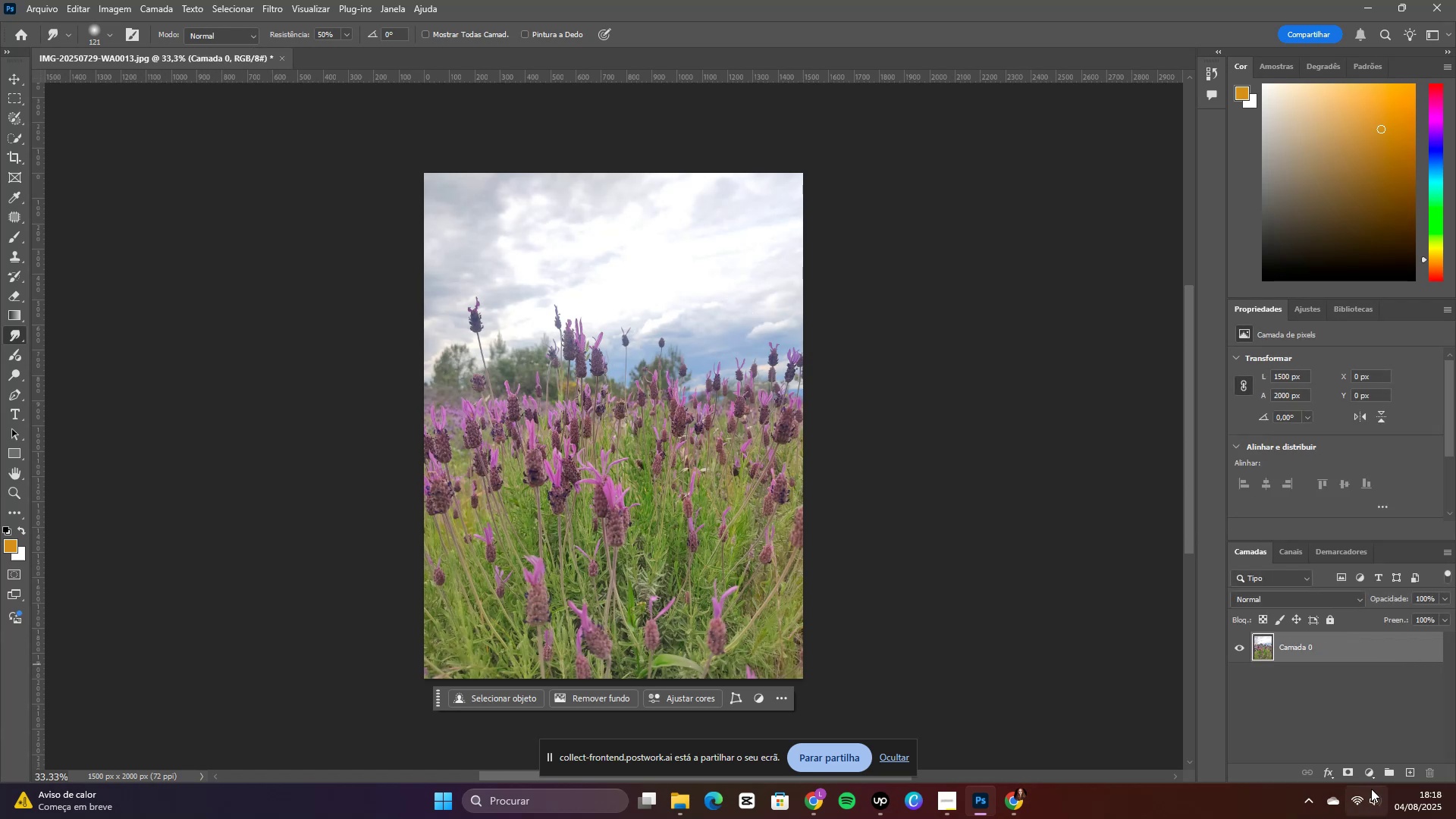 
left_click([1367, 777])
 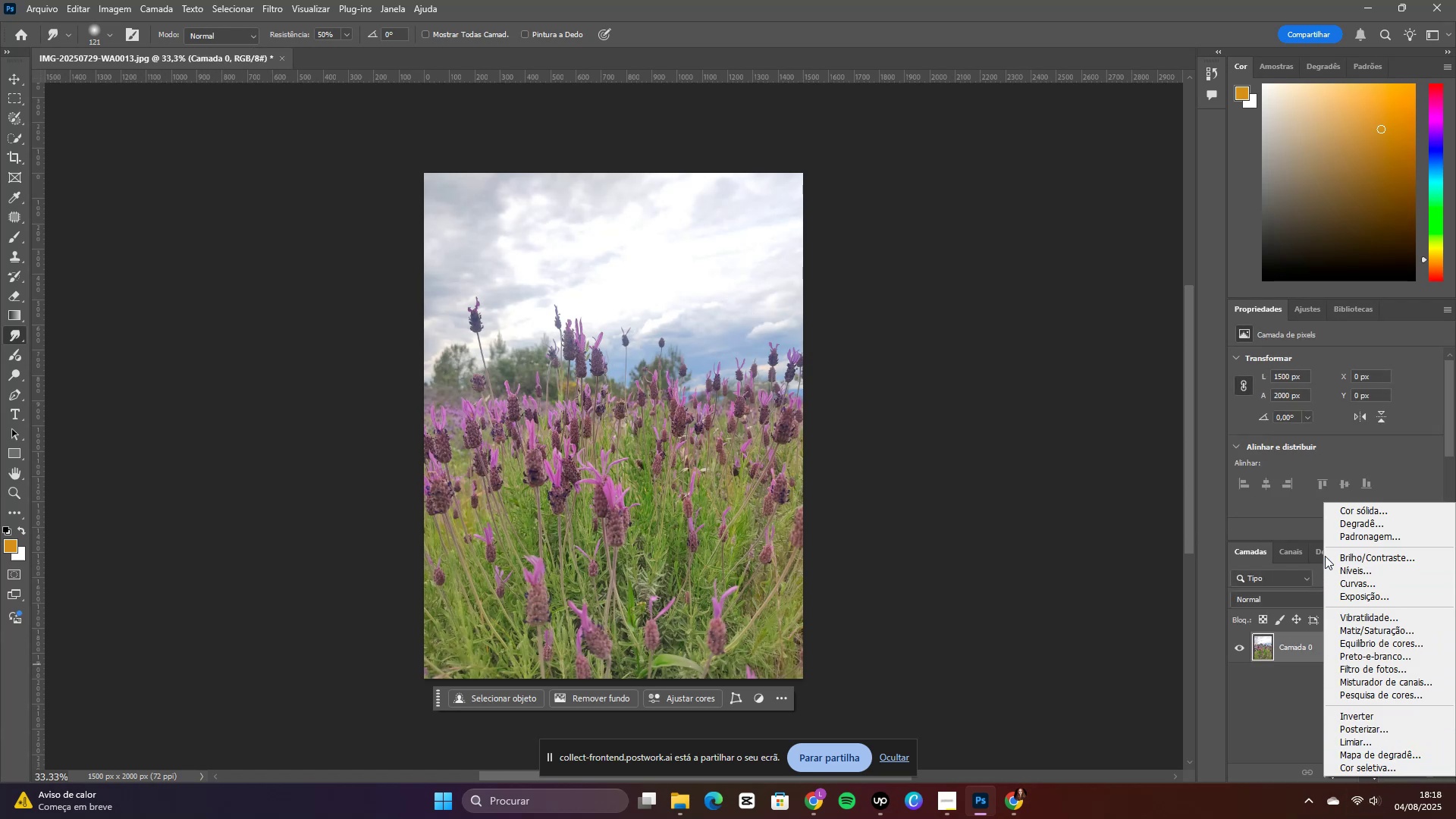 
left_click([1343, 561])
 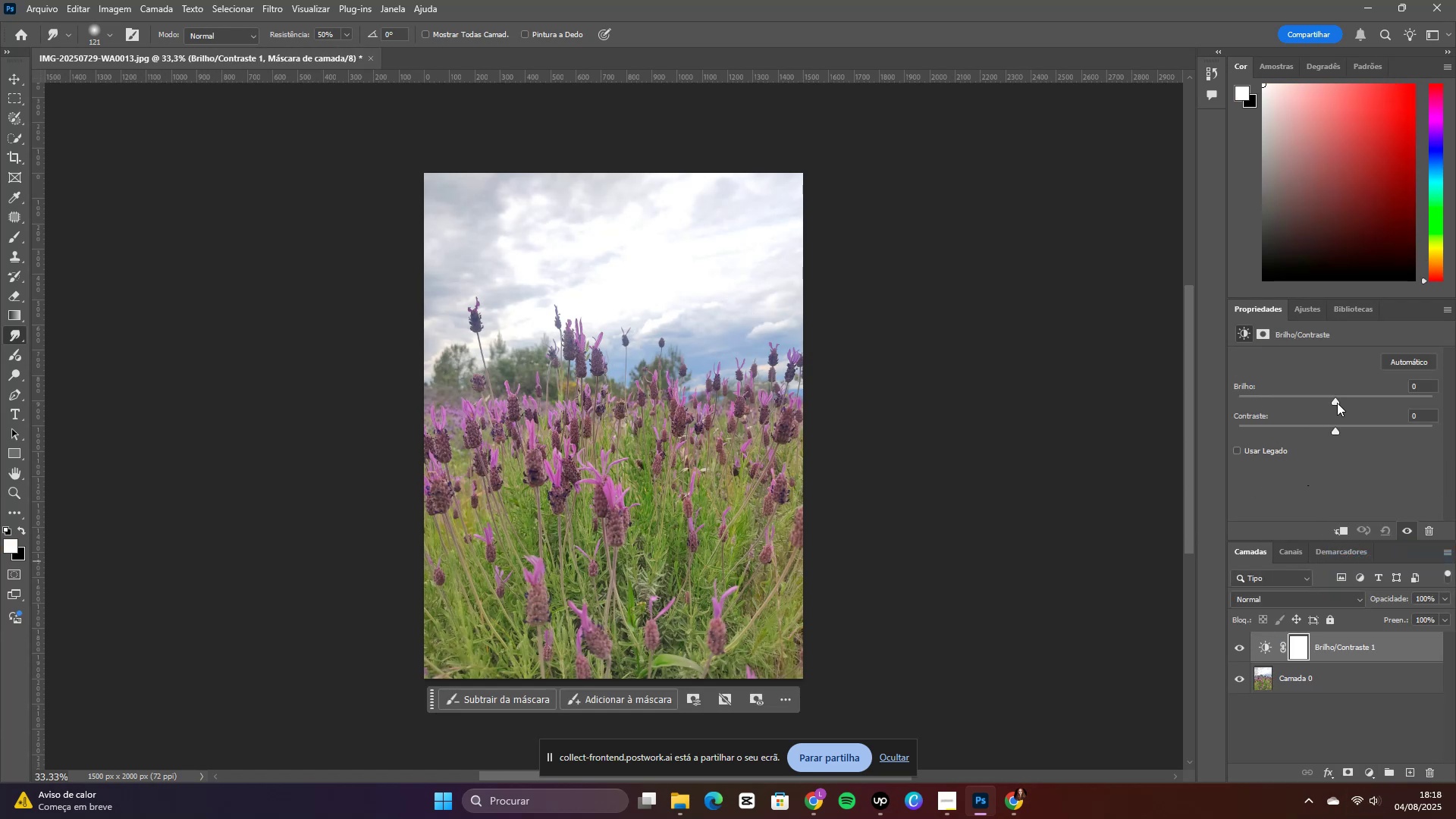 
left_click_drag(start_coordinate=[1342, 400], to_coordinate=[1321, 400])
 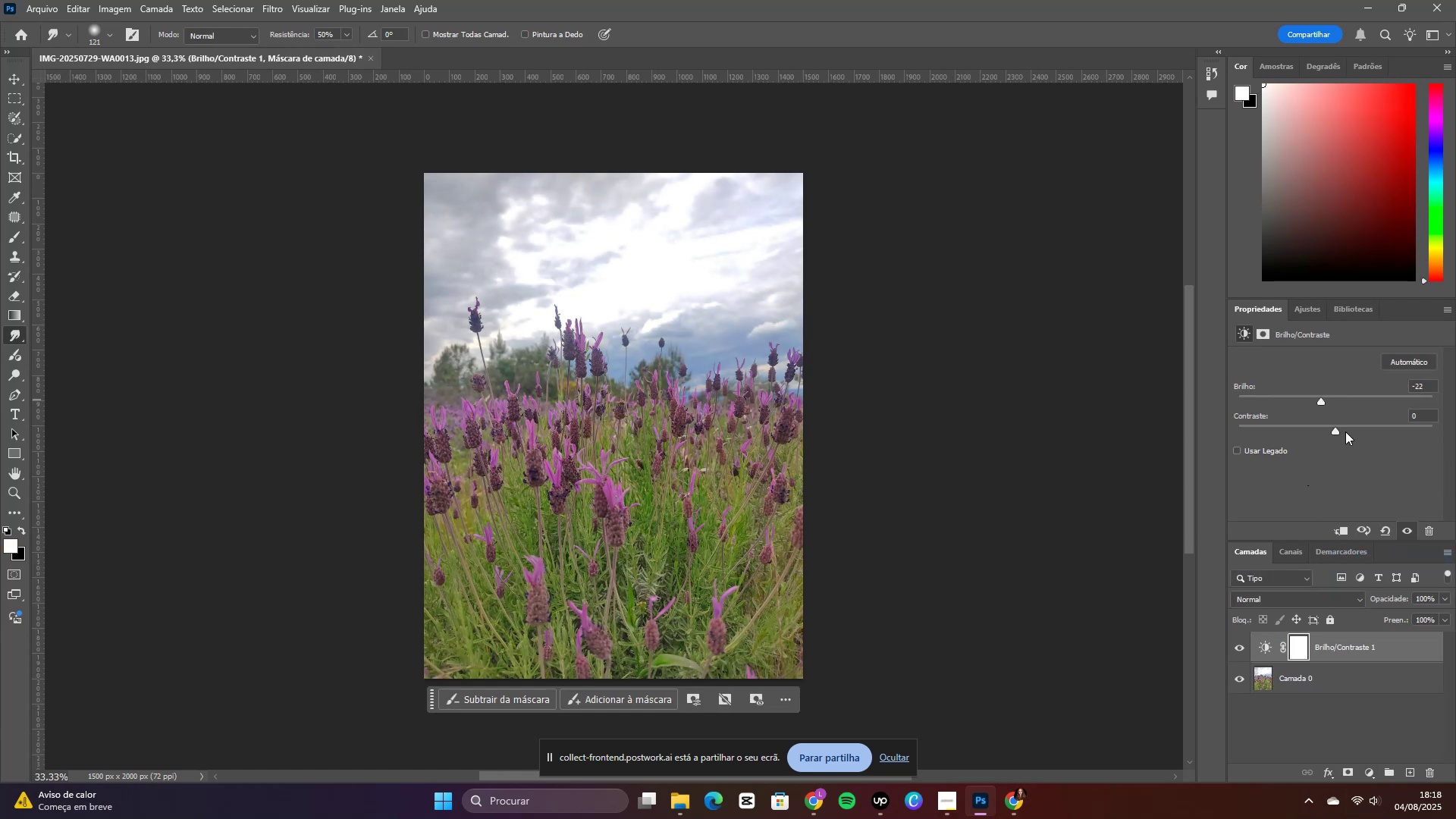 
left_click_drag(start_coordinate=[1336, 429], to_coordinate=[1400, 429])
 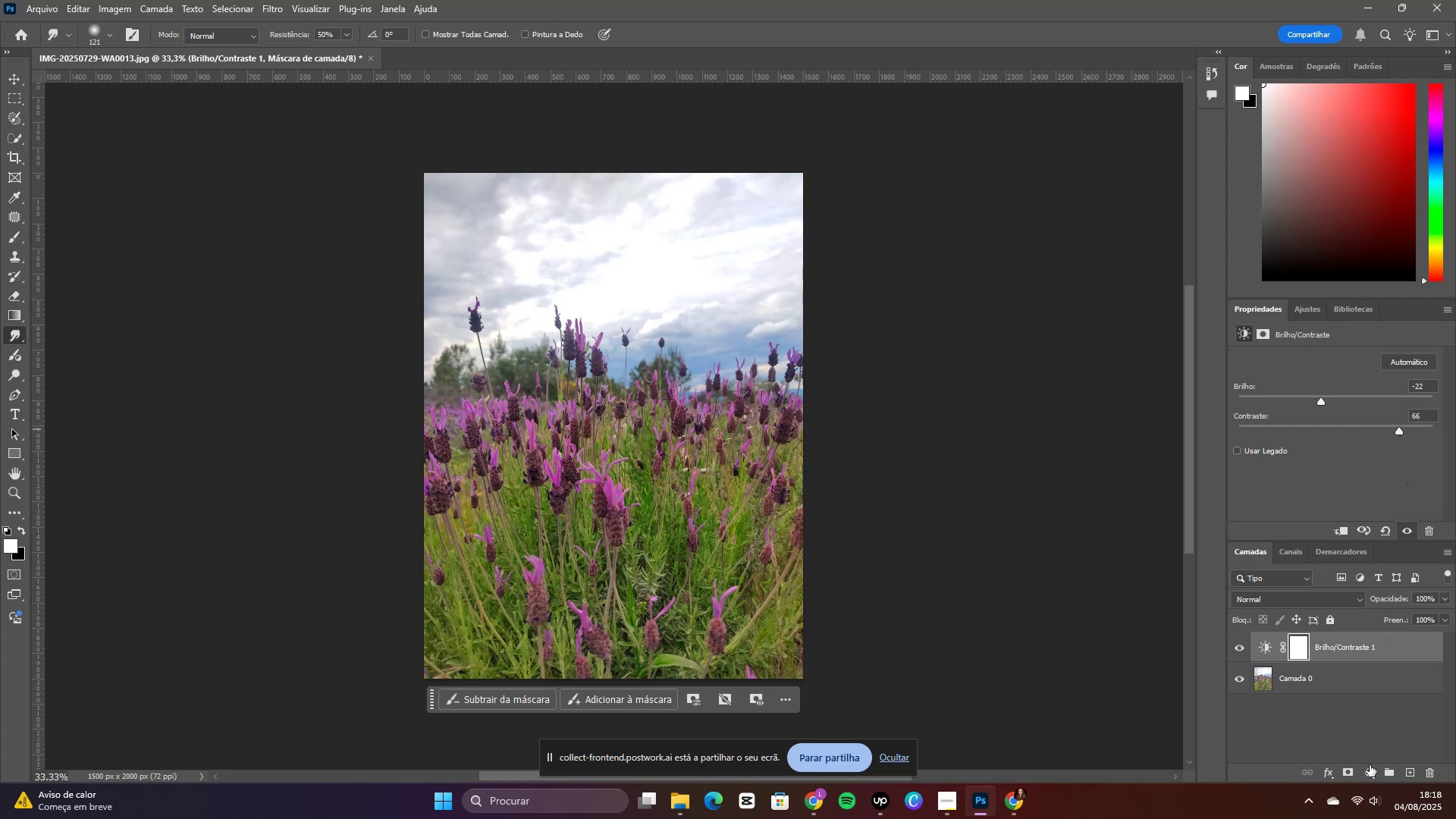 
left_click([1370, 777])
 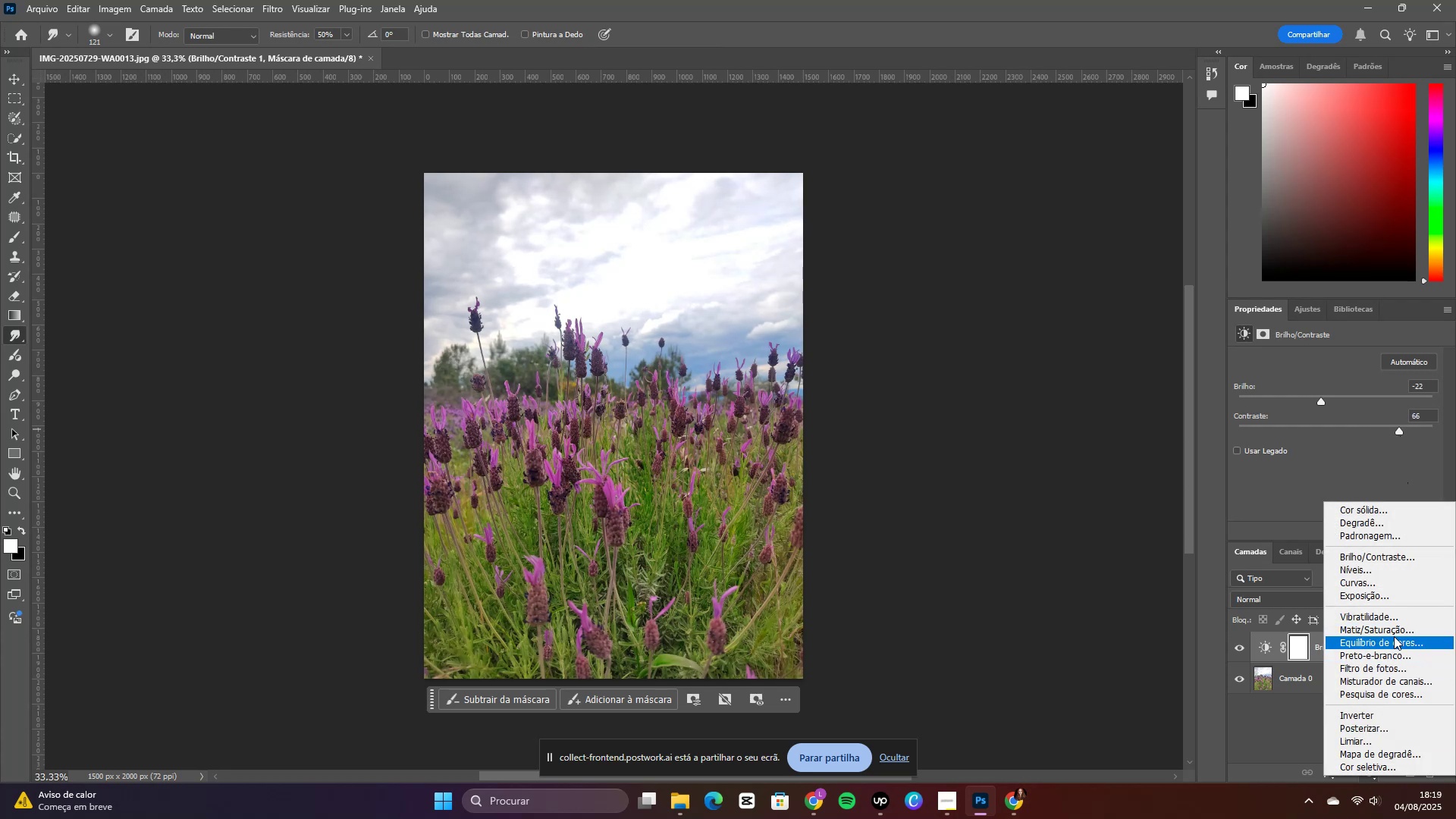 
left_click([1391, 642])
 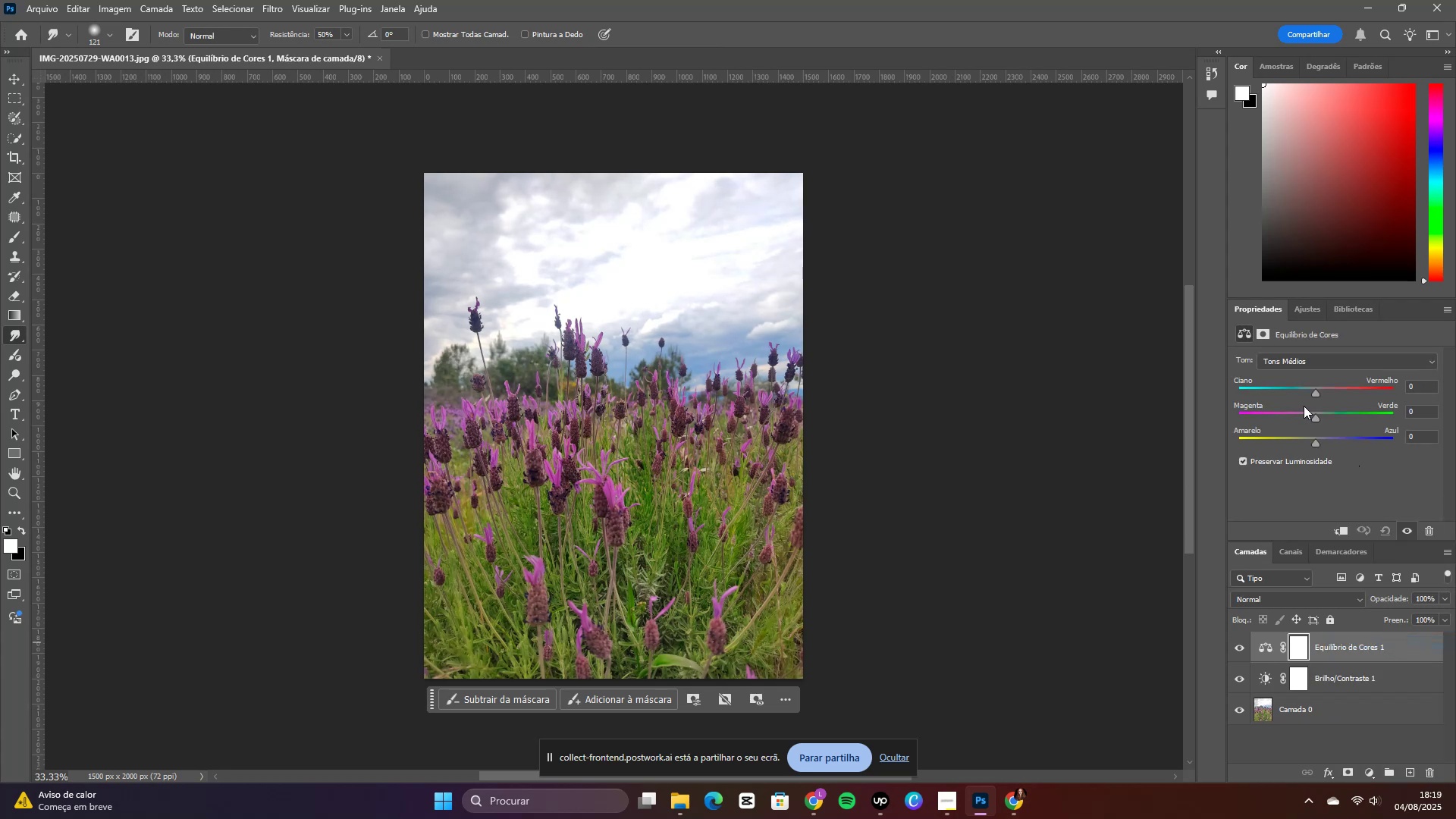 
left_click_drag(start_coordinate=[1314, 390], to_coordinate=[1301, 390])
 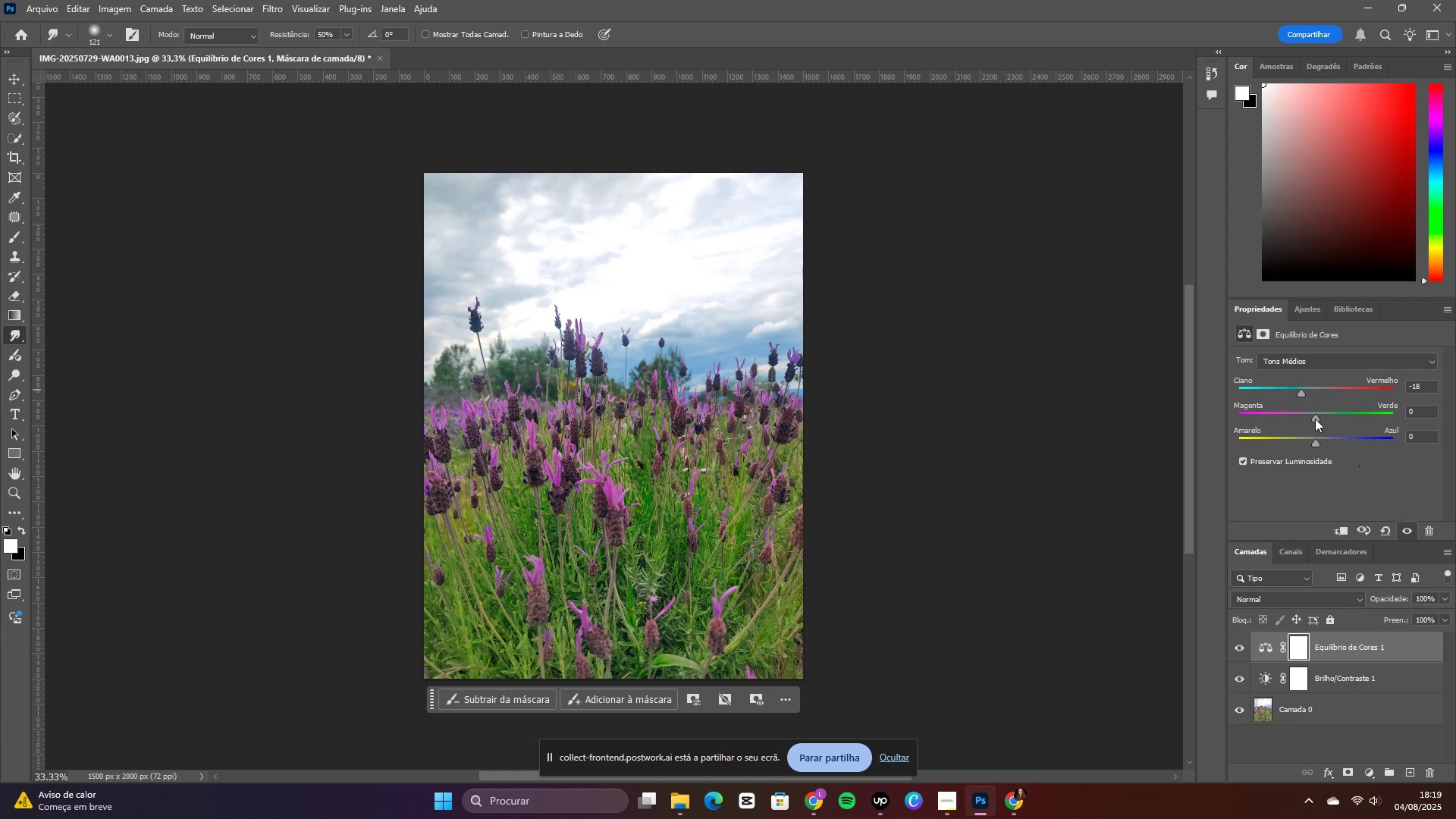 
left_click_drag(start_coordinate=[1316, 419], to_coordinate=[1306, 423])
 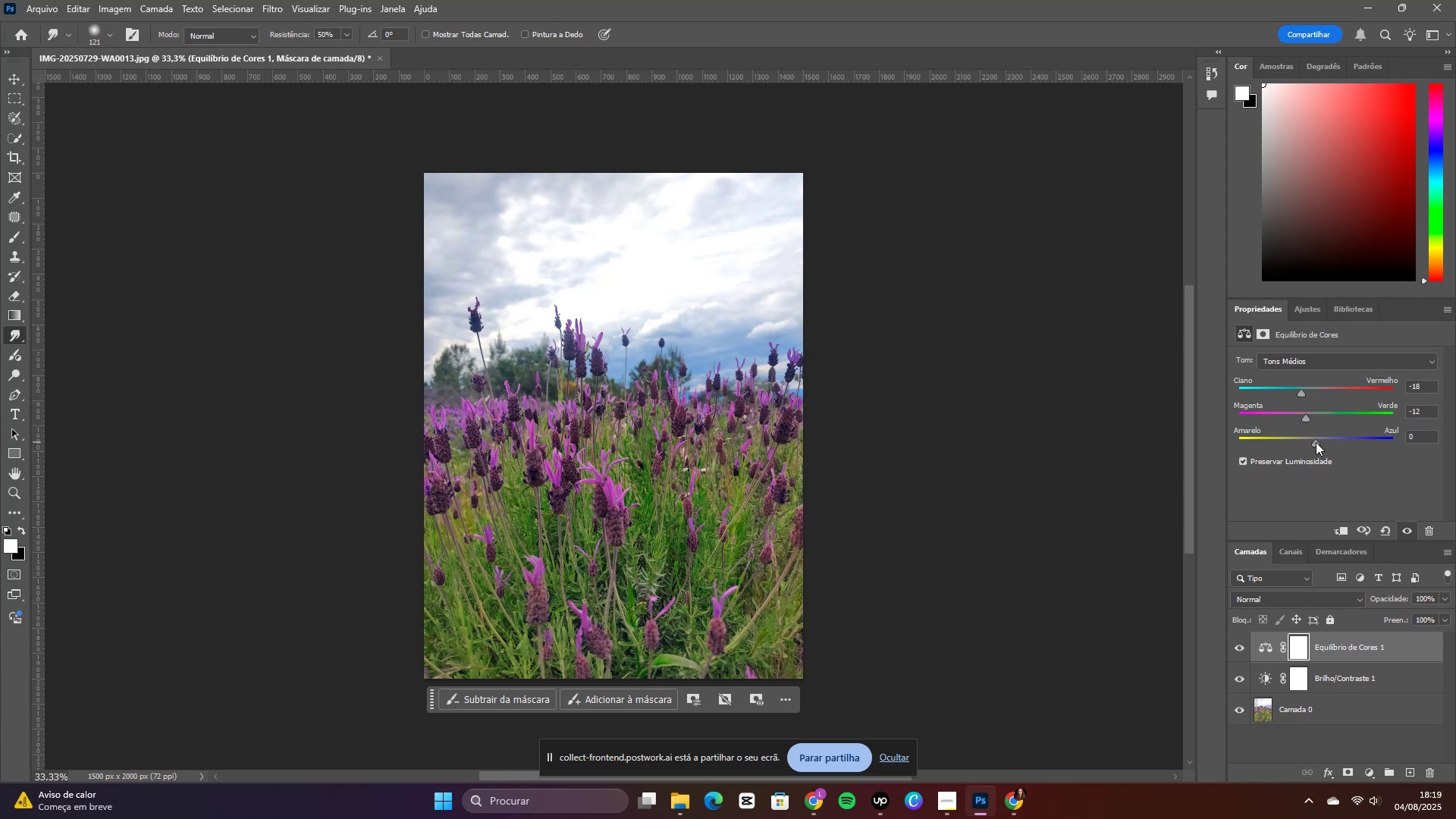 
left_click_drag(start_coordinate=[1304, 416], to_coordinate=[1301, 419])
 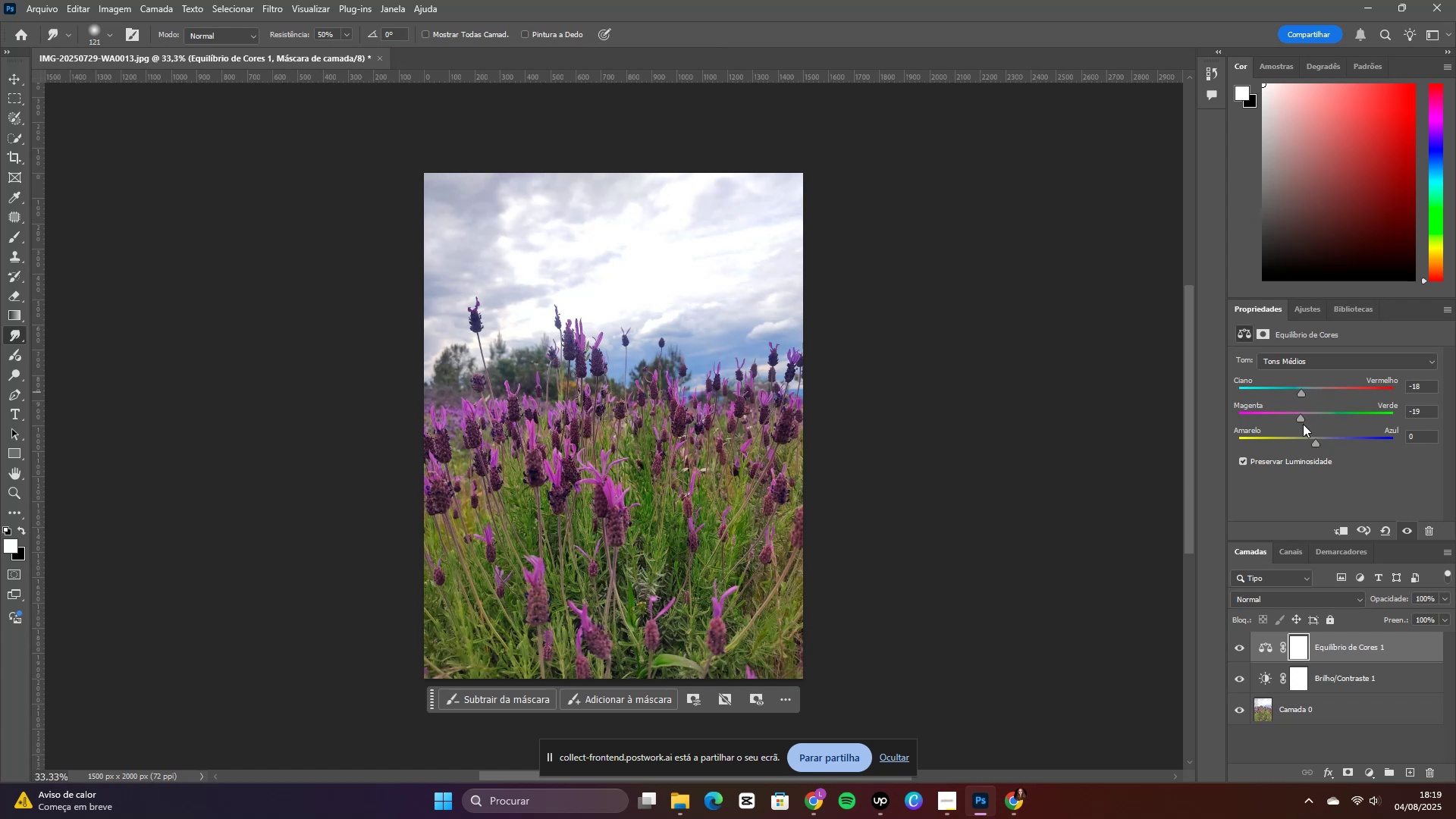 
left_click_drag(start_coordinate=[1300, 390], to_coordinate=[1293, 392])
 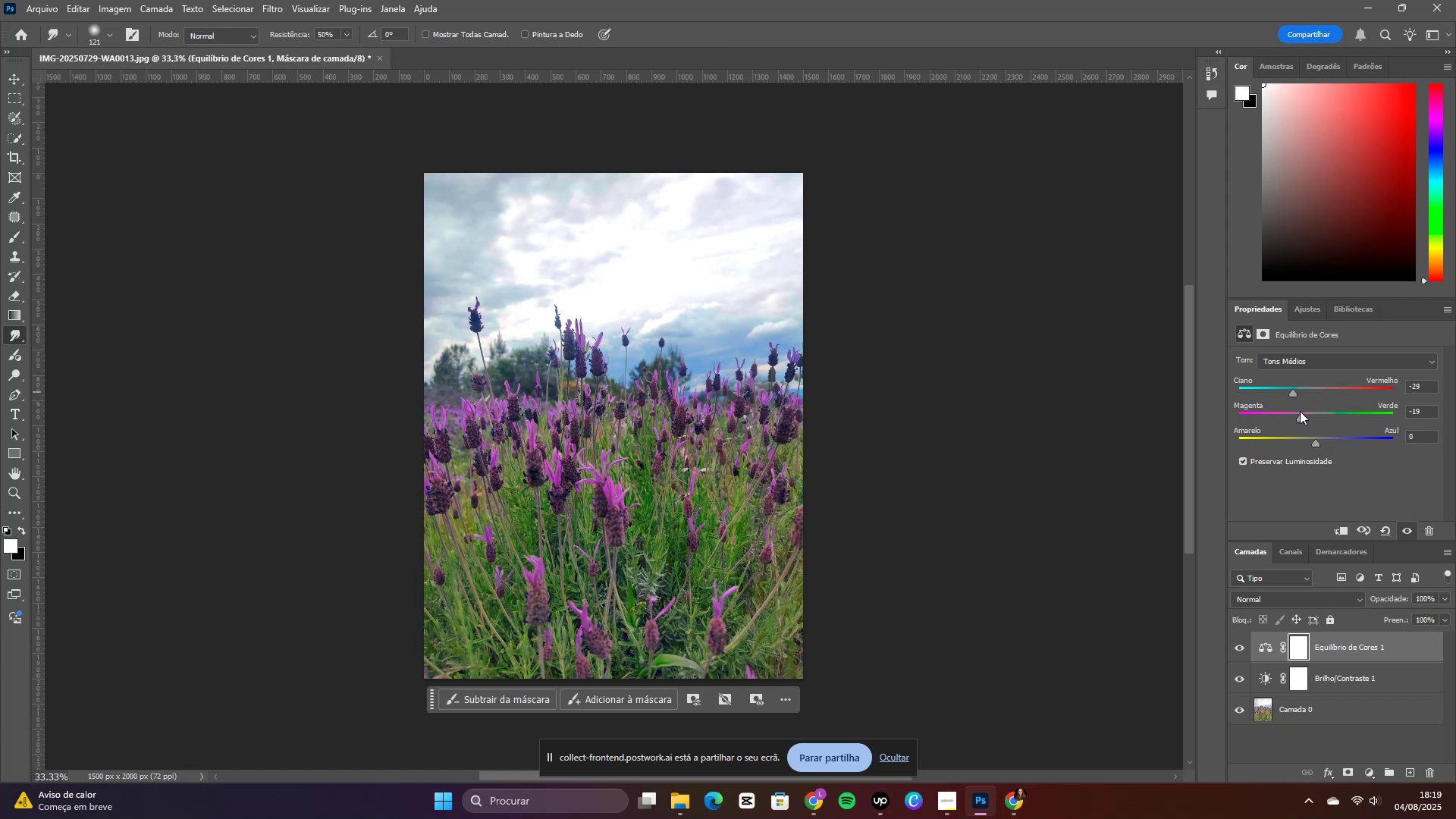 
left_click_drag(start_coordinate=[1300, 418], to_coordinate=[1289, 419])
 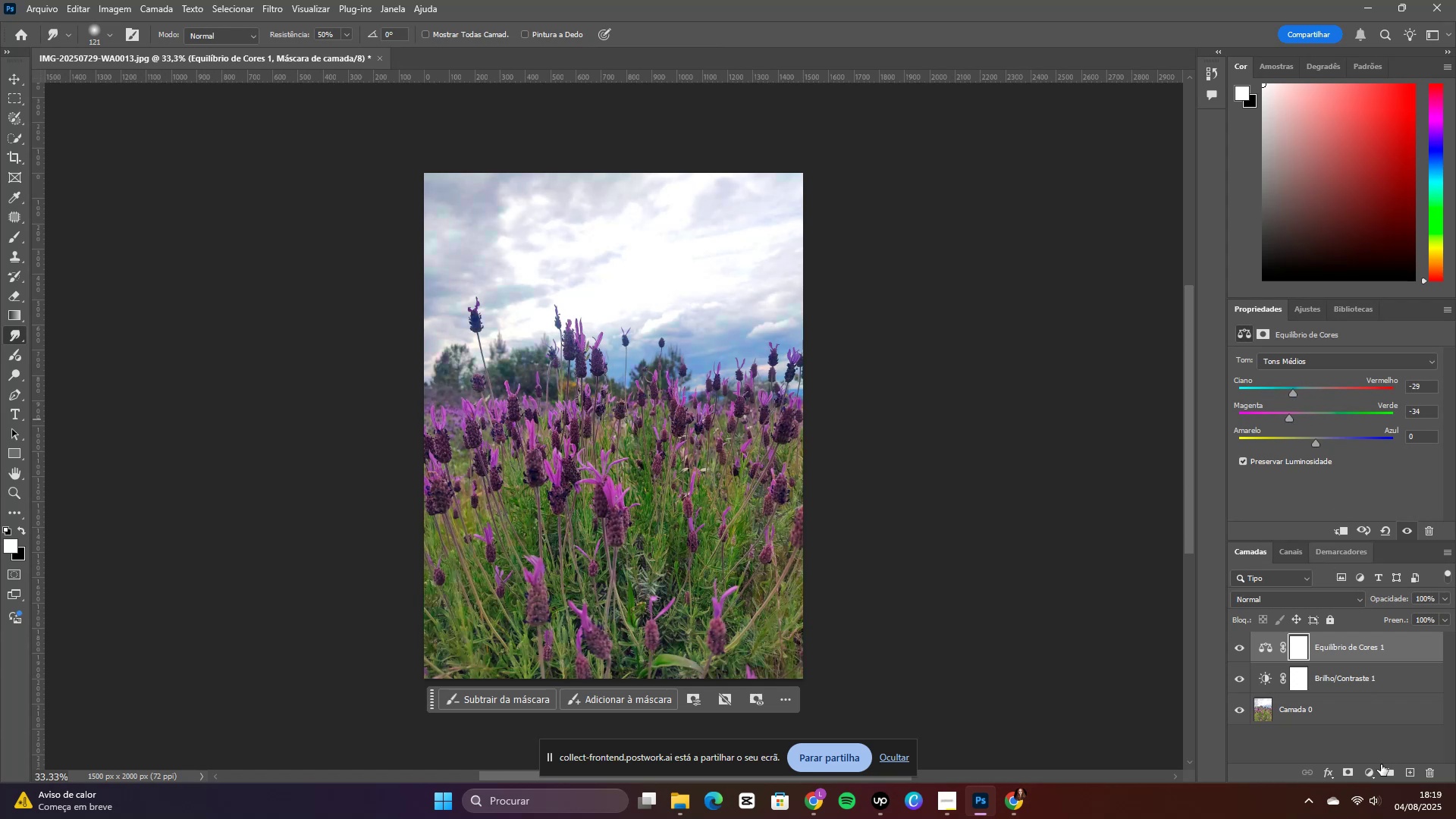 
left_click([1363, 774])
 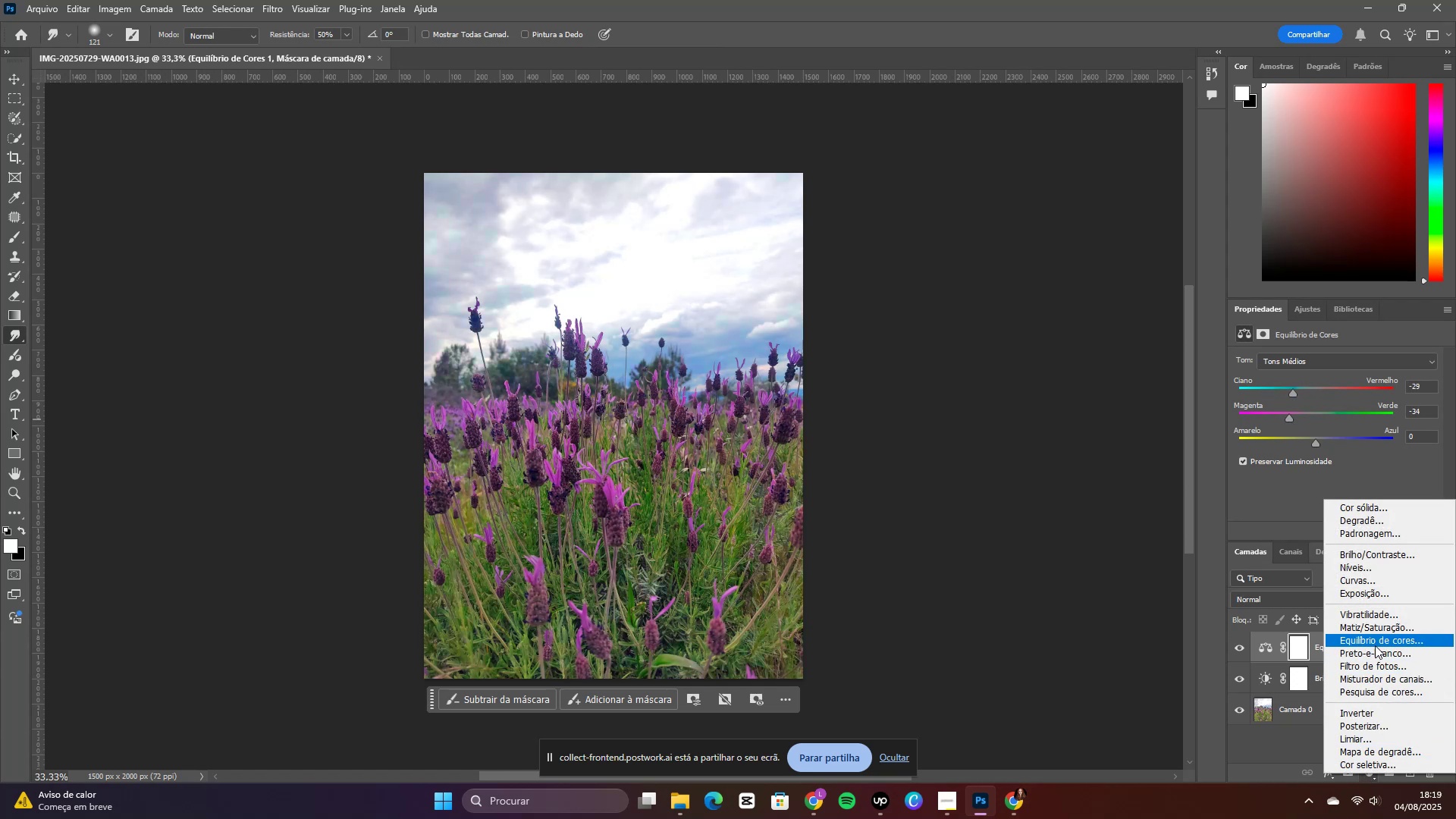 
left_click([1382, 629])
 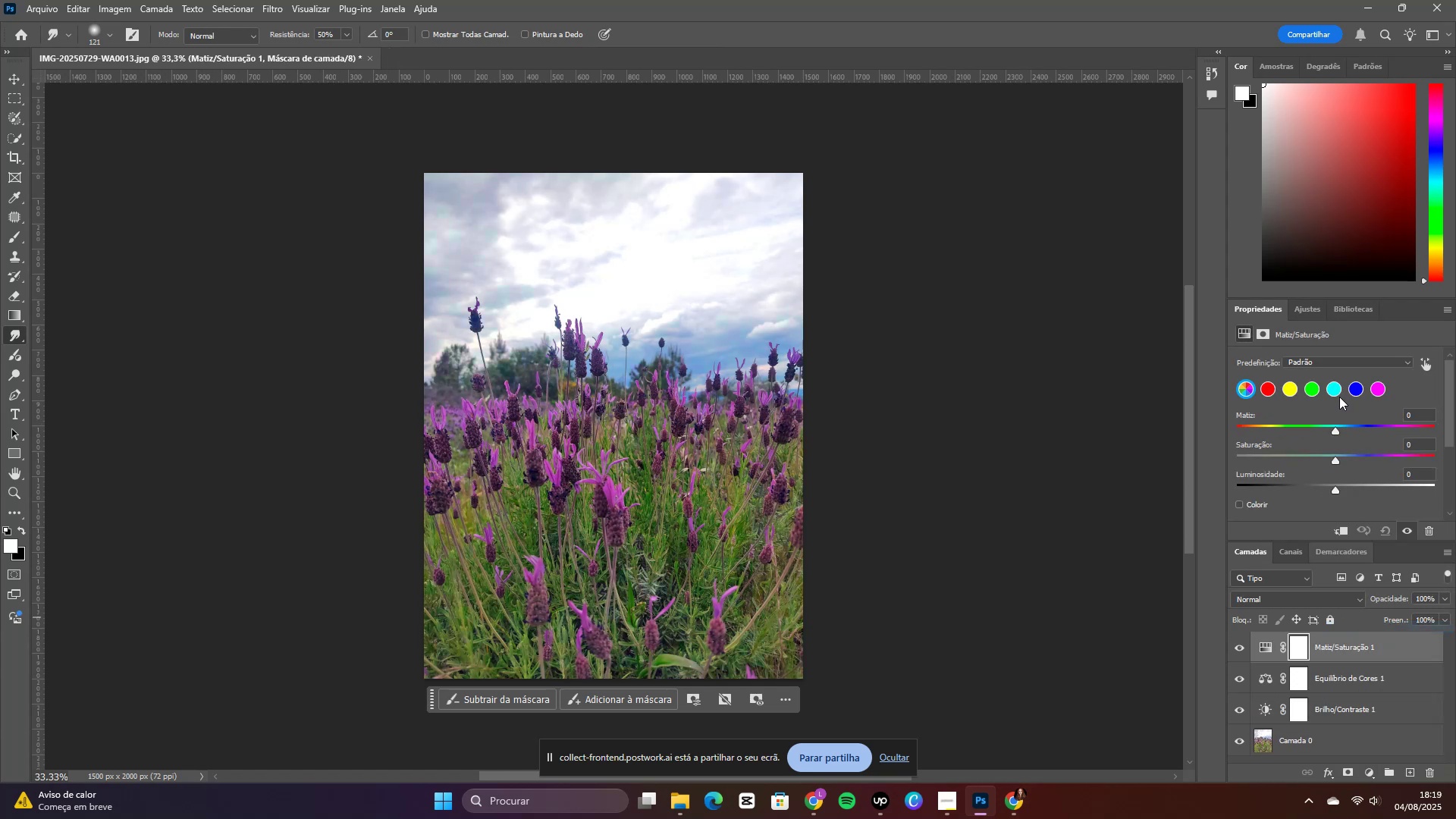 
left_click([1337, 393])
 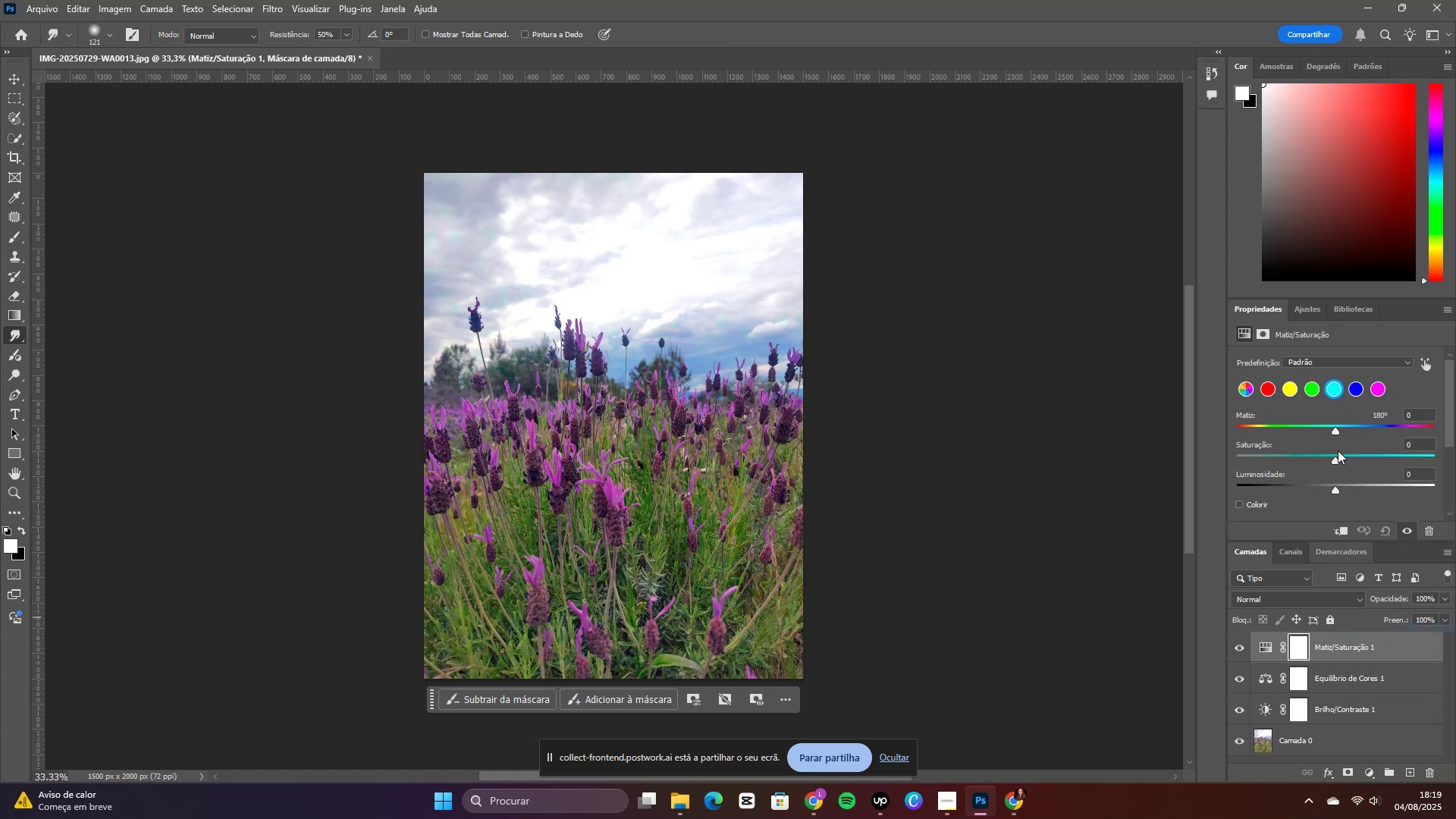 
left_click_drag(start_coordinate=[1338, 459], to_coordinate=[1374, 464])
 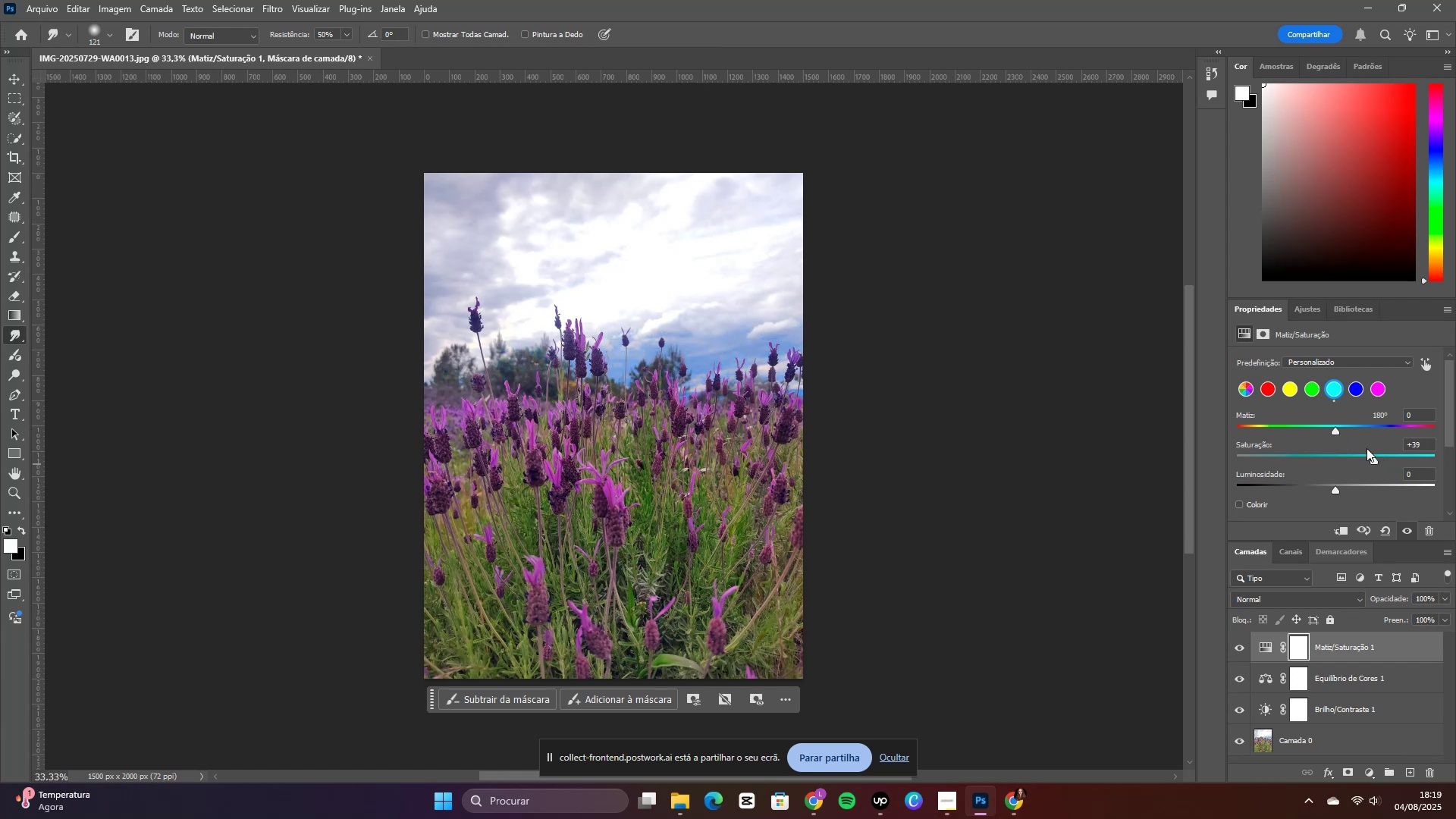 
left_click_drag(start_coordinate=[1373, 457], to_coordinate=[1380, 457])
 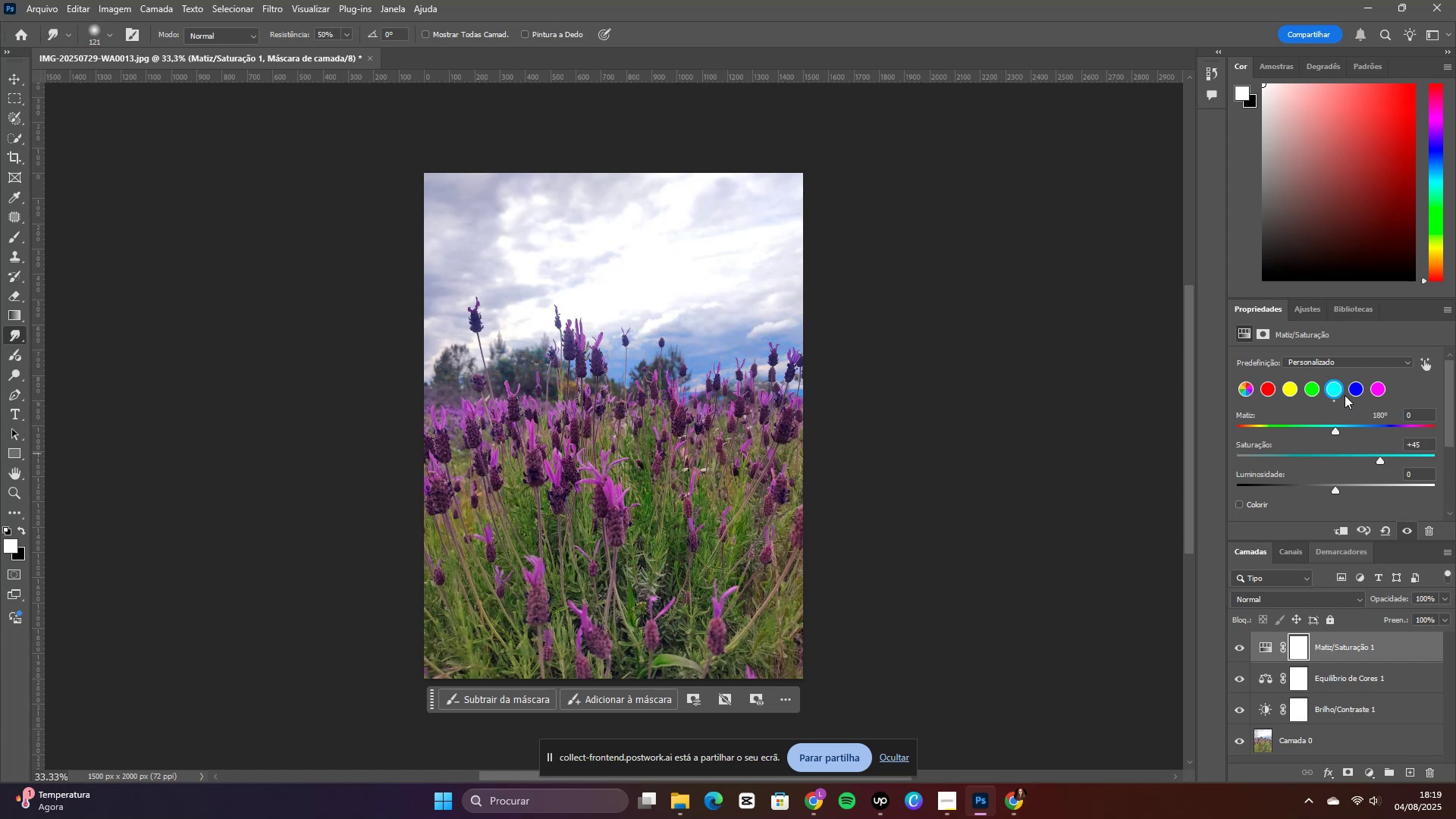 
left_click([1350, 389])
 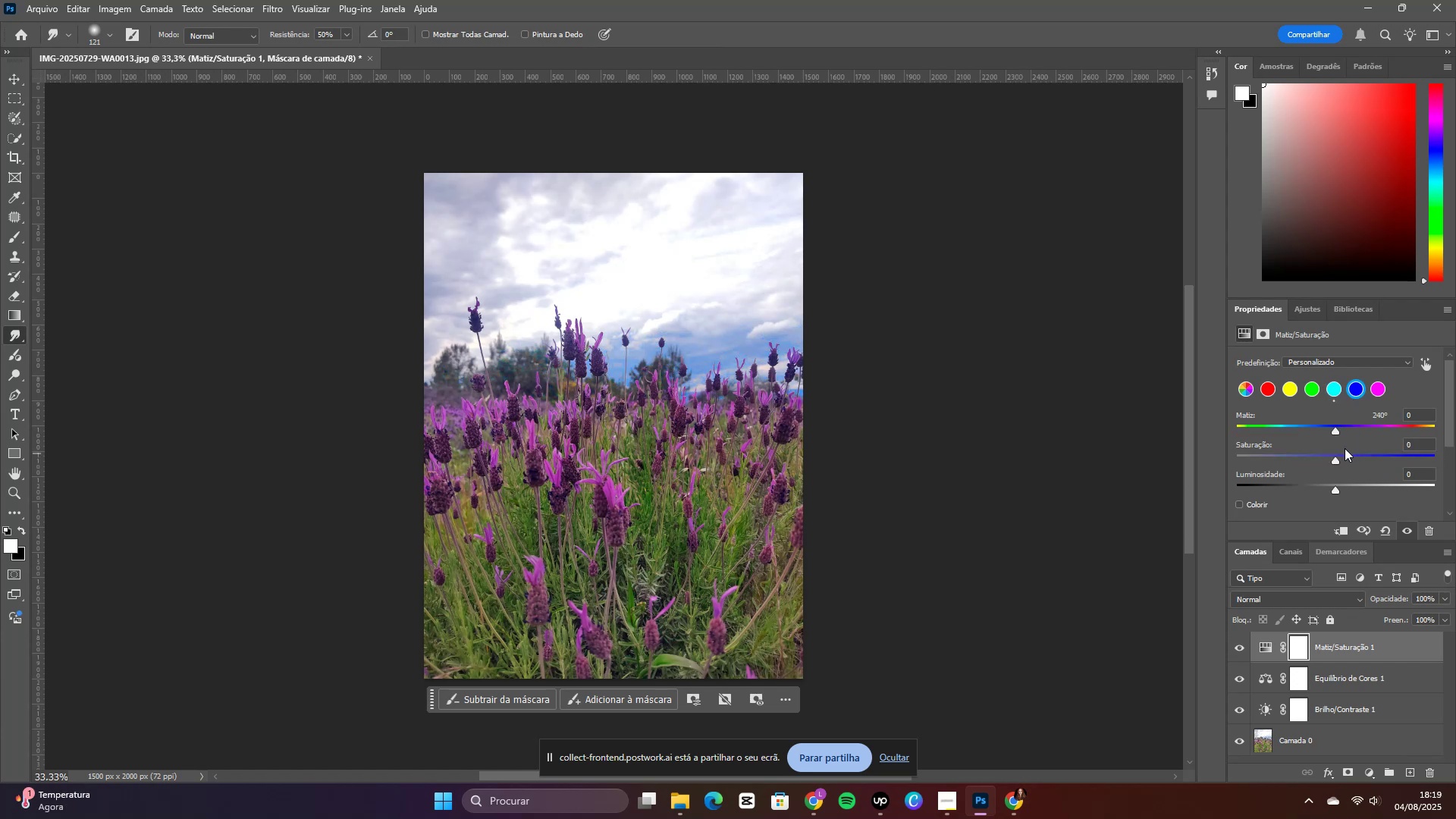 
left_click_drag(start_coordinate=[1347, 455], to_coordinate=[1358, 455])
 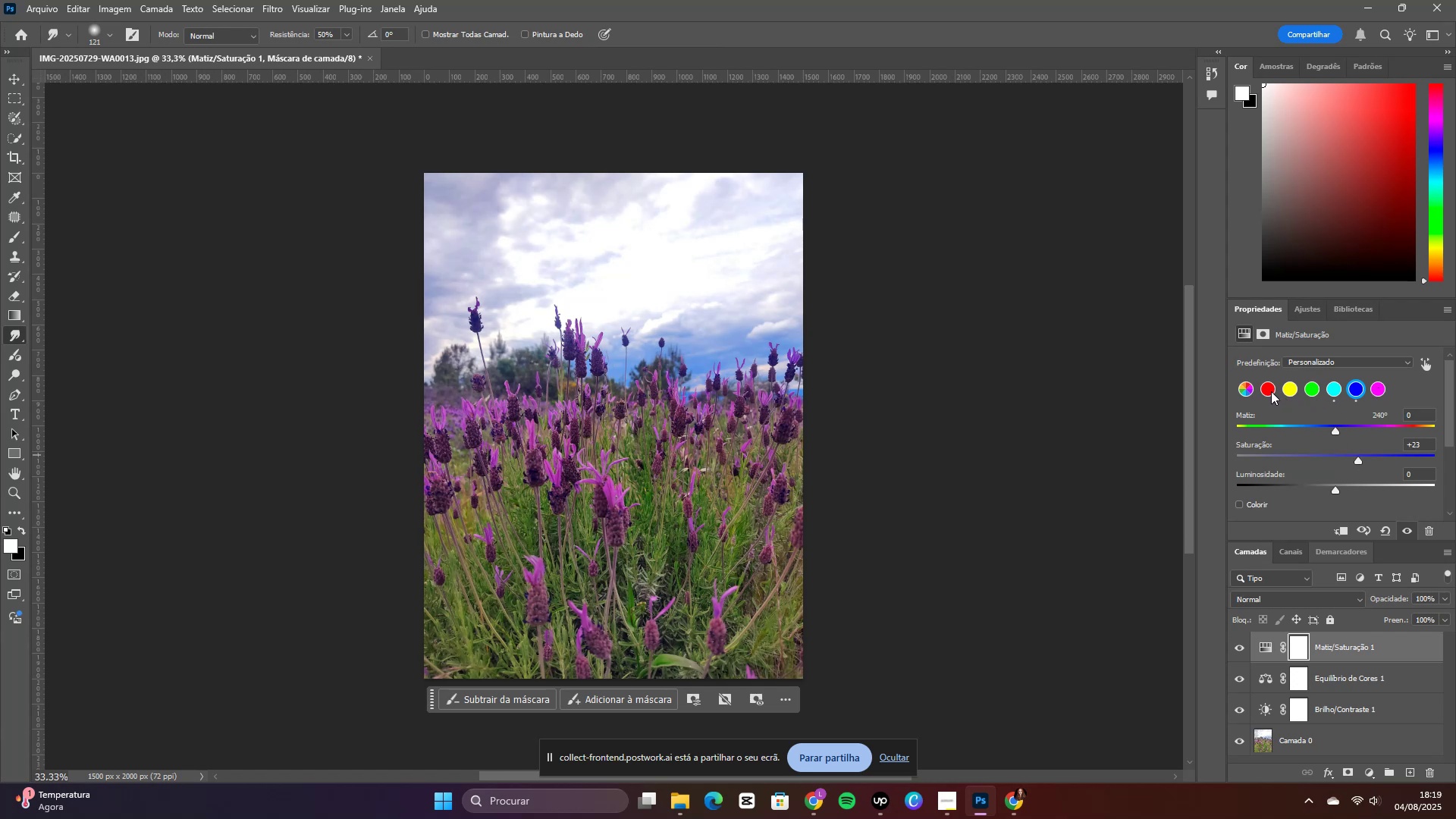 
left_click([1381, 391])
 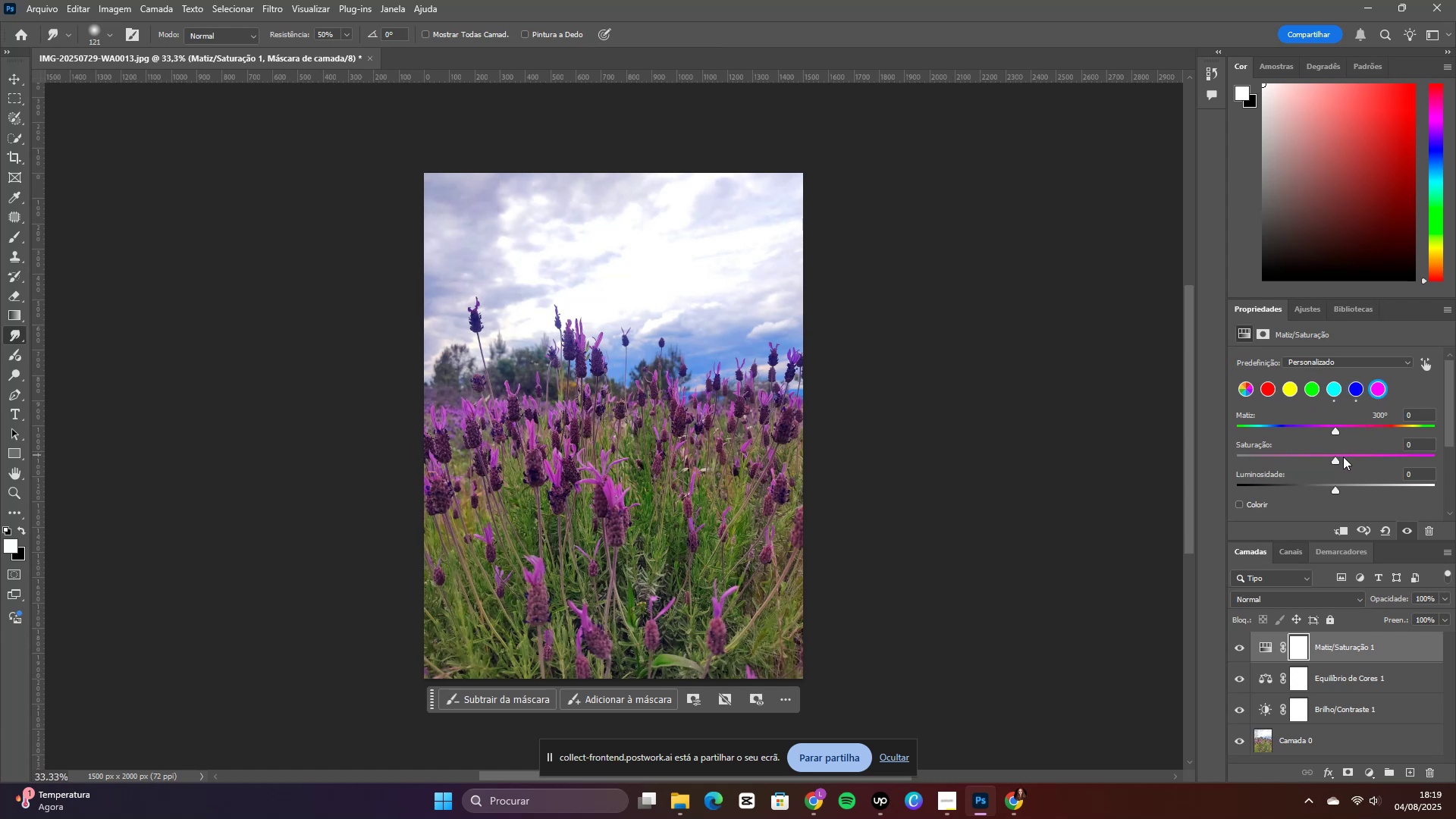 
left_click_drag(start_coordinate=[1341, 460], to_coordinate=[1361, 459])
 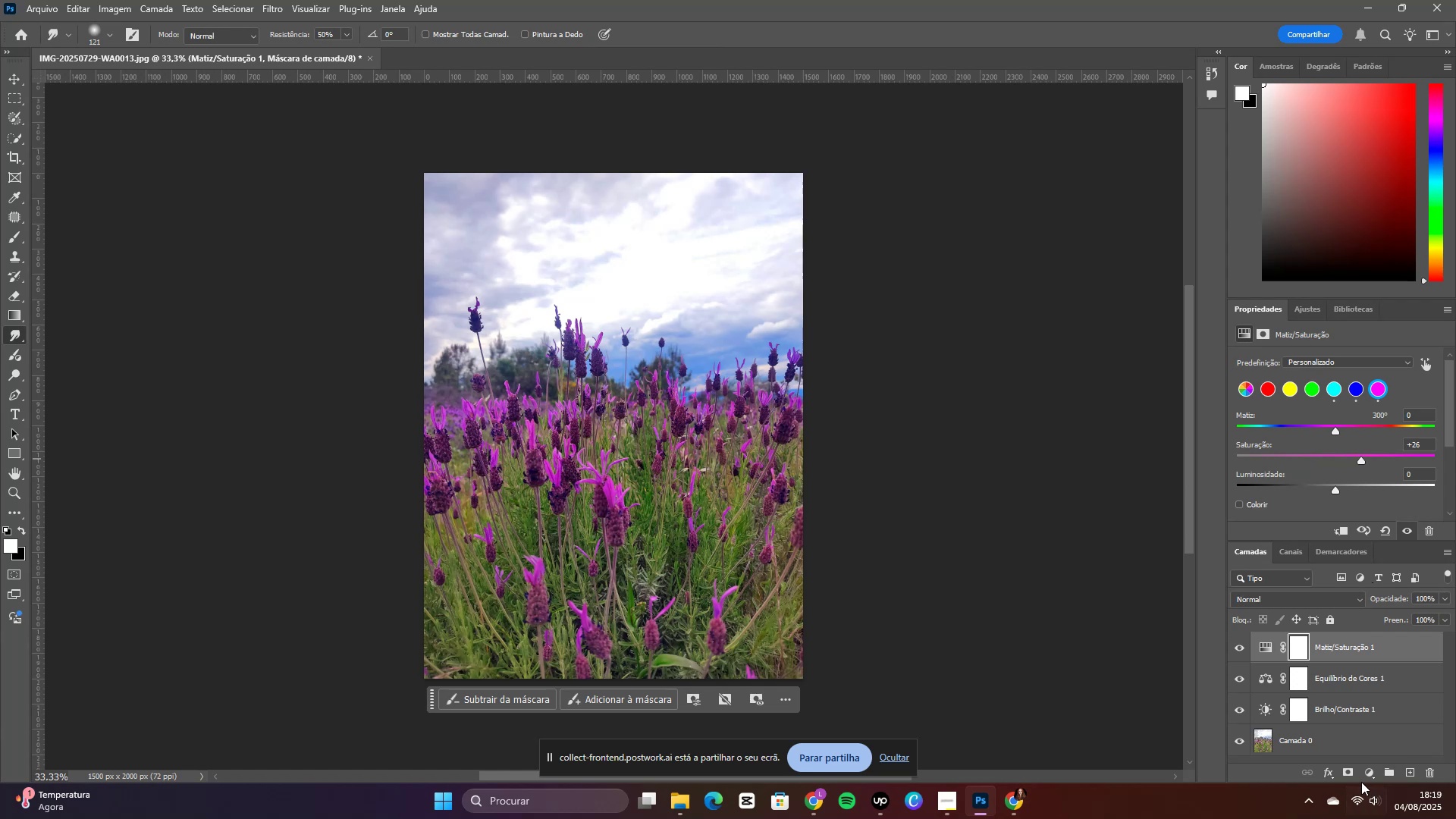 
left_click([1365, 773])
 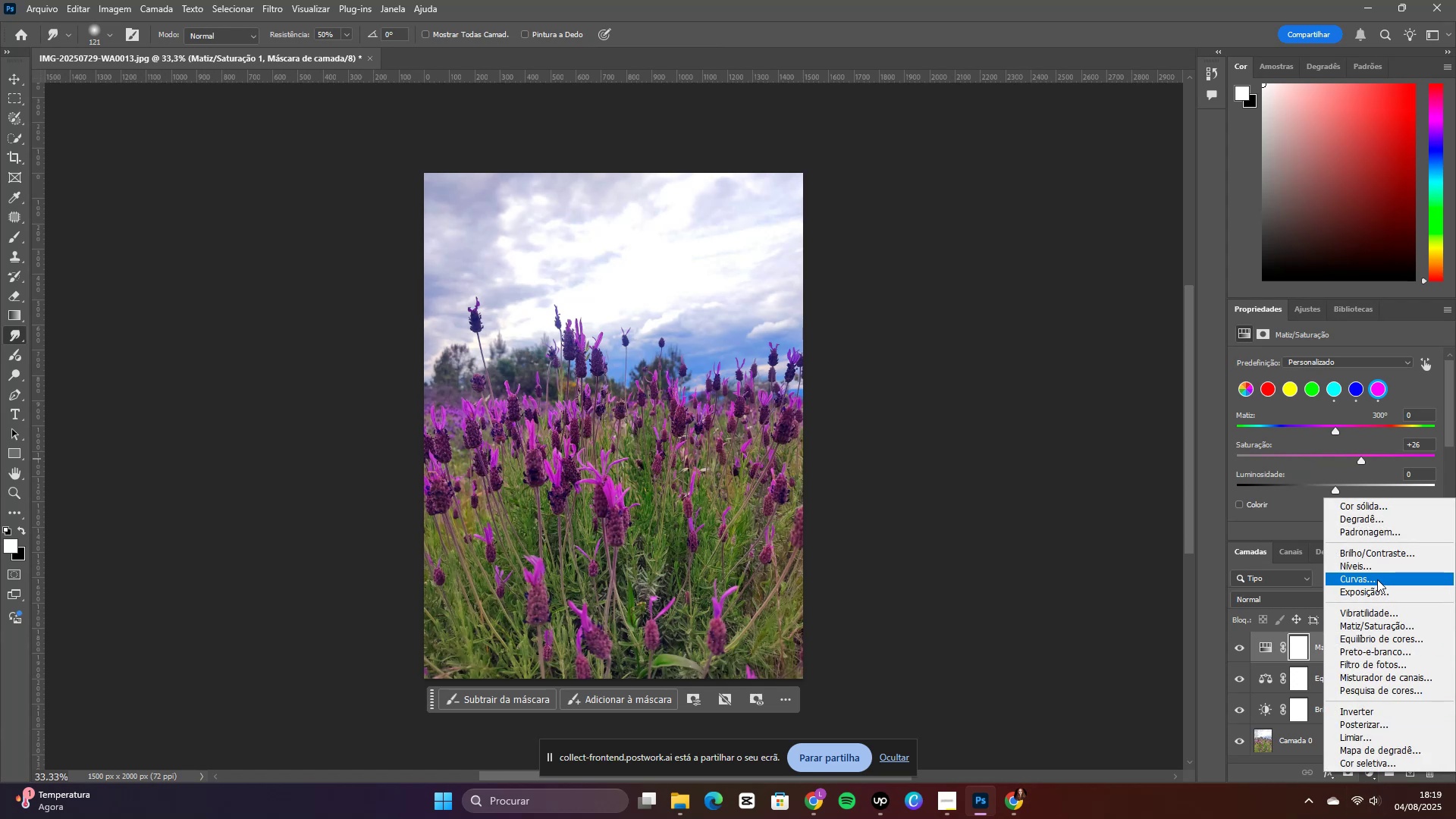 
left_click([1377, 571])
 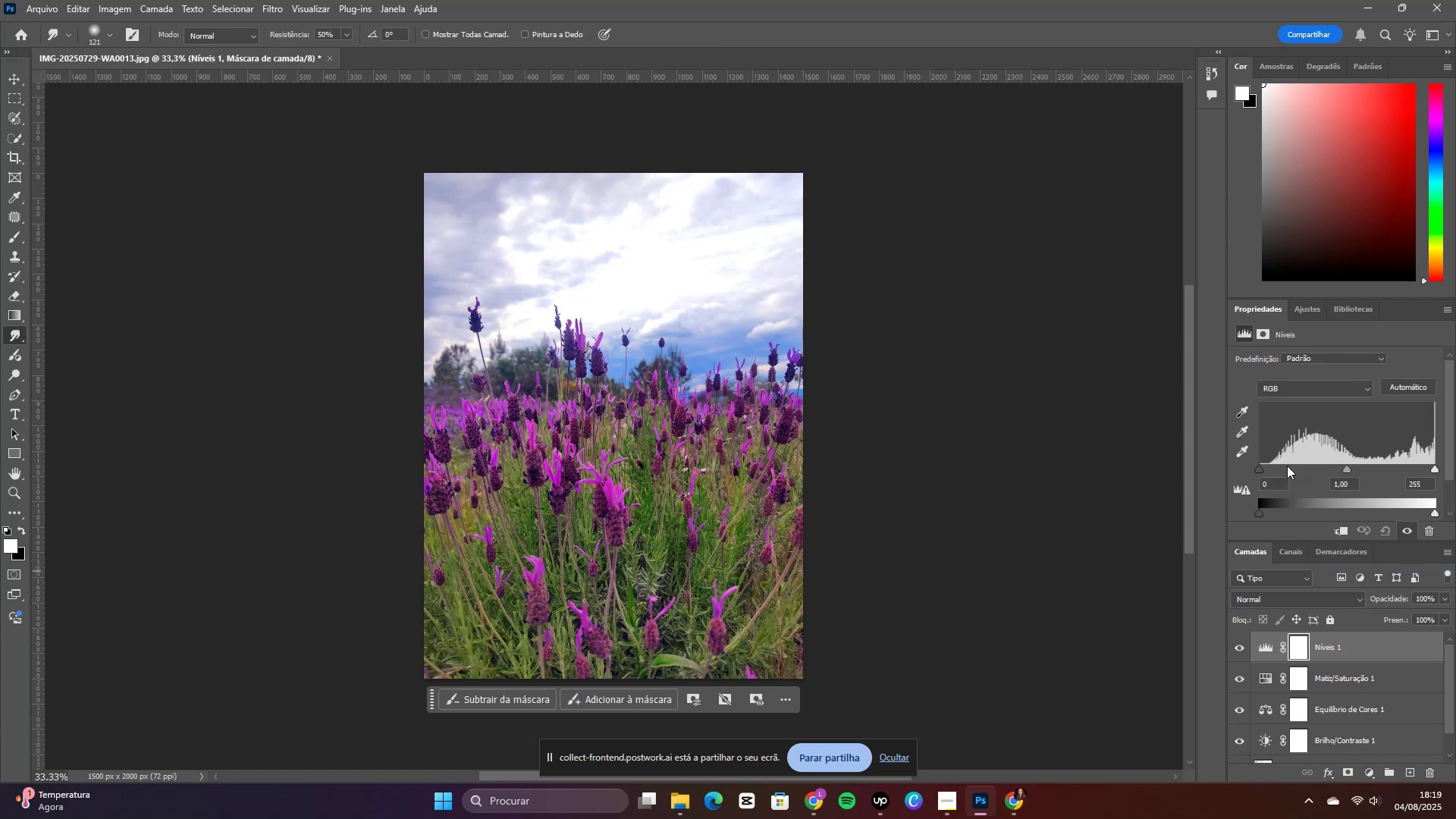 
left_click_drag(start_coordinate=[1254, 469], to_coordinate=[1269, 468])
 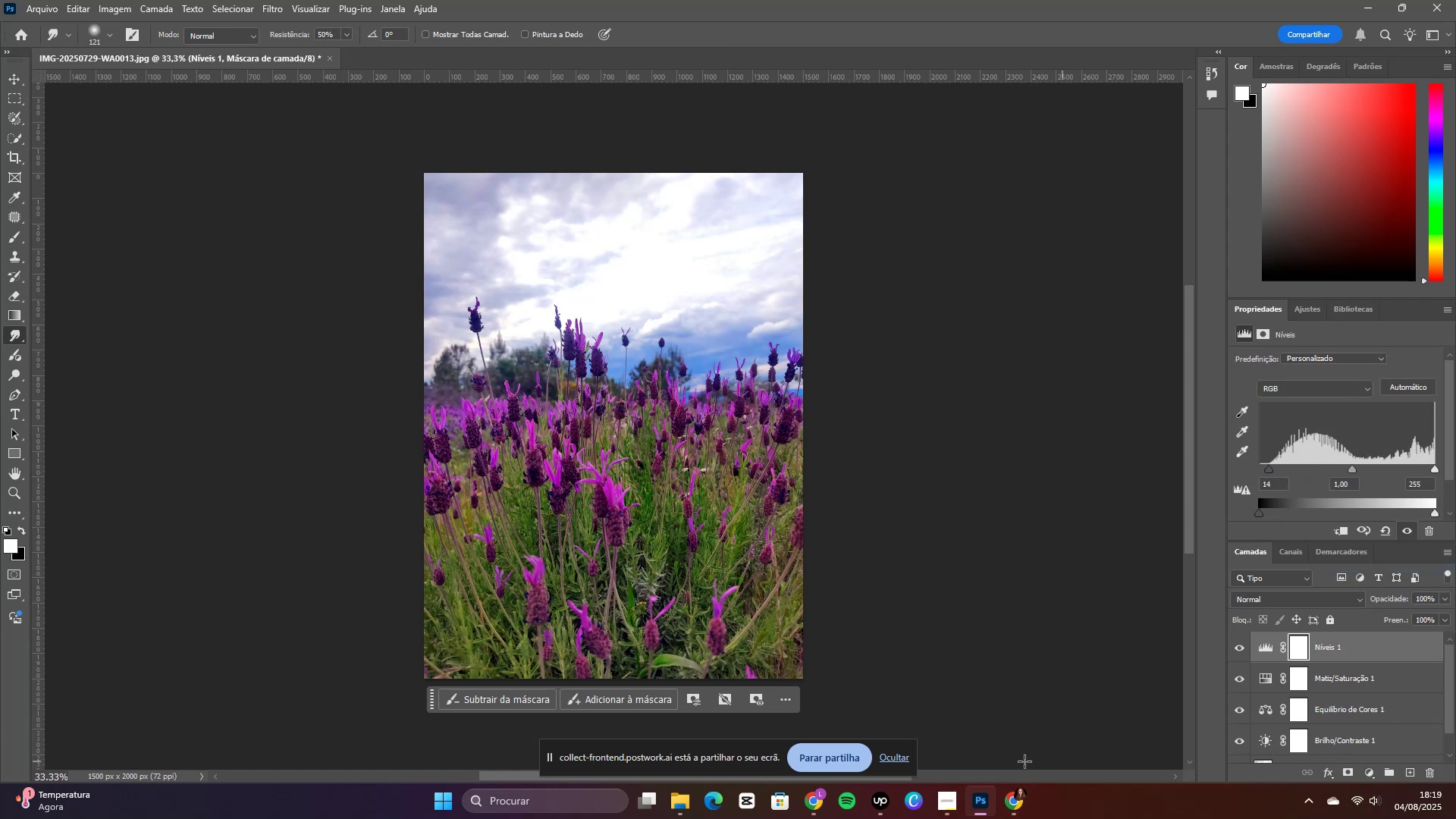 
left_click([881, 803])
 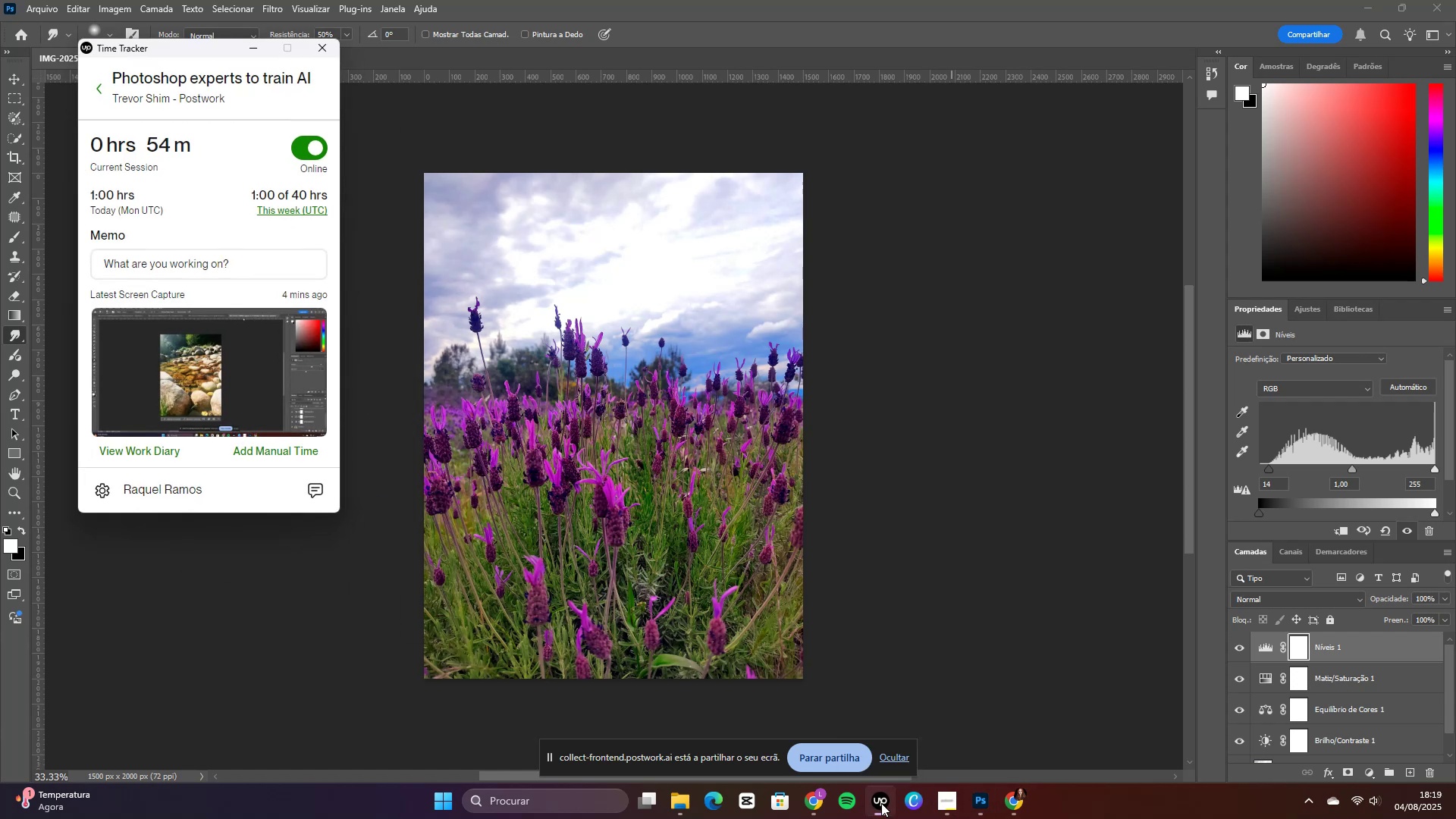 
left_click([881, 803])
 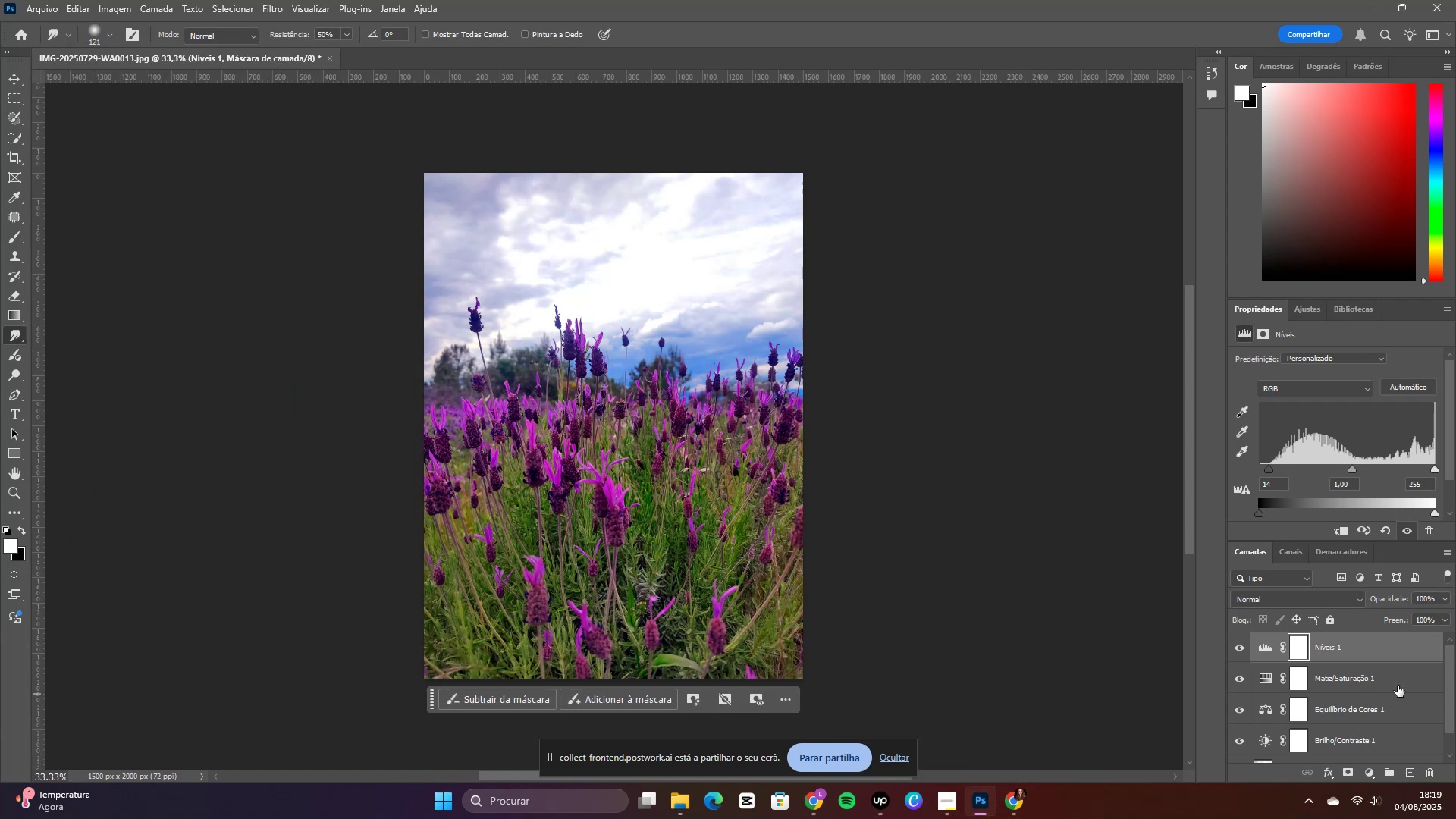 
scroll: coordinate [1395, 693], scroll_direction: down, amount: 4.0
 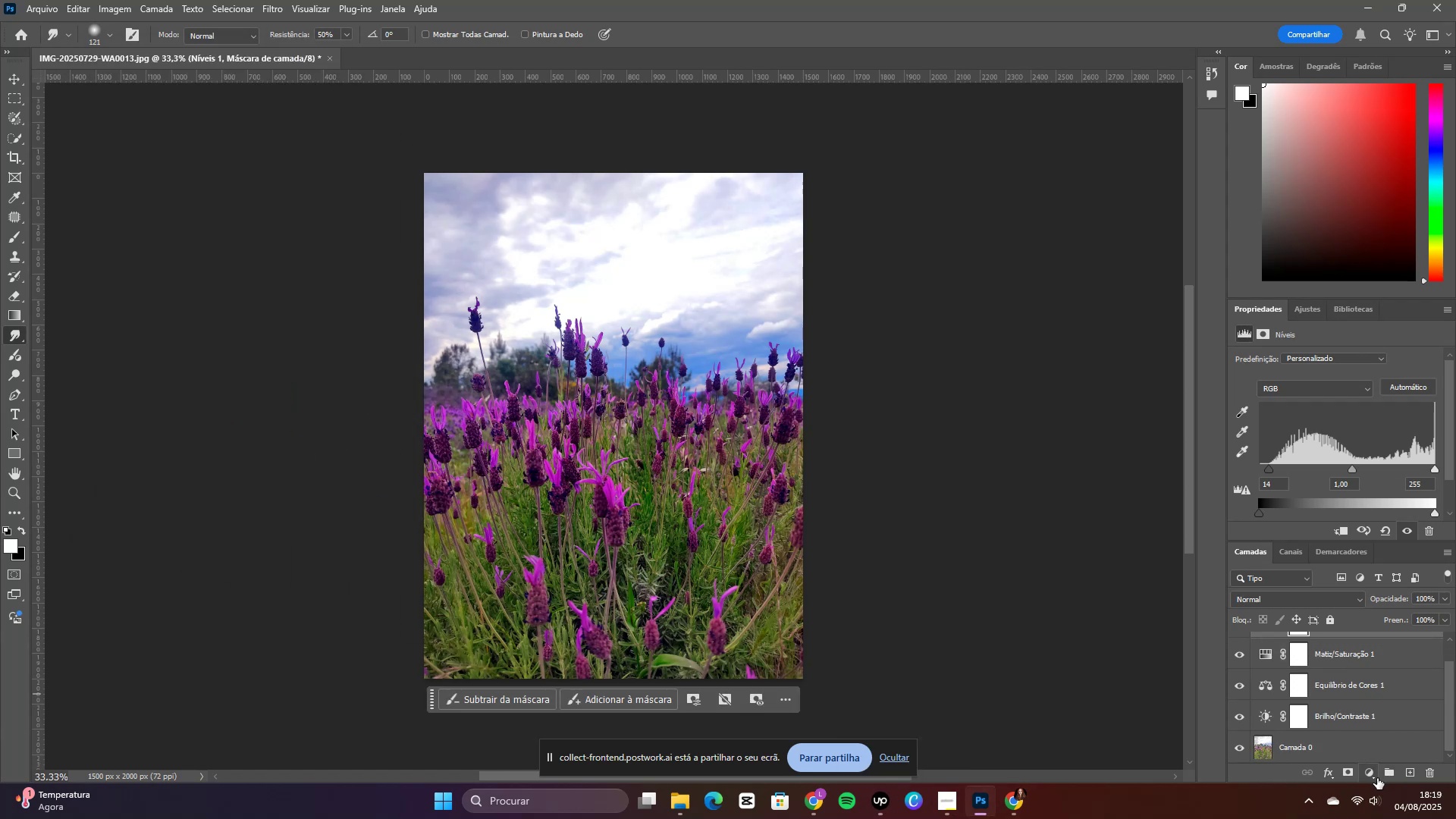 
left_click([1376, 778])
 